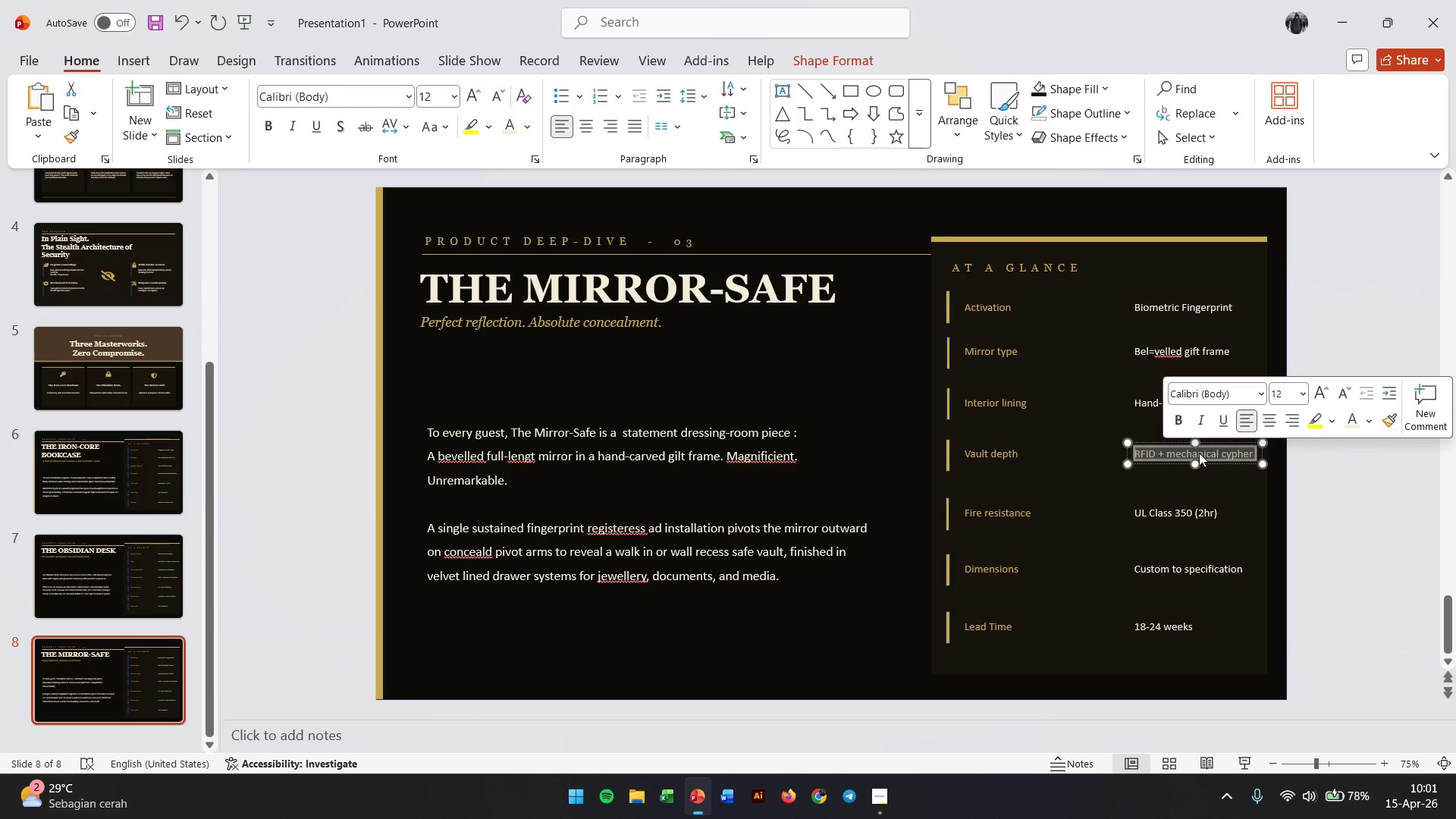 
type(8"-24" (custom))
 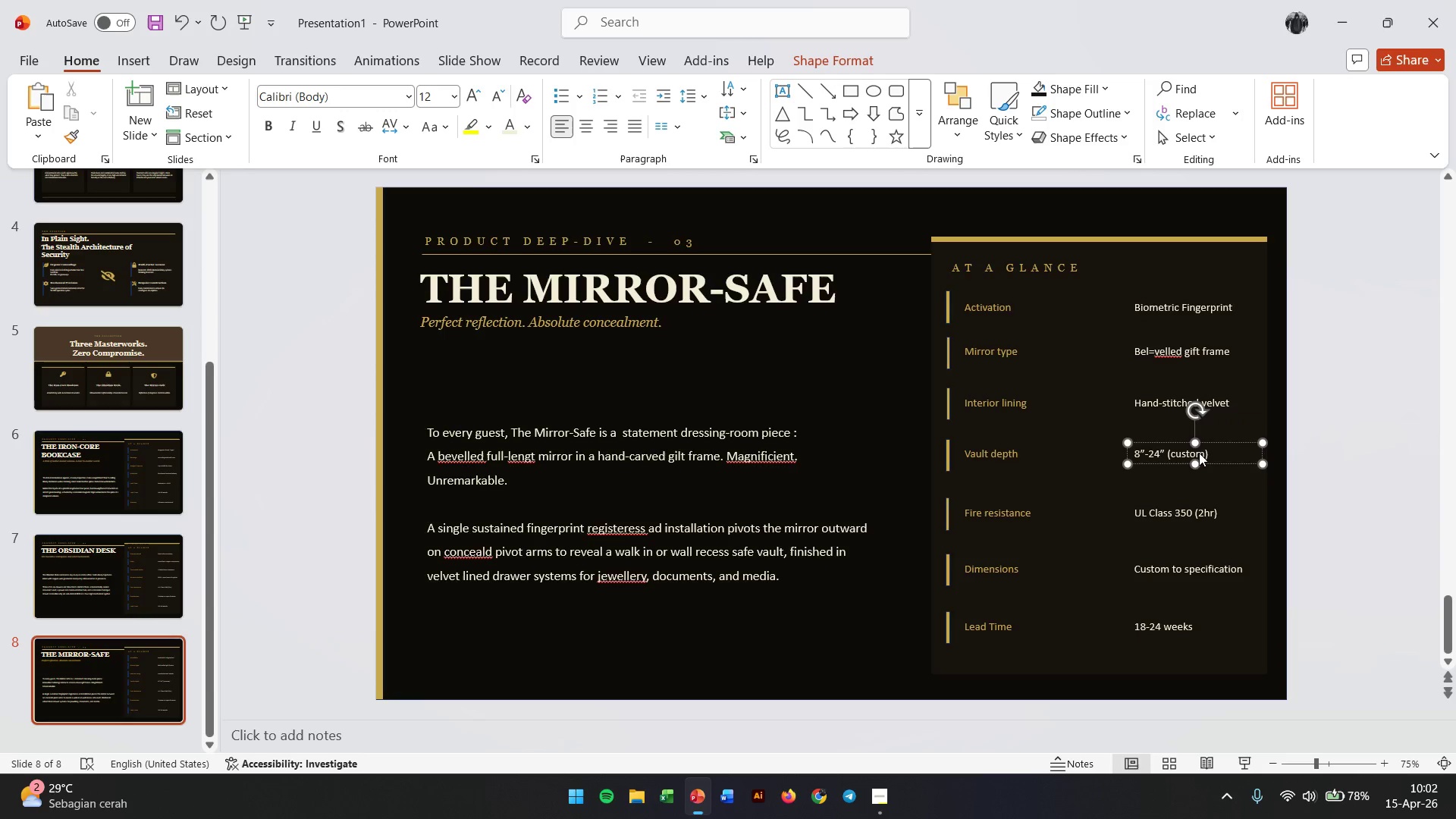 
double_click([1006, 513])
 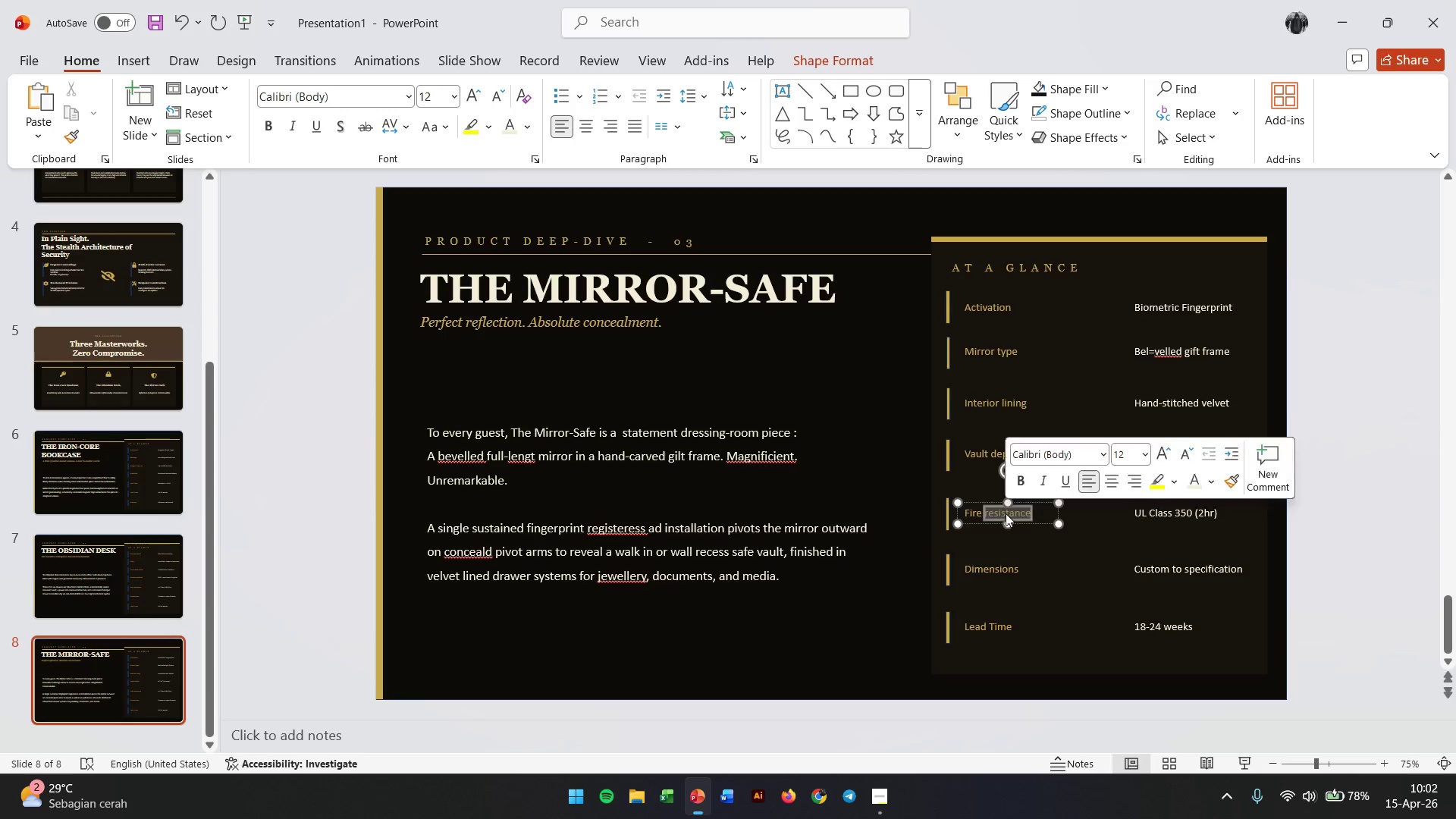 
triple_click([1006, 513])
 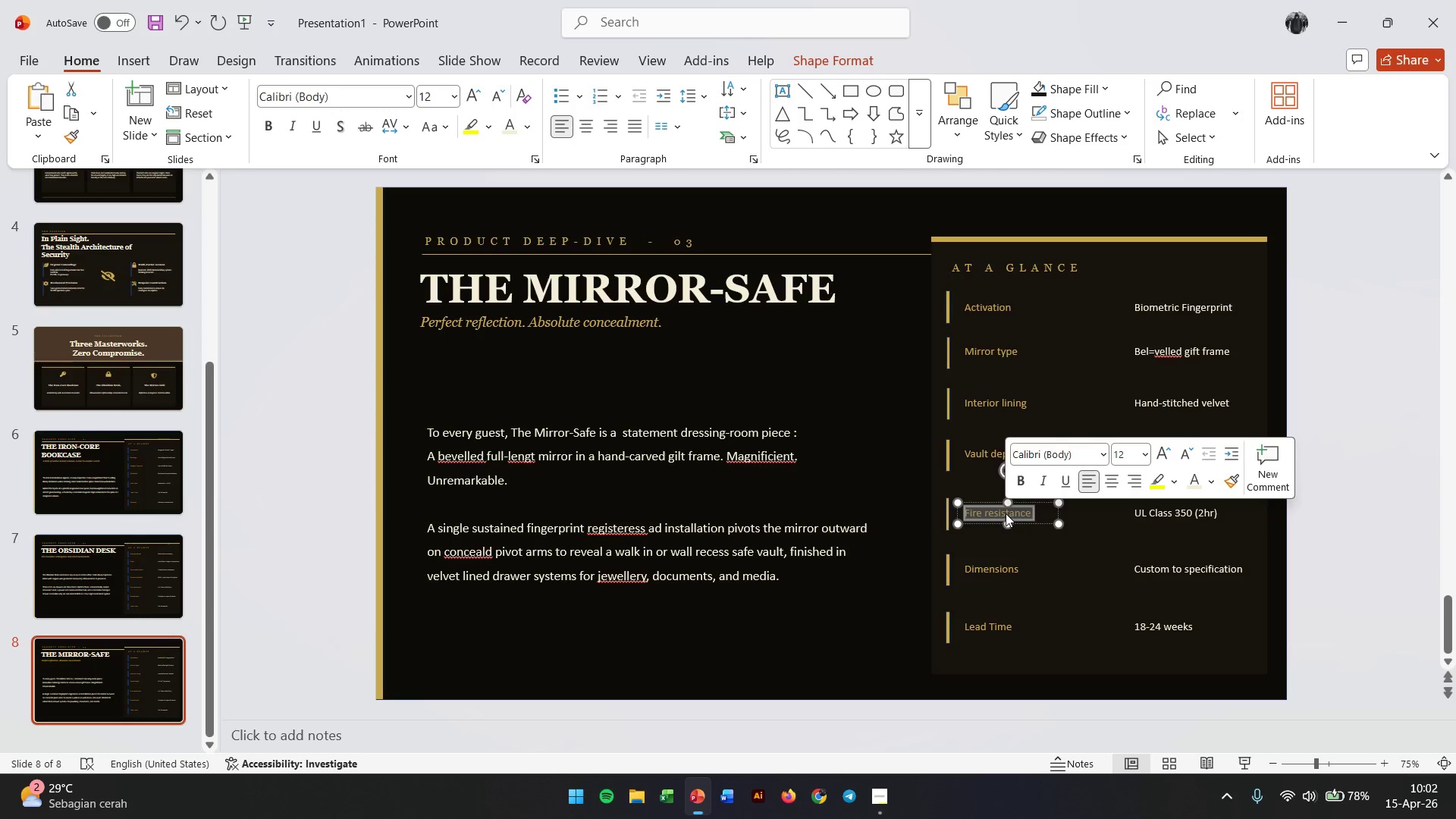 
type(Locking bolts)
 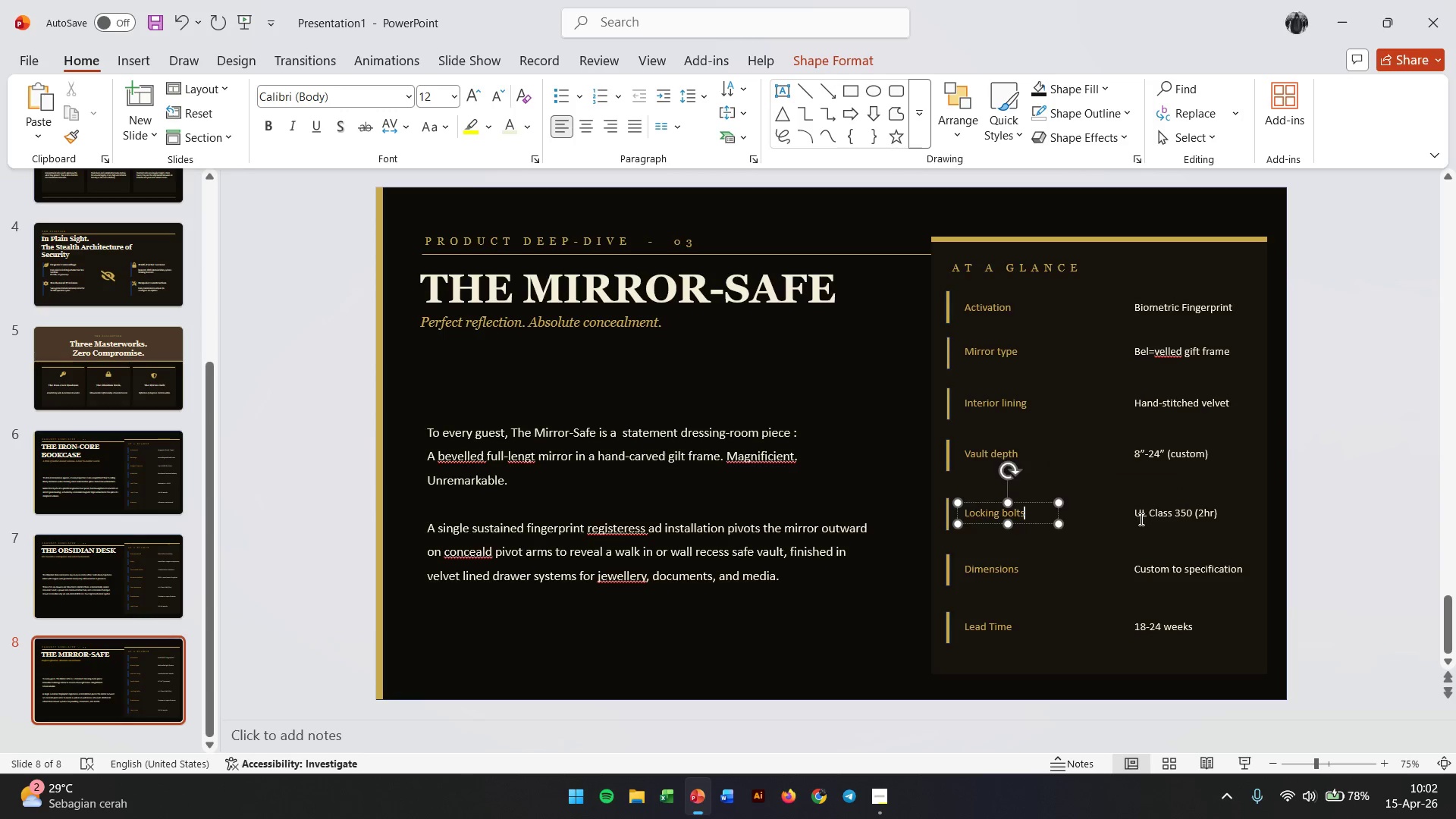 
double_click([1146, 516])
 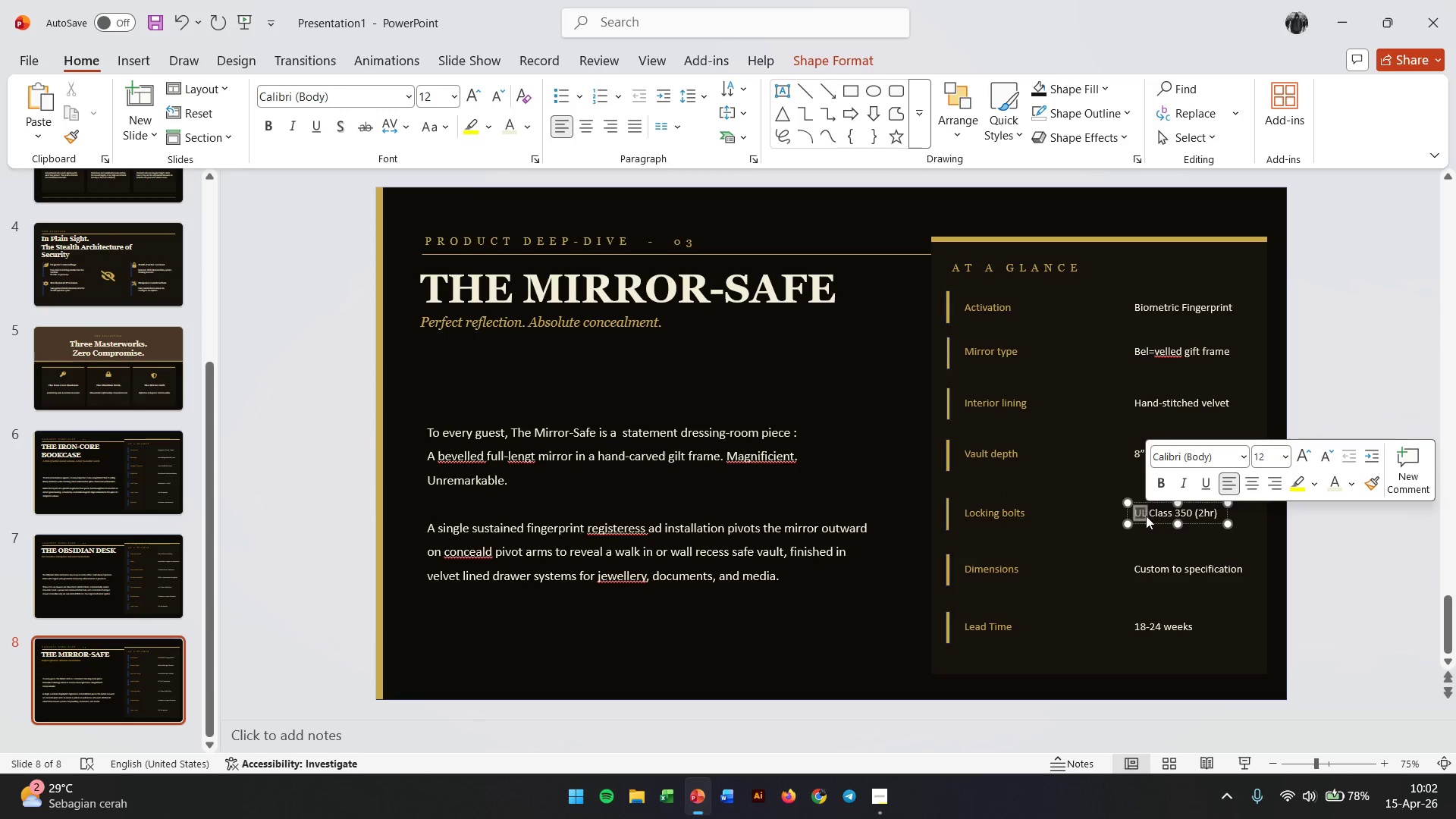 
triple_click([1146, 516])
 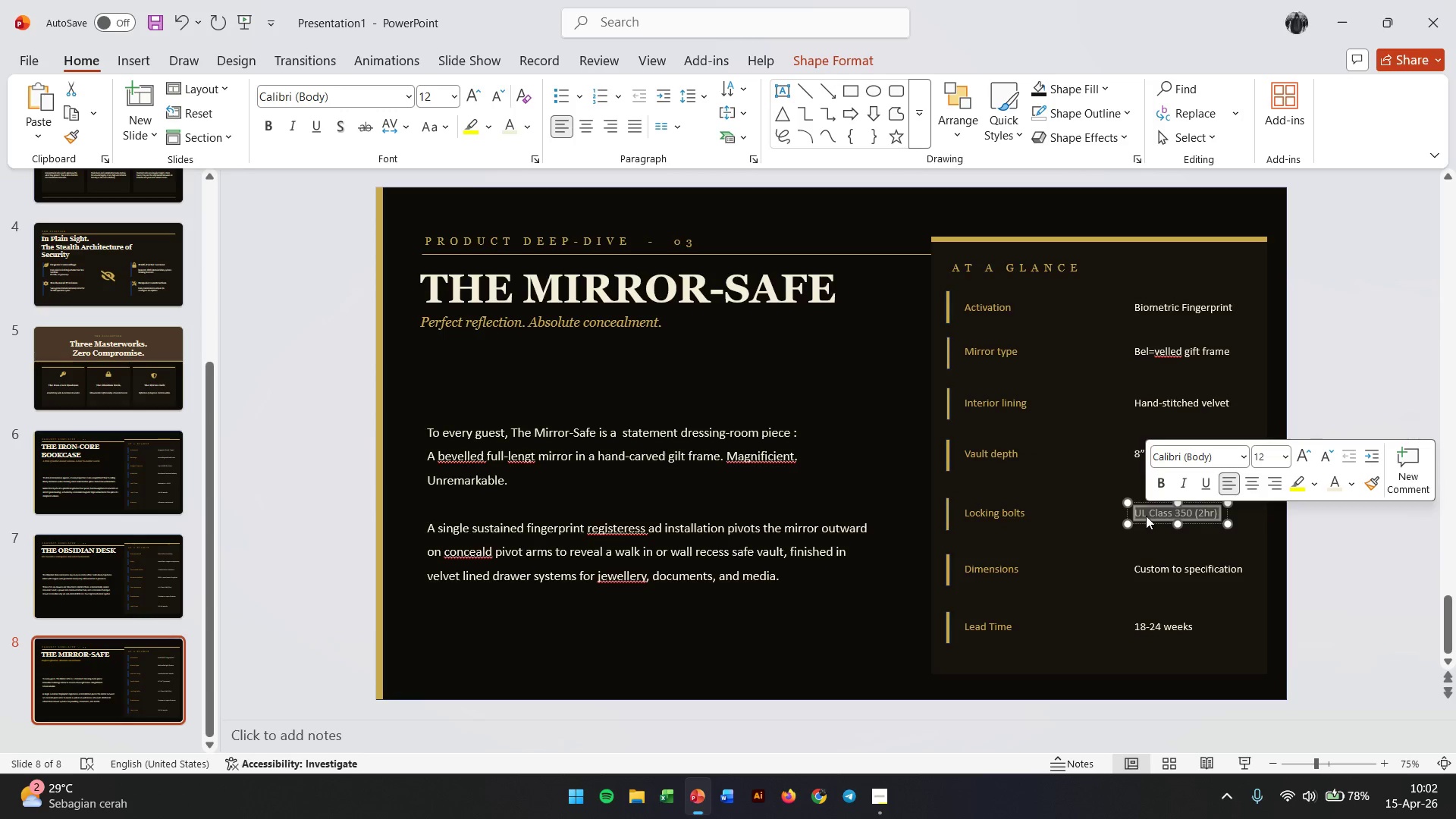 
type(8x hardened steel)
 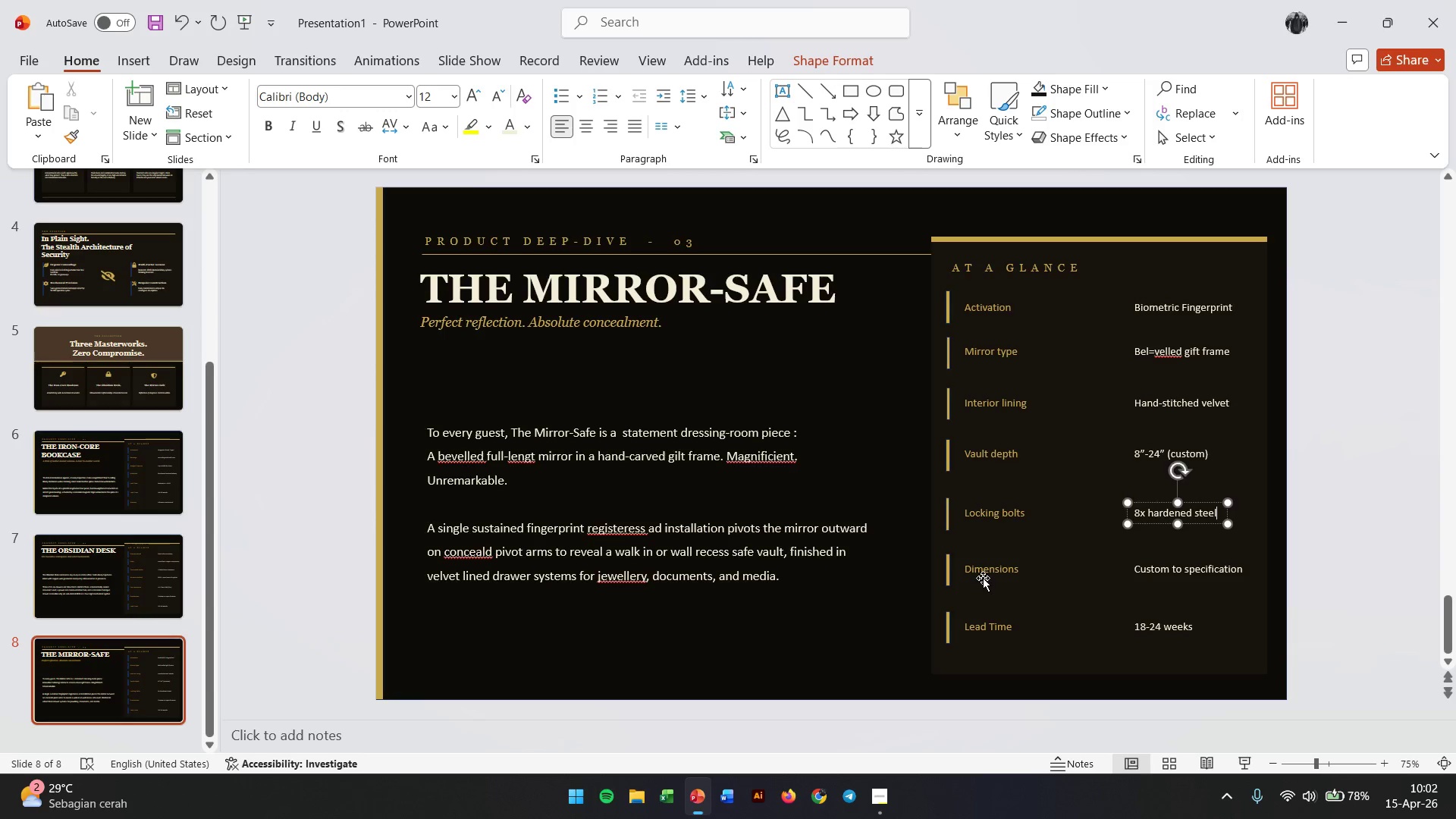 
double_click([987, 575])
 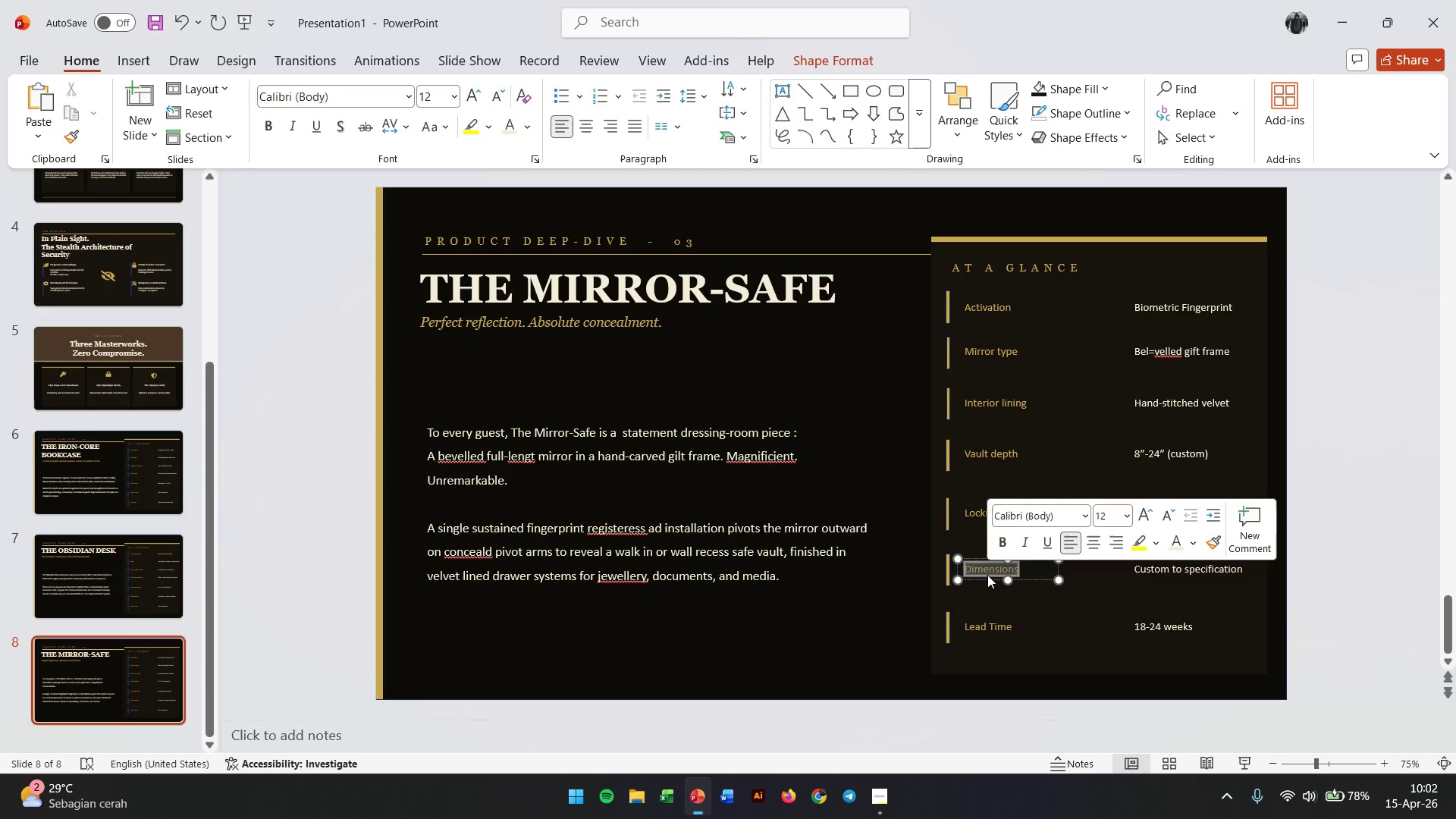 
triple_click([987, 575])
 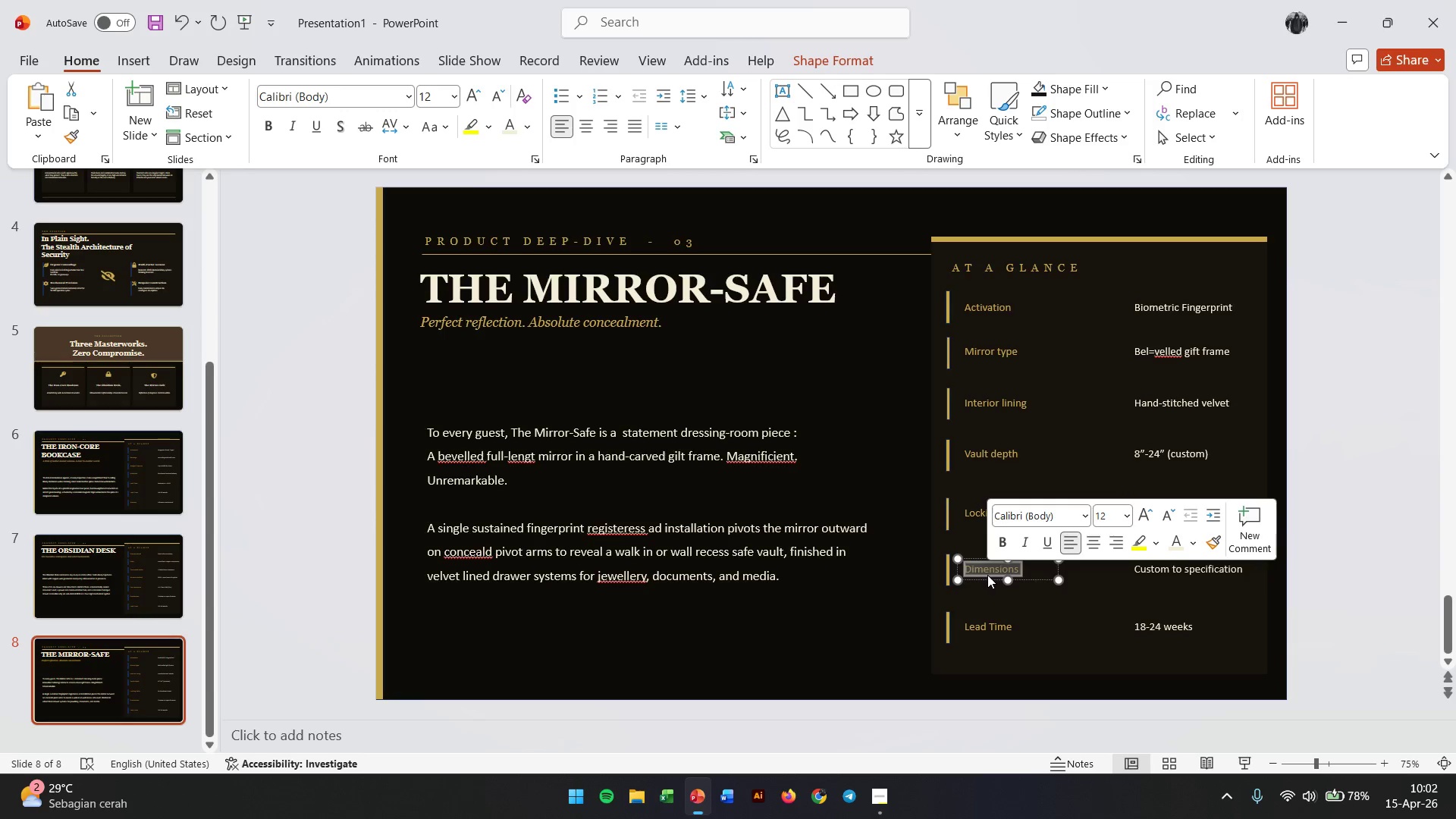 
type(FGire )
key(Backspace)
type(=)
key(Backspace)
key(Backspace)
key(Backspace)
key(Backspace)
key(Backspace)
type(ire resistance)
 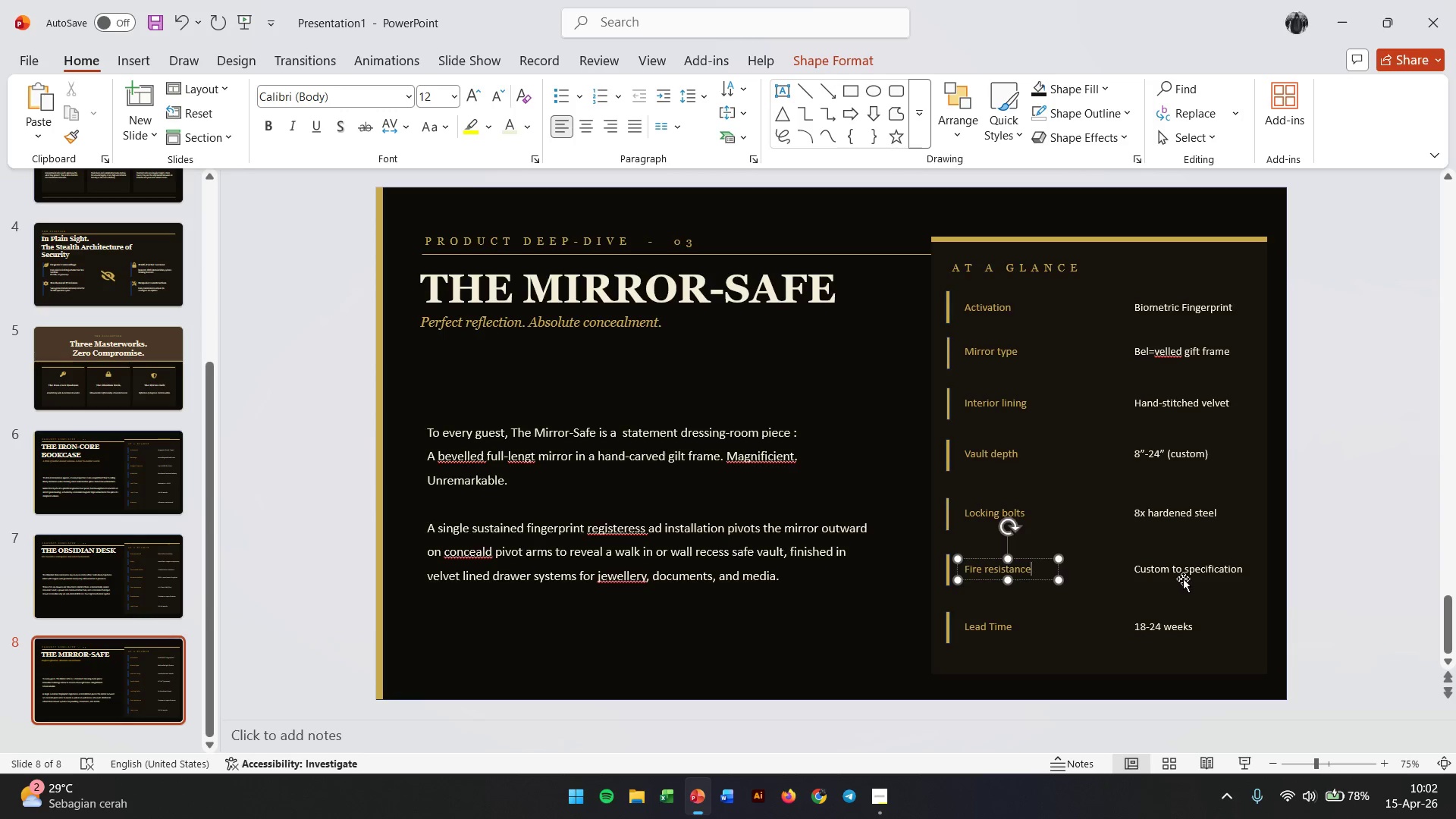 
double_click([1183, 570])
 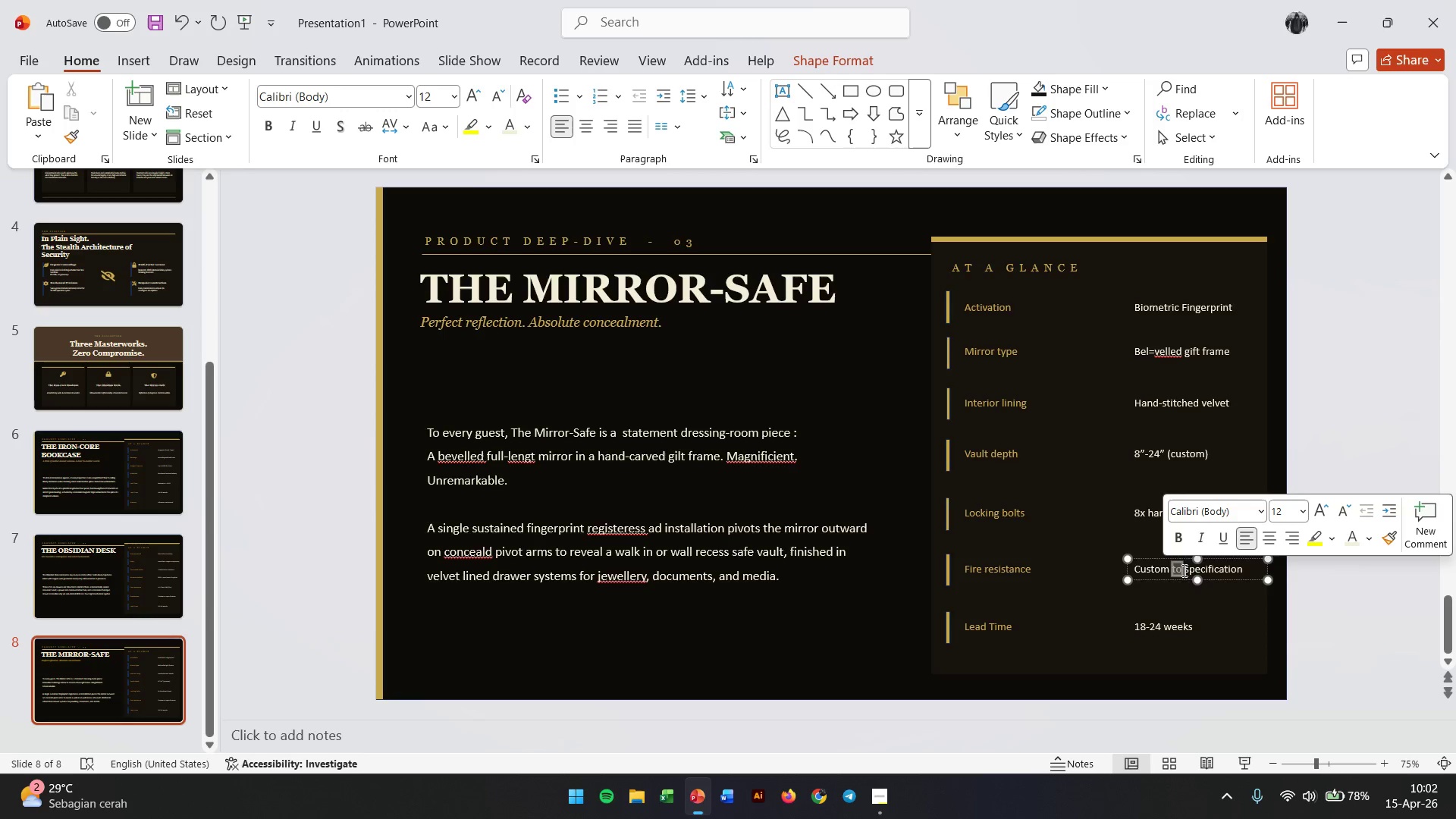 
triple_click([1183, 570])
 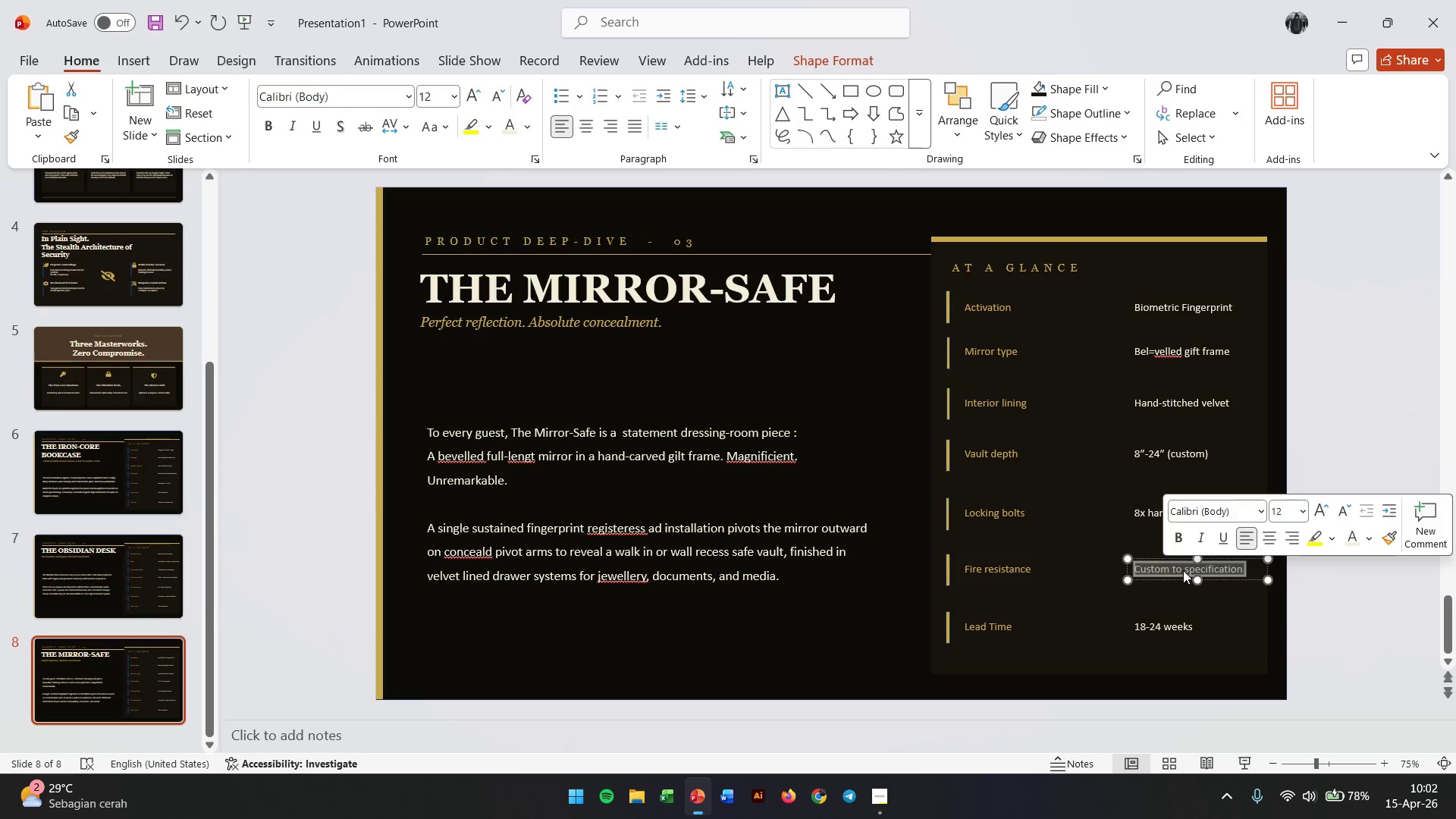 
type(UL Class 350 (1hr))
 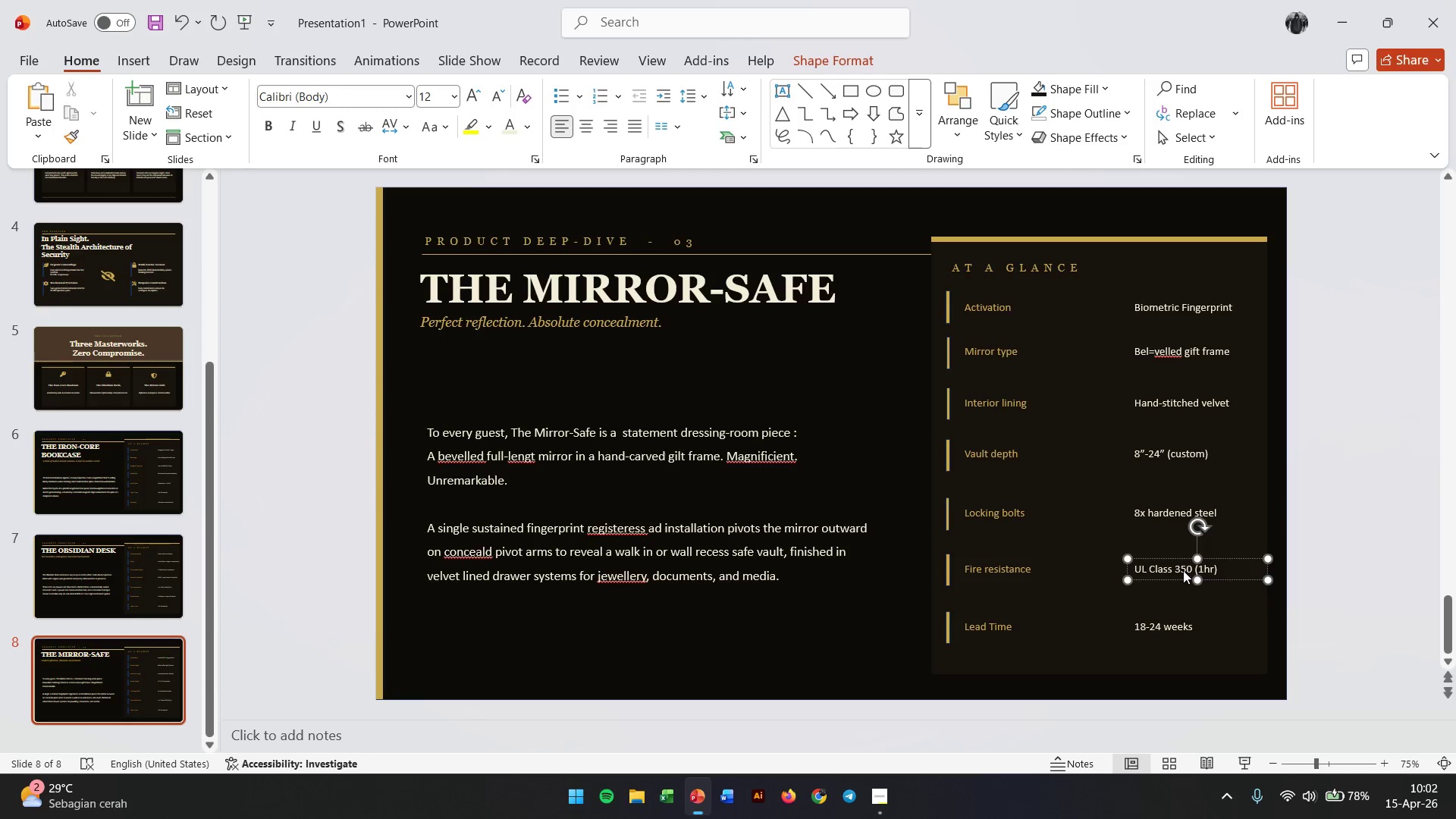 
double_click([989, 632])
 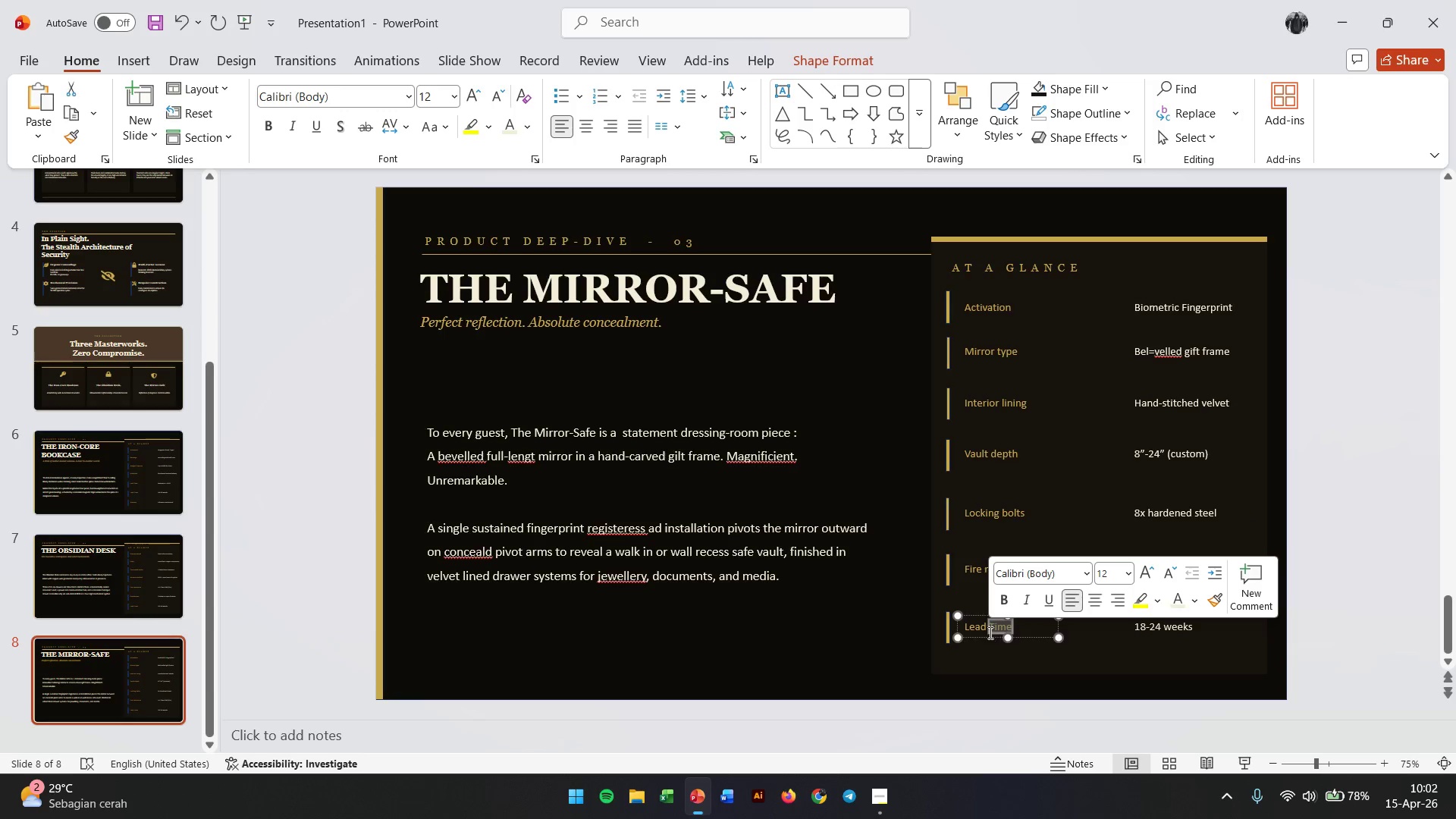 
triple_click([989, 632])
 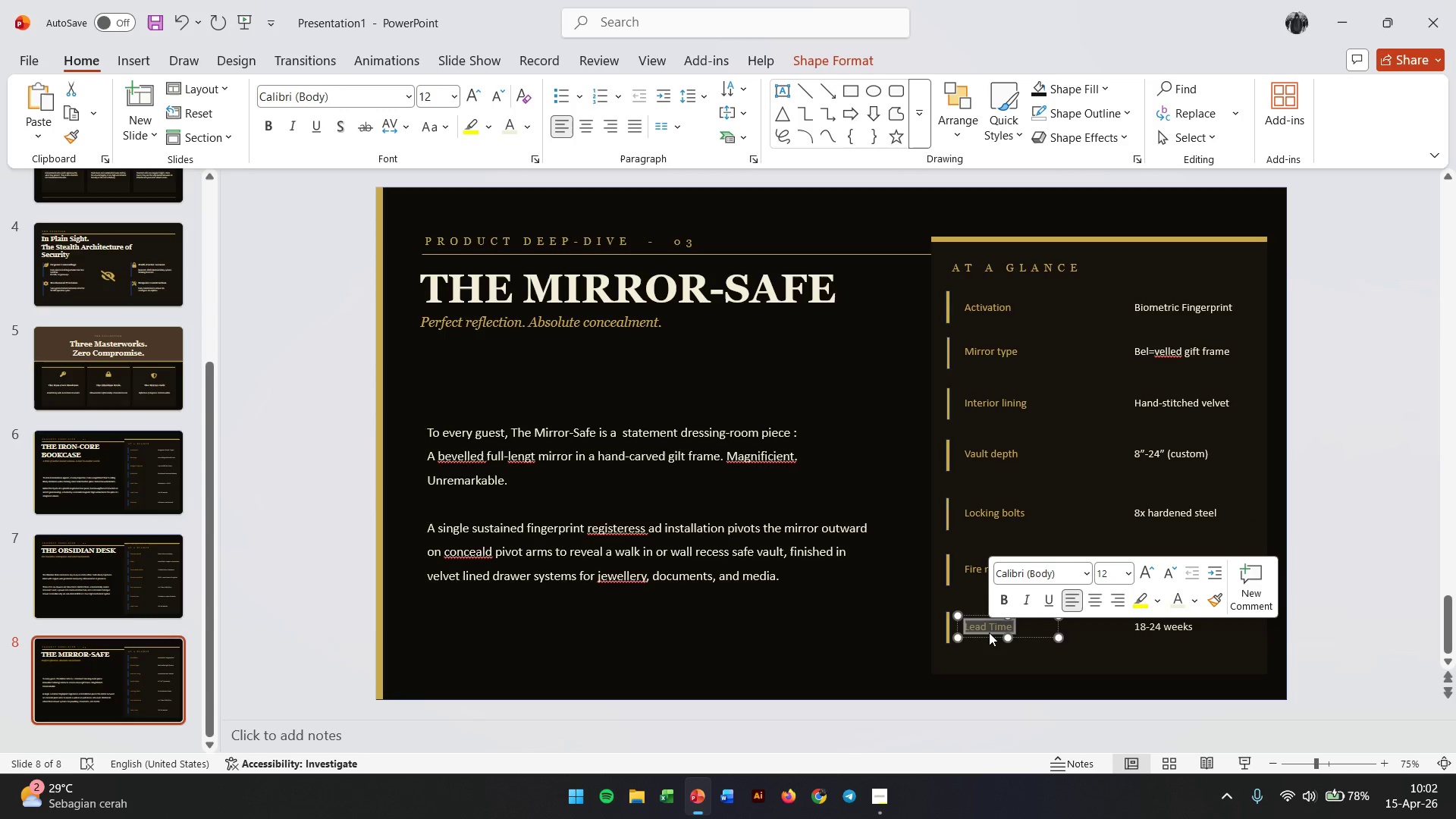 
type(Lead time )
 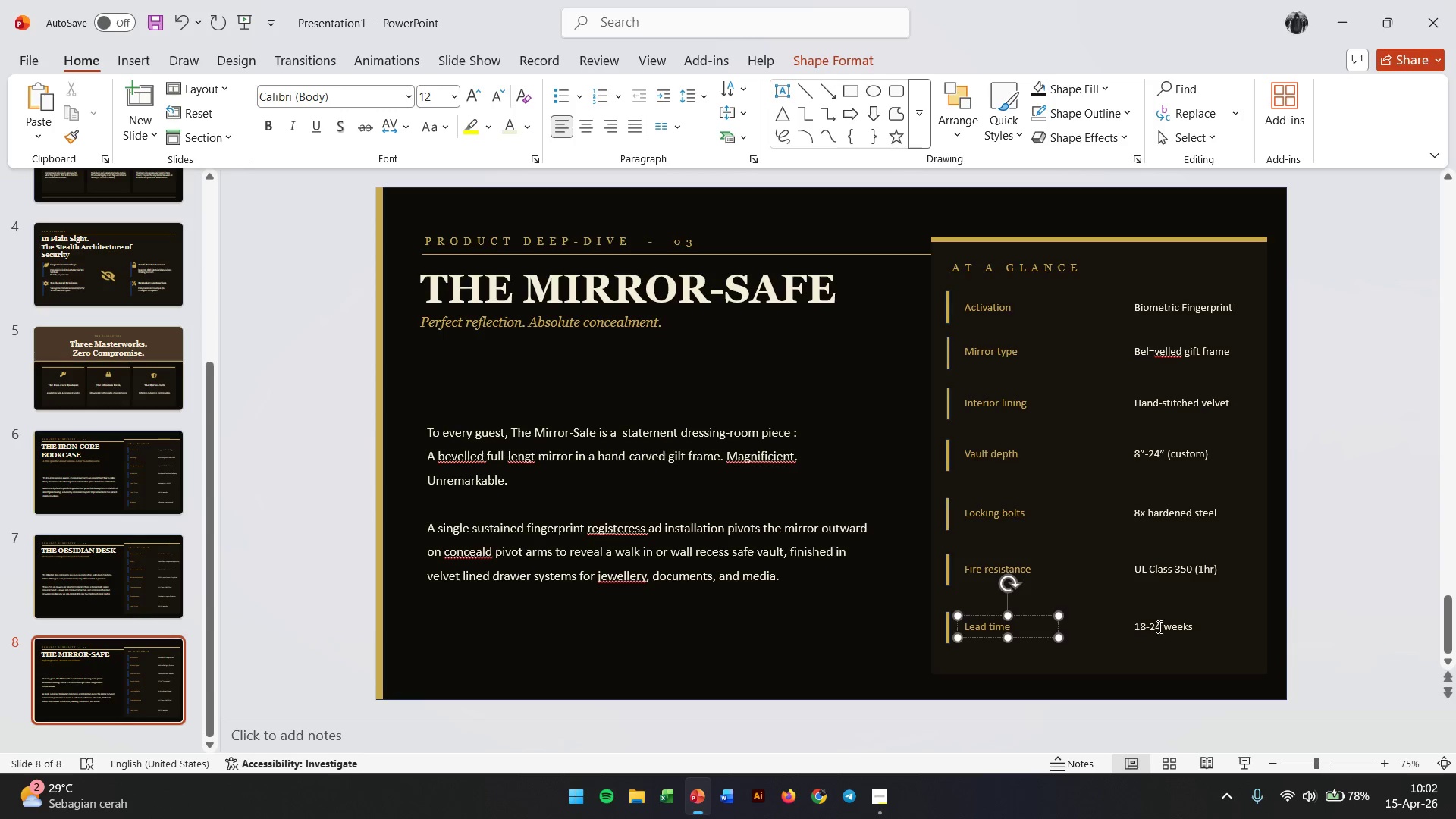 
double_click([1158, 626])
 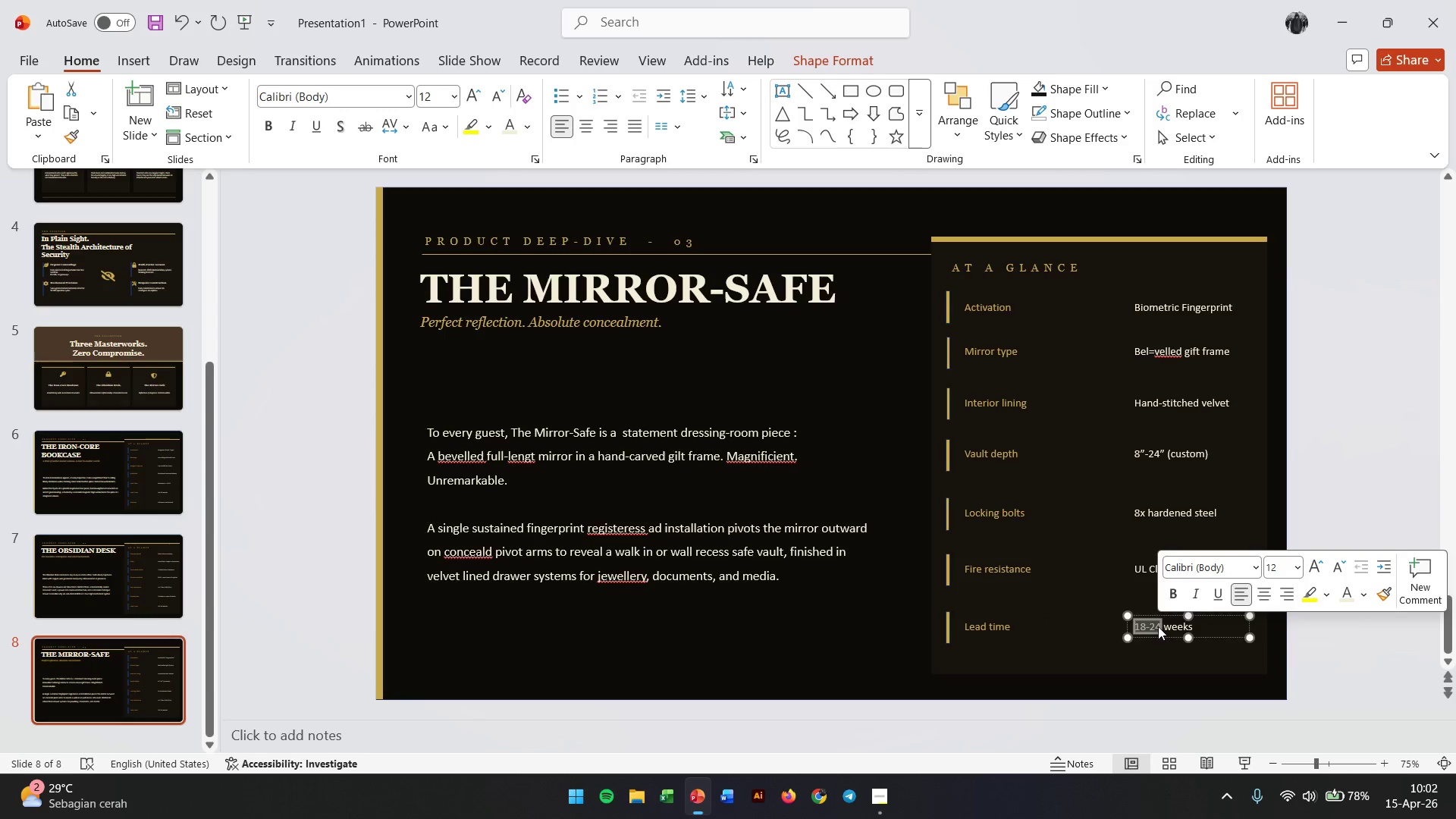 
key(Numpad1)
 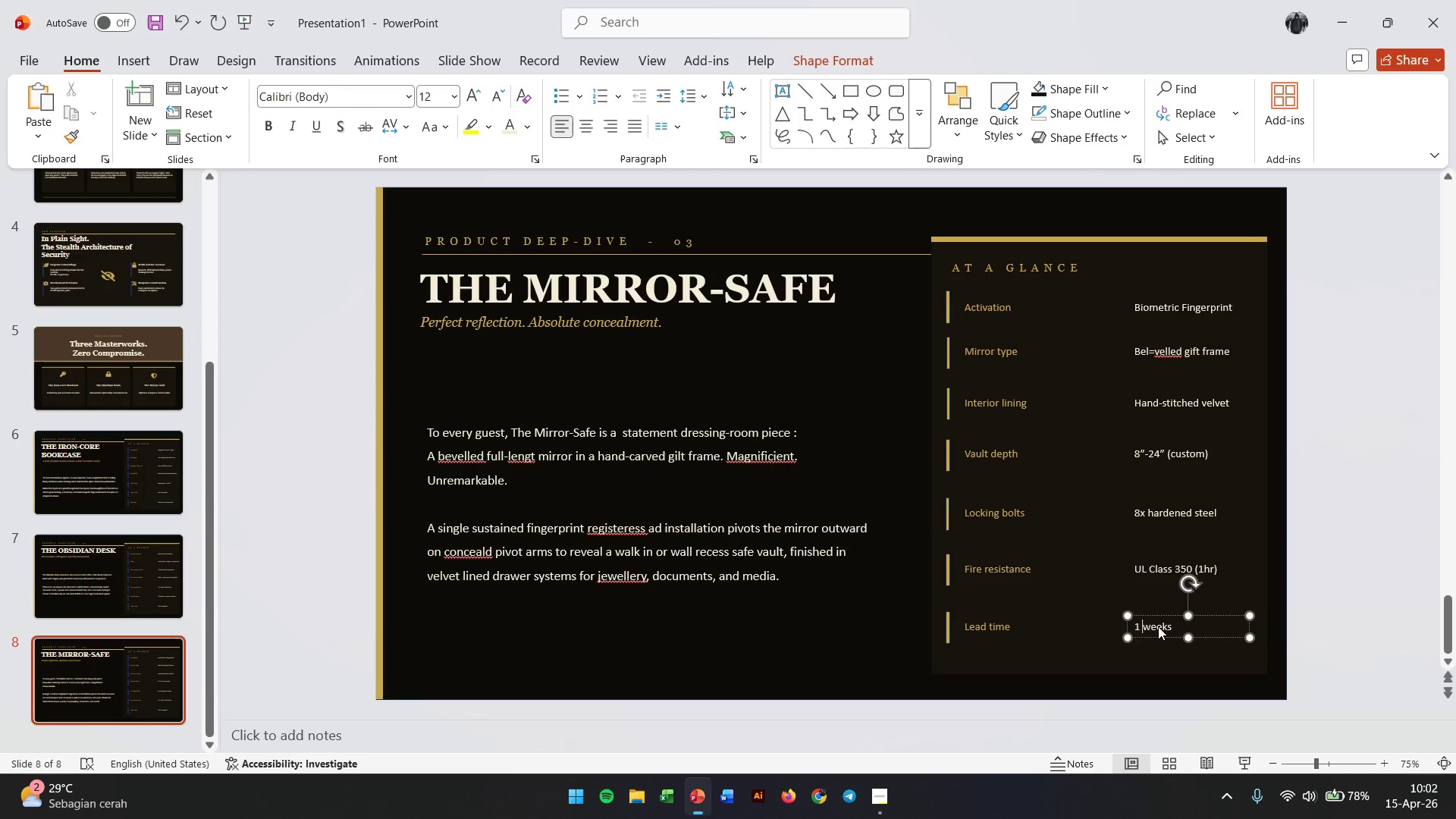 
key(Numpad6)
 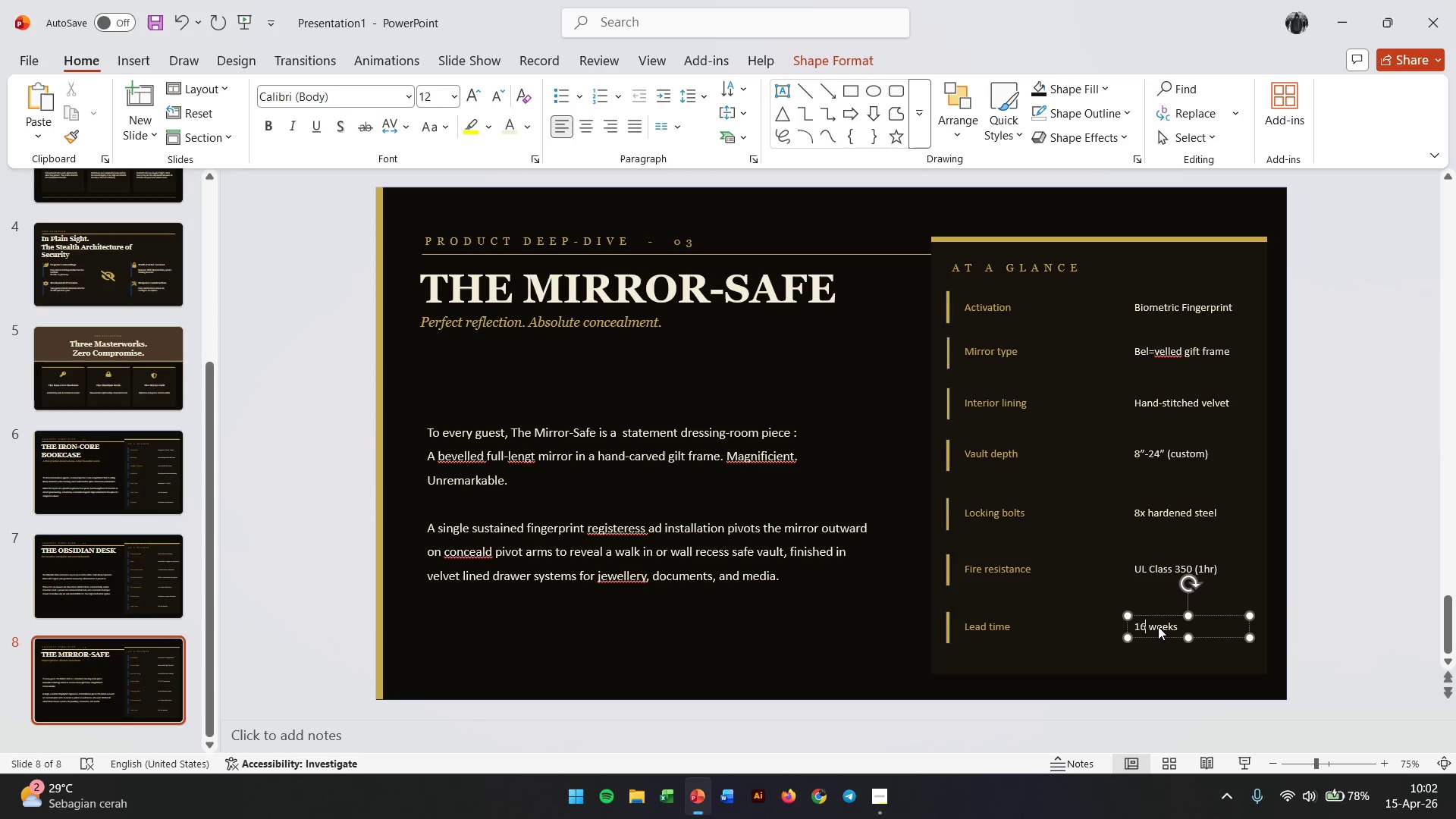 
key(NumpadSubtract)
 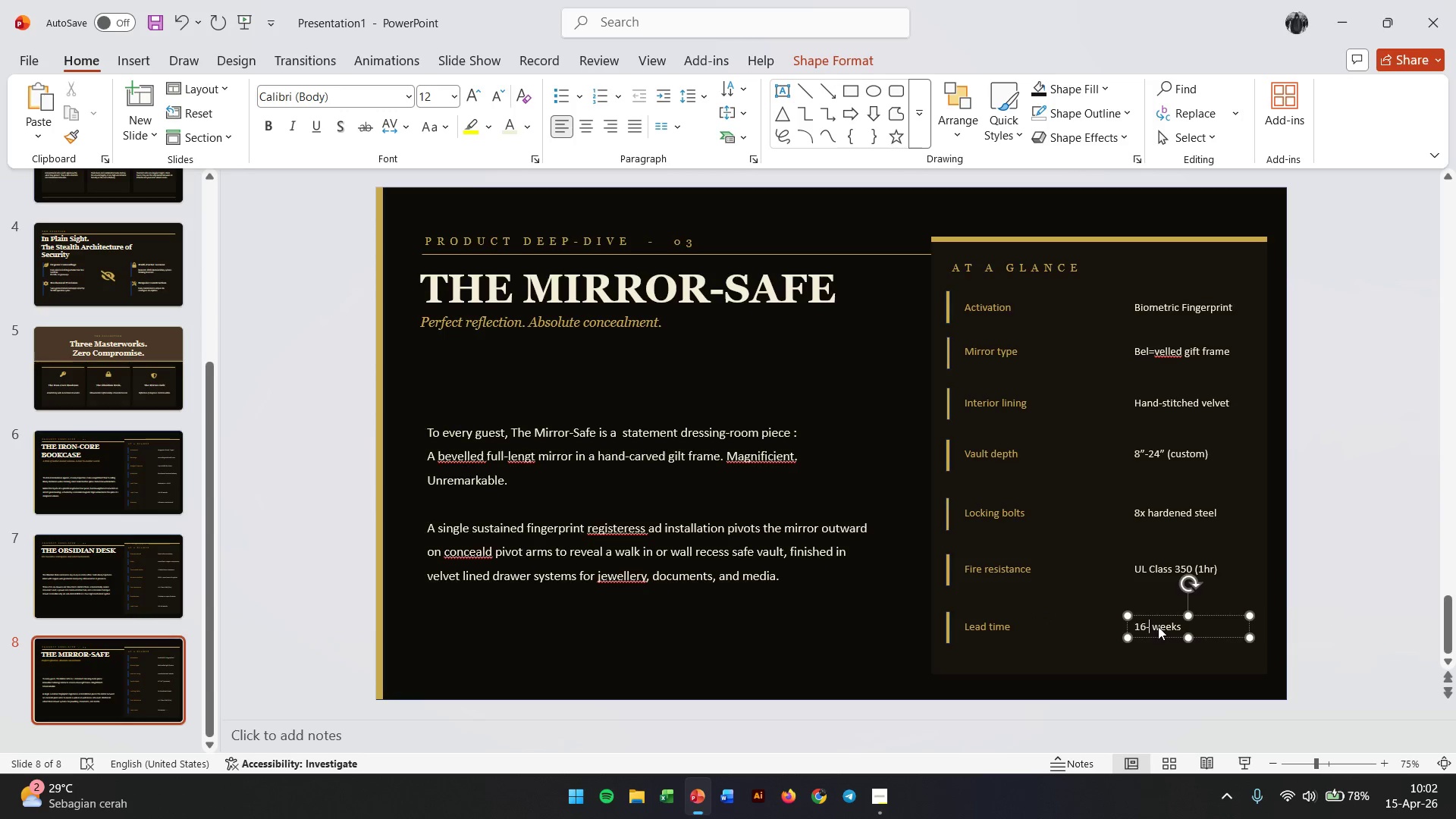 
key(Numpad2)
 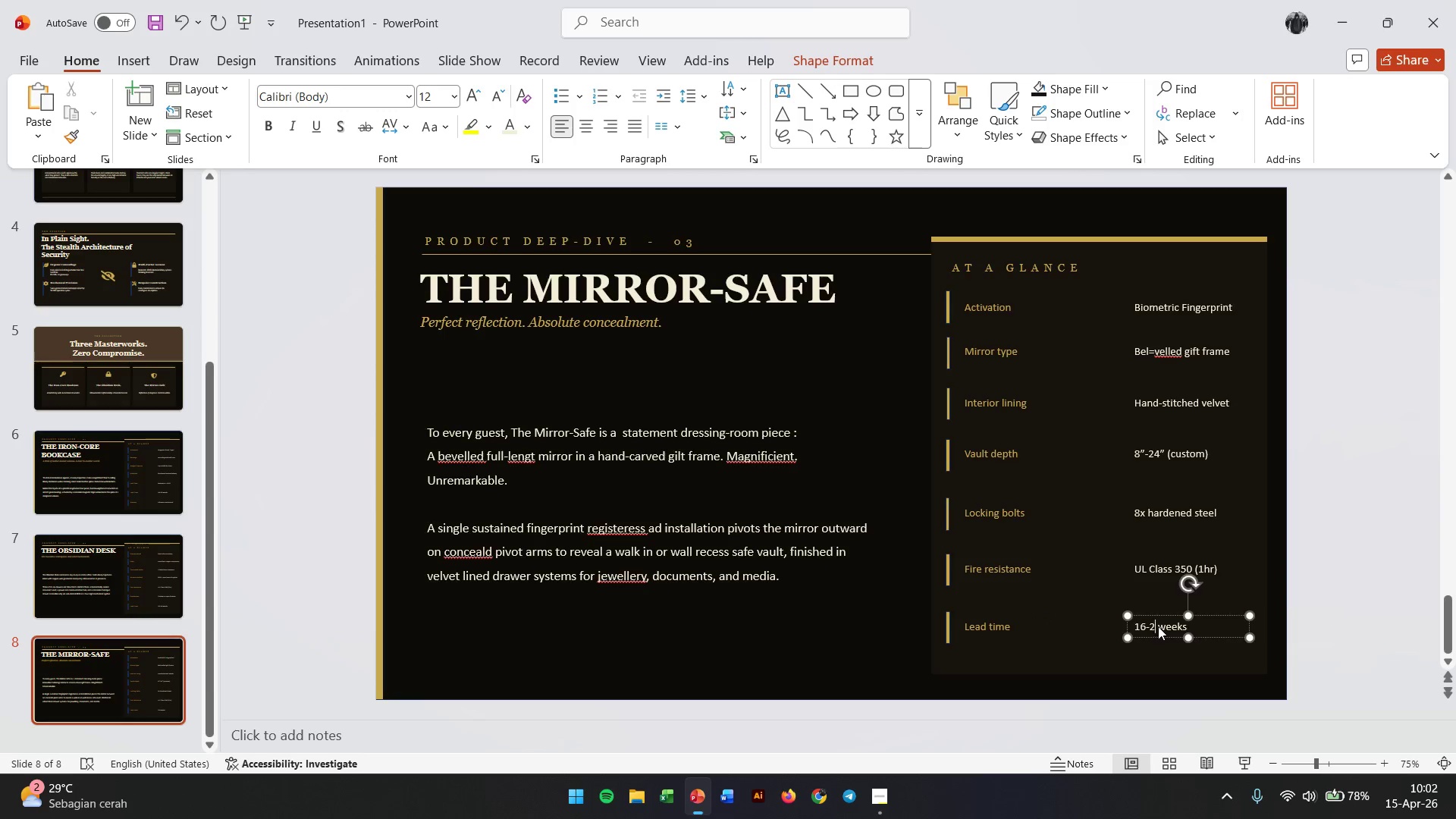 
key(Numpad2)
 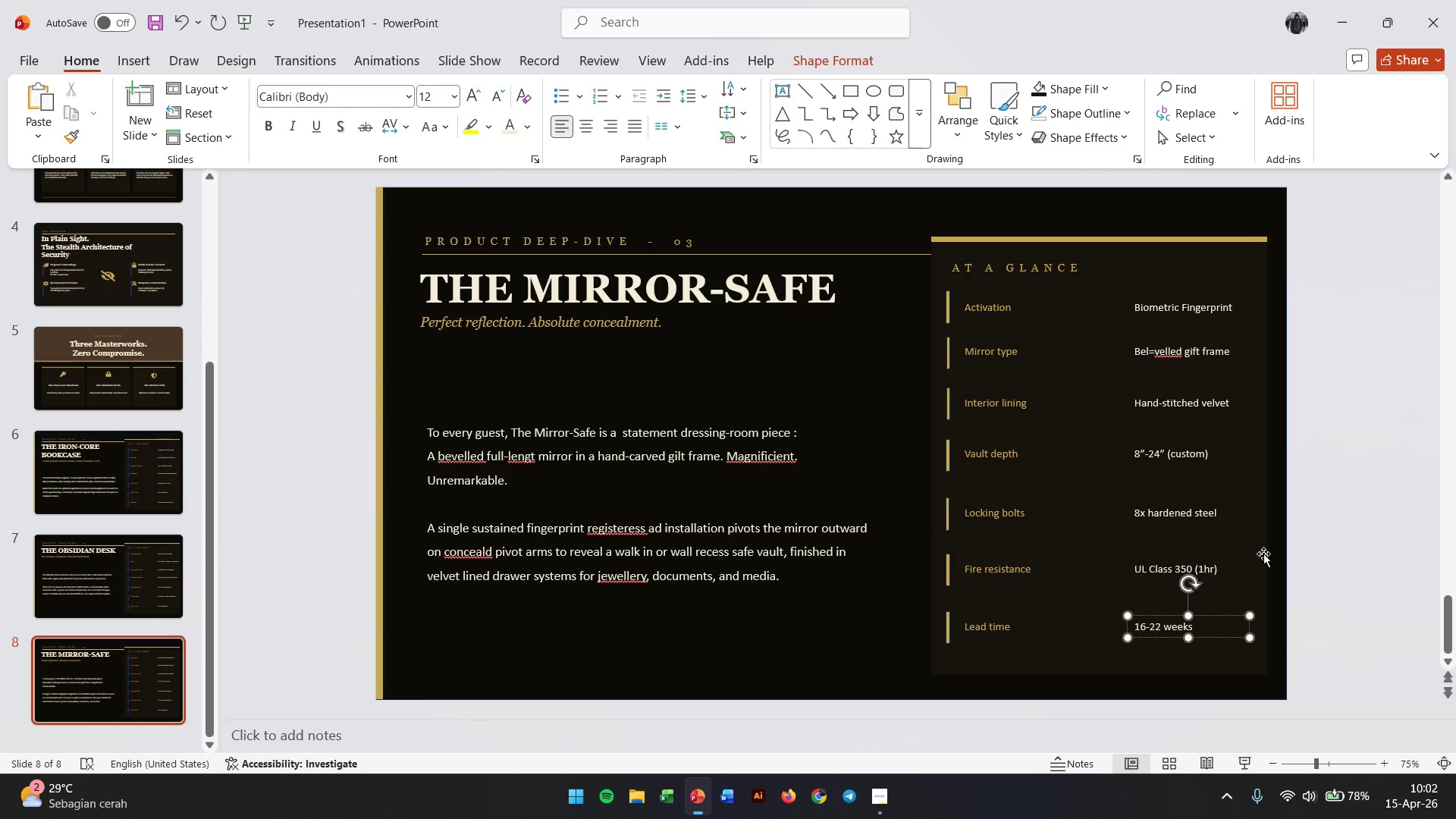 
left_click([1357, 499])
 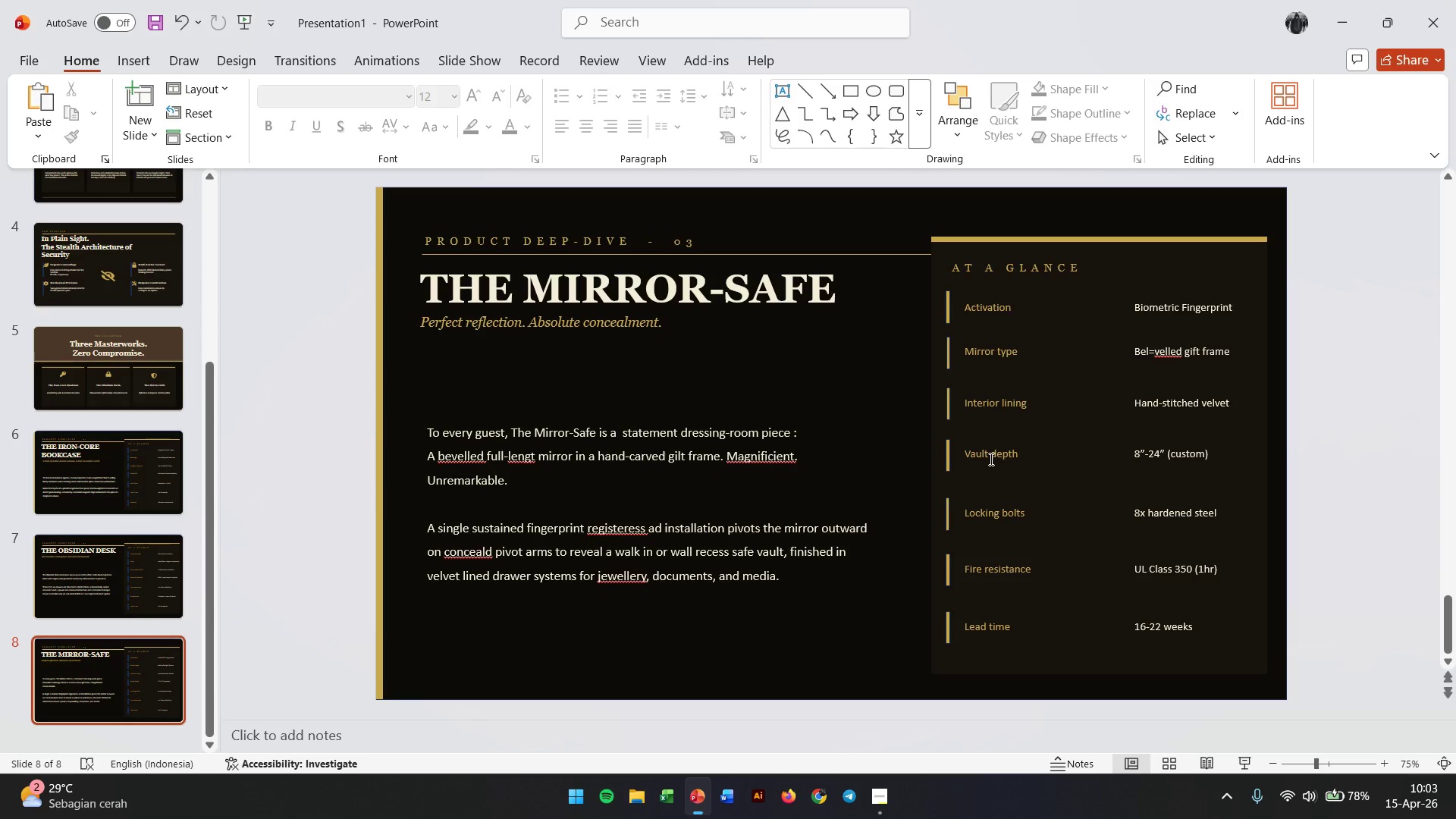 
wait(7.72)
 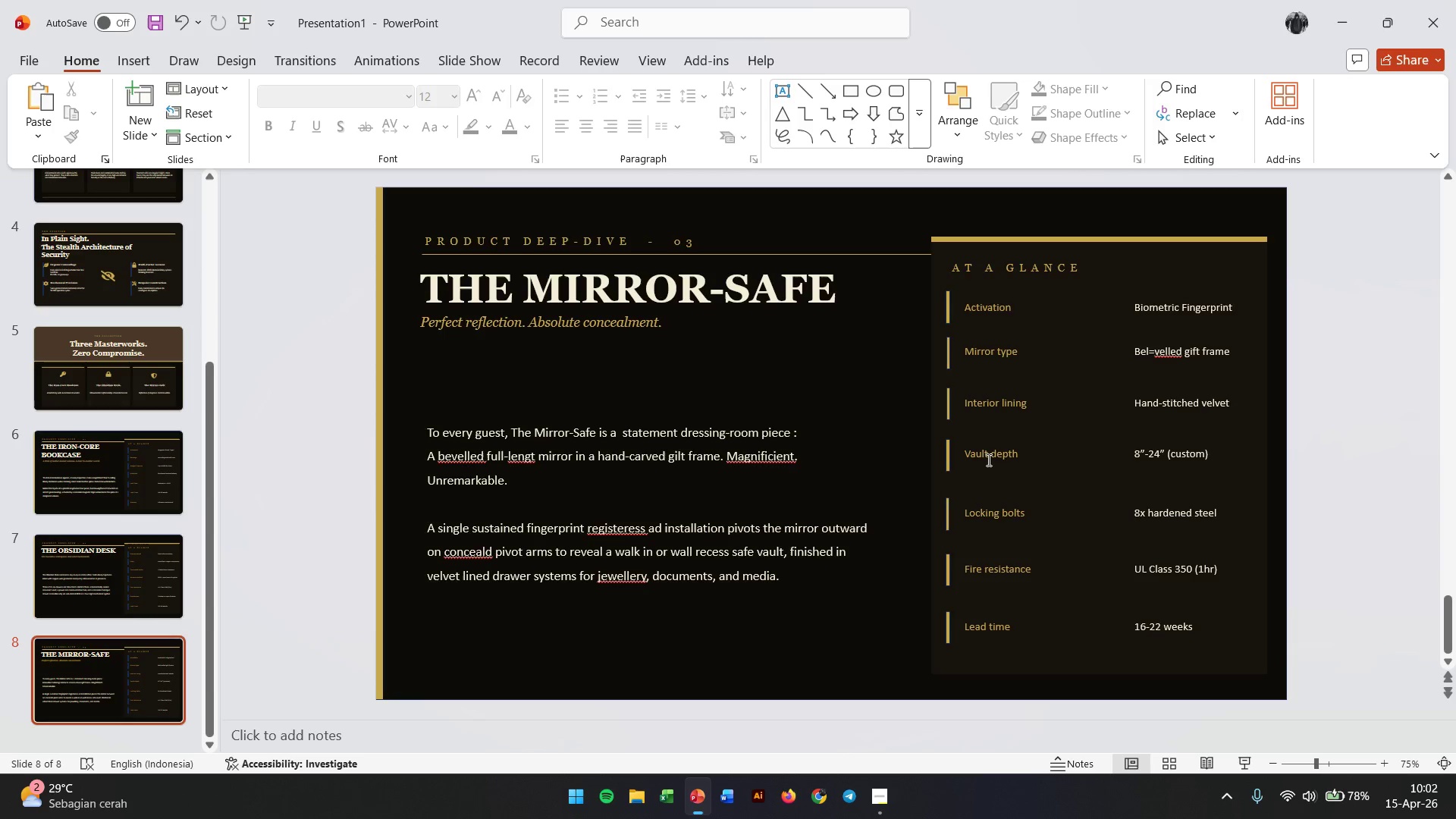 
scroll: coordinate [128, 530], scroll_direction: down, amount: 4.0
 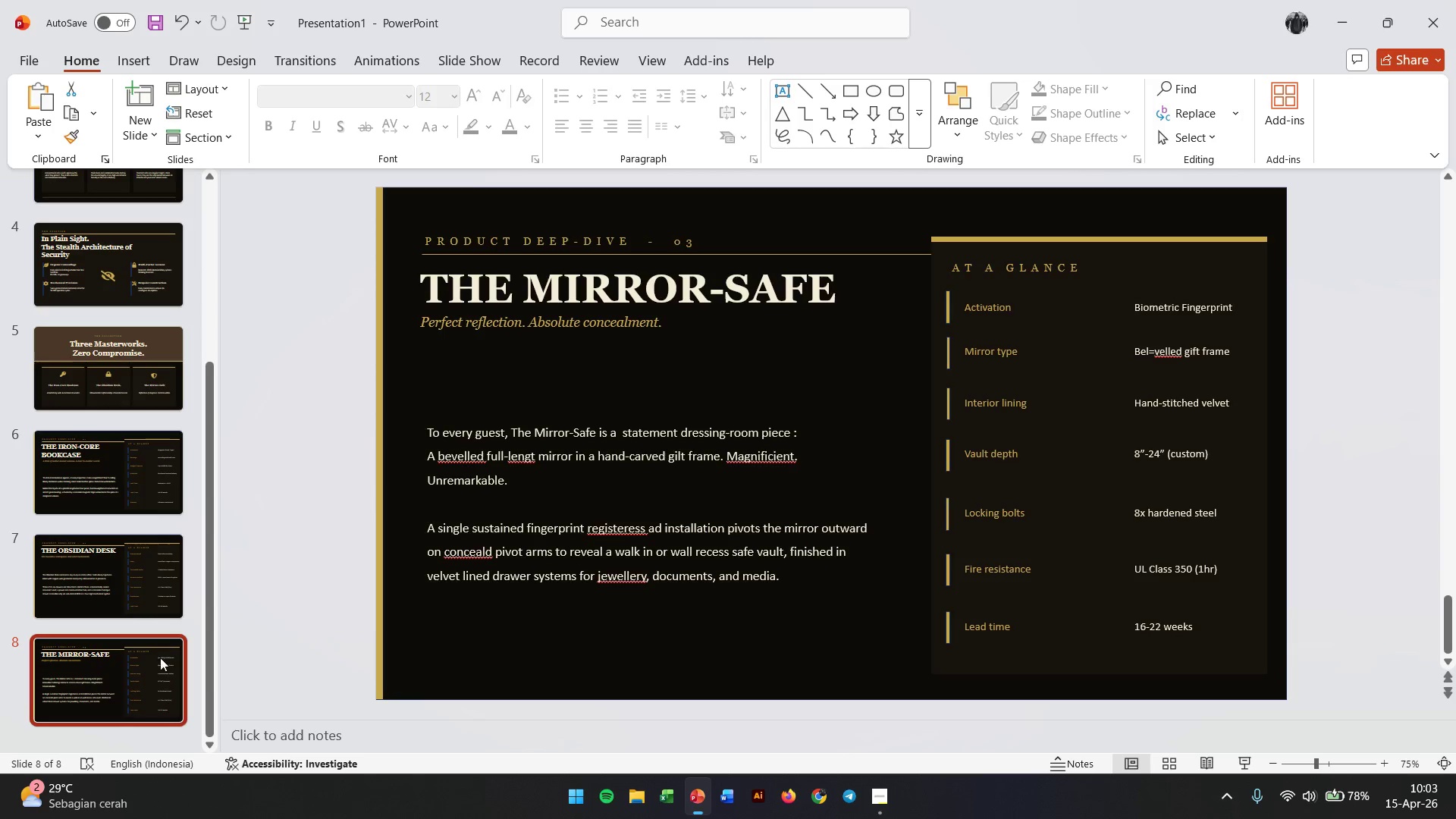 
left_click([158, 673])
 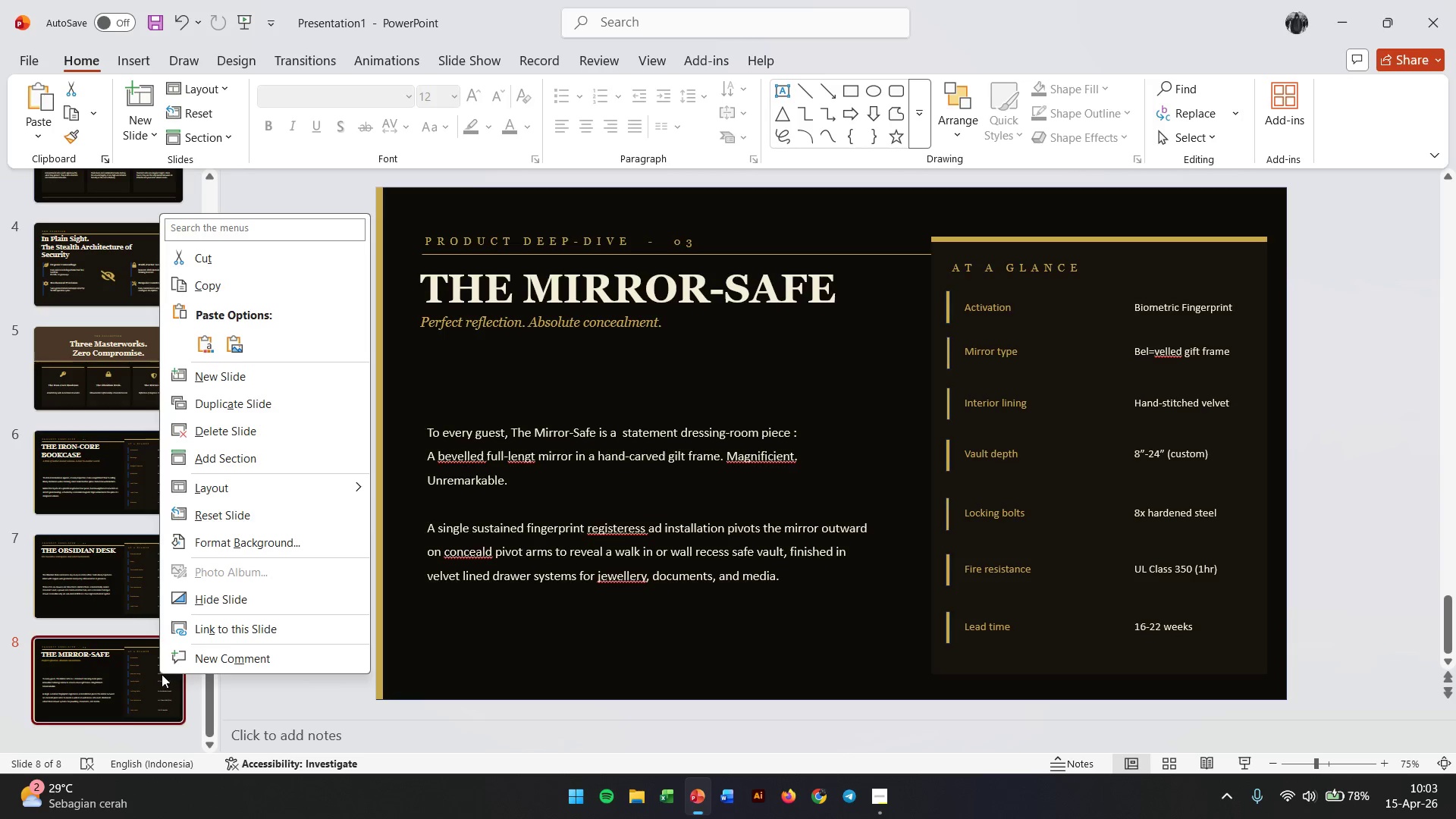 
left_click([311, 718])
 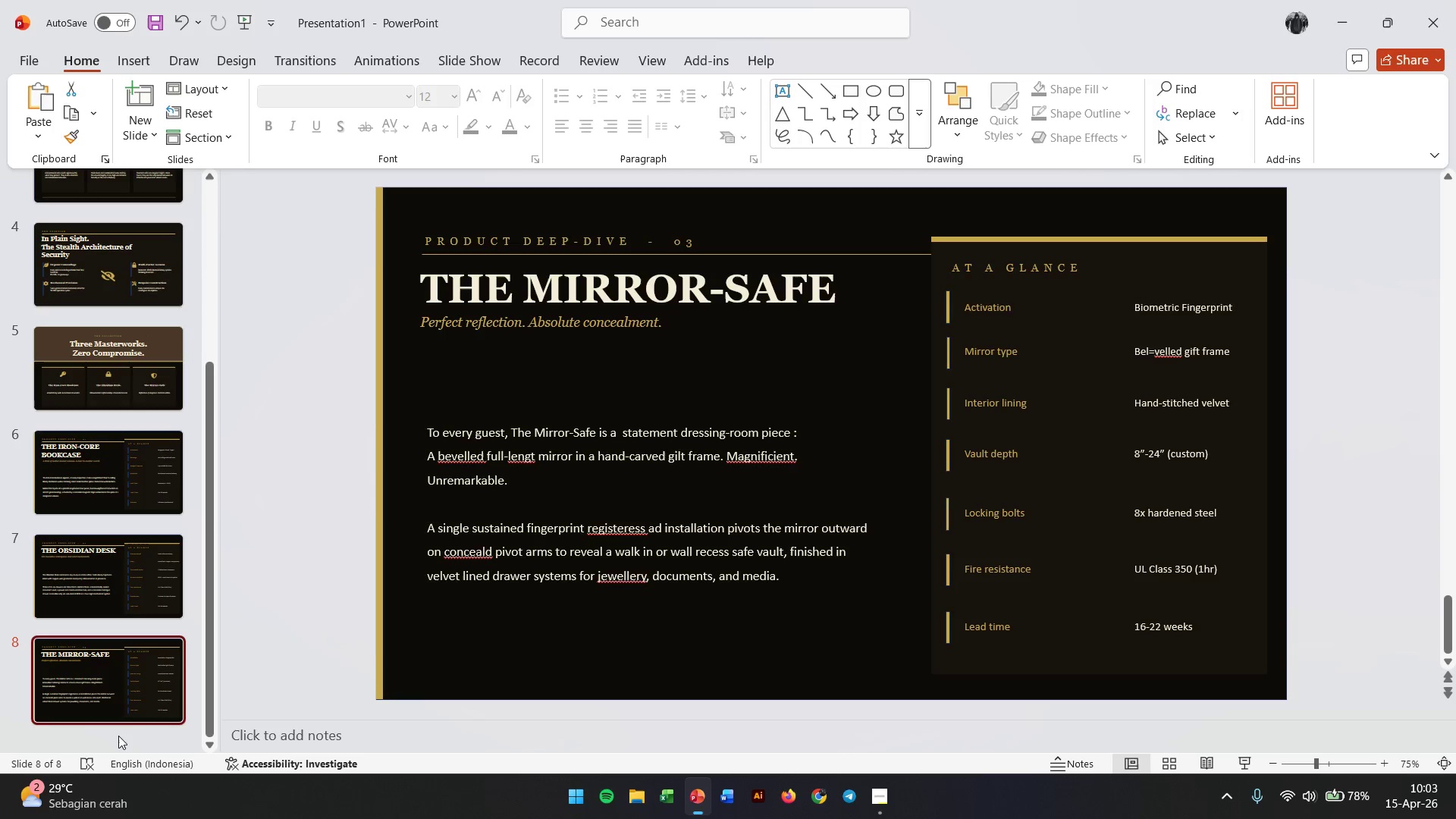 
right_click([118, 736])
 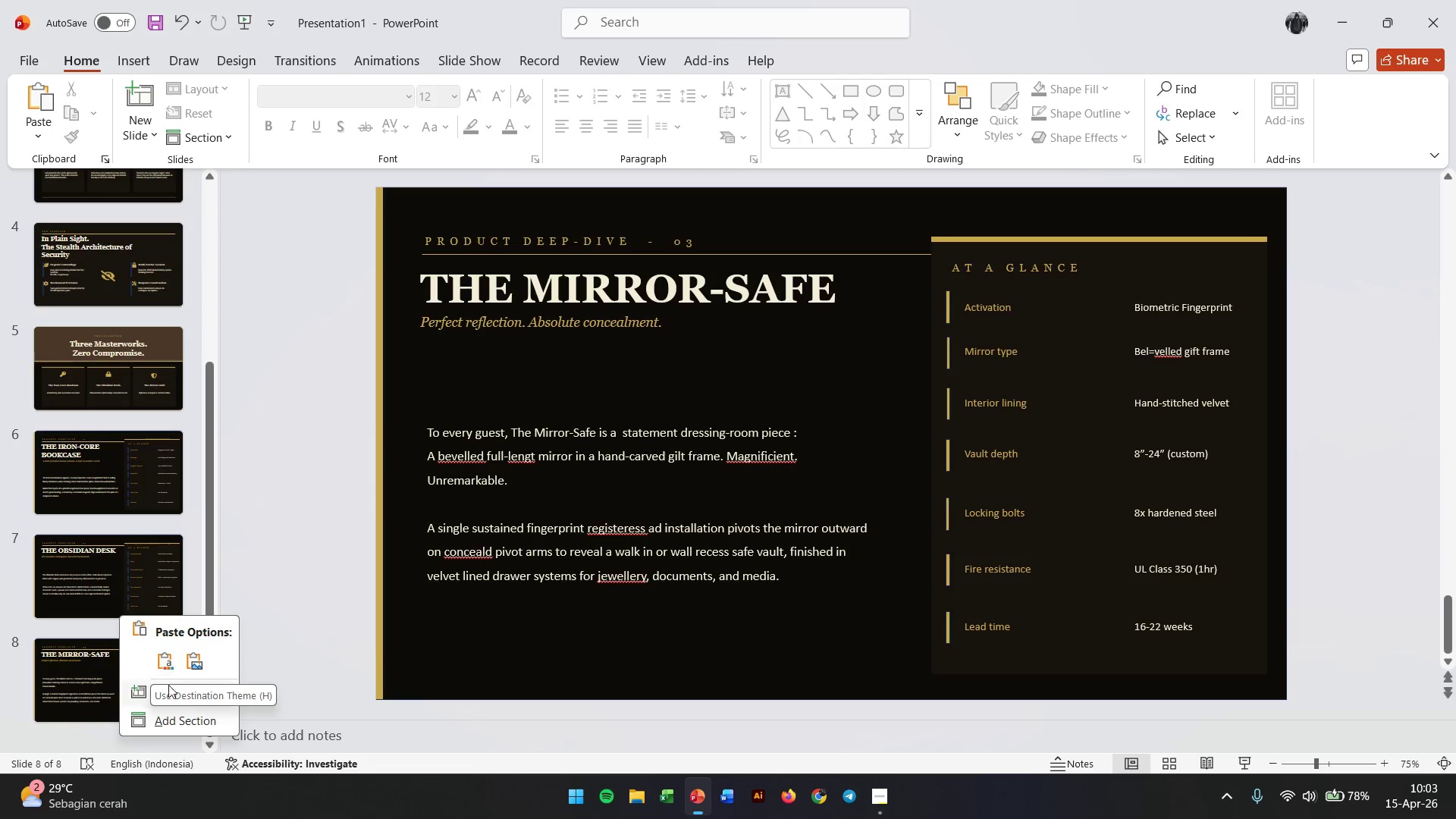 
left_click([171, 698])
 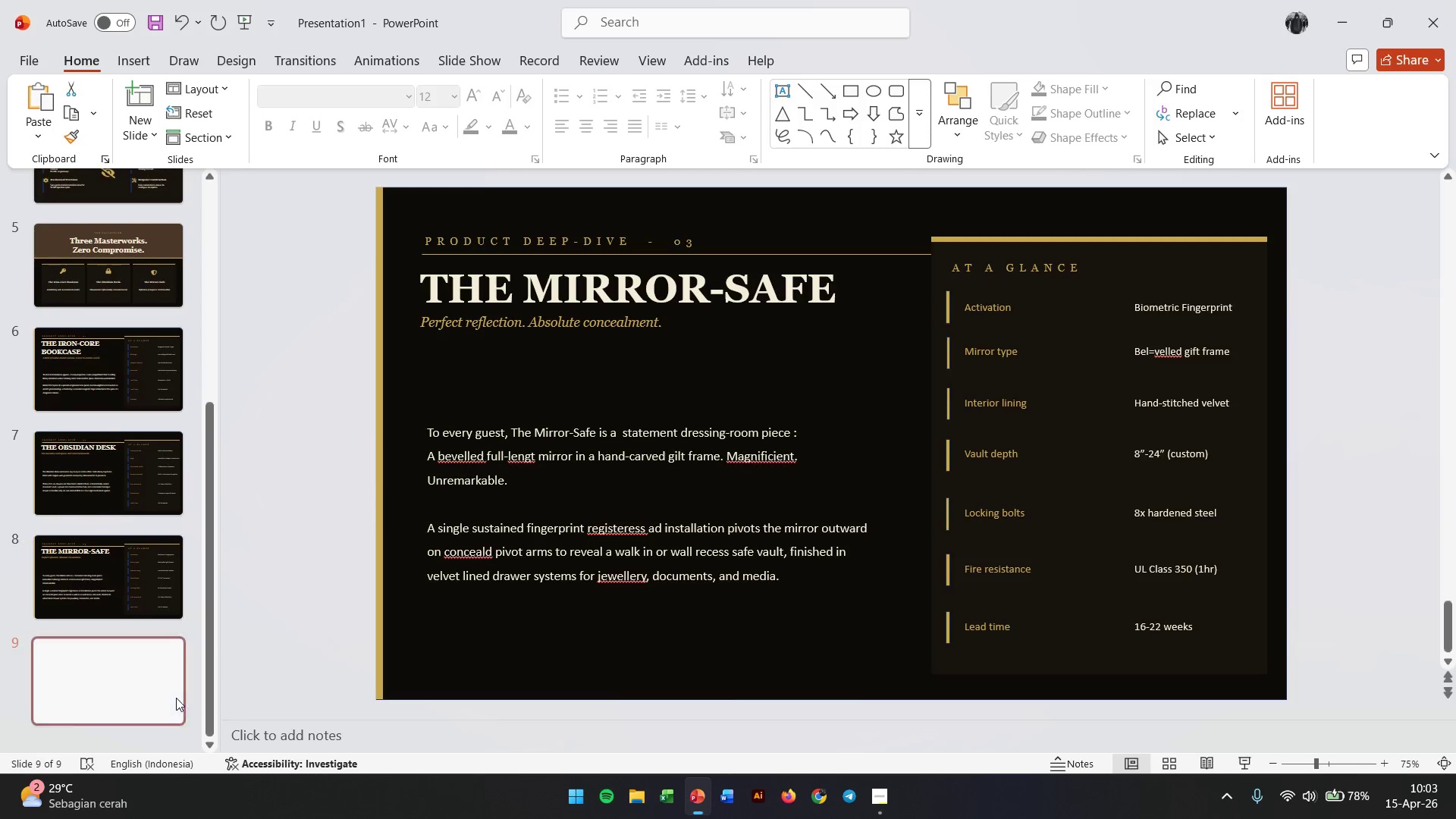 
left_click([154, 673])
 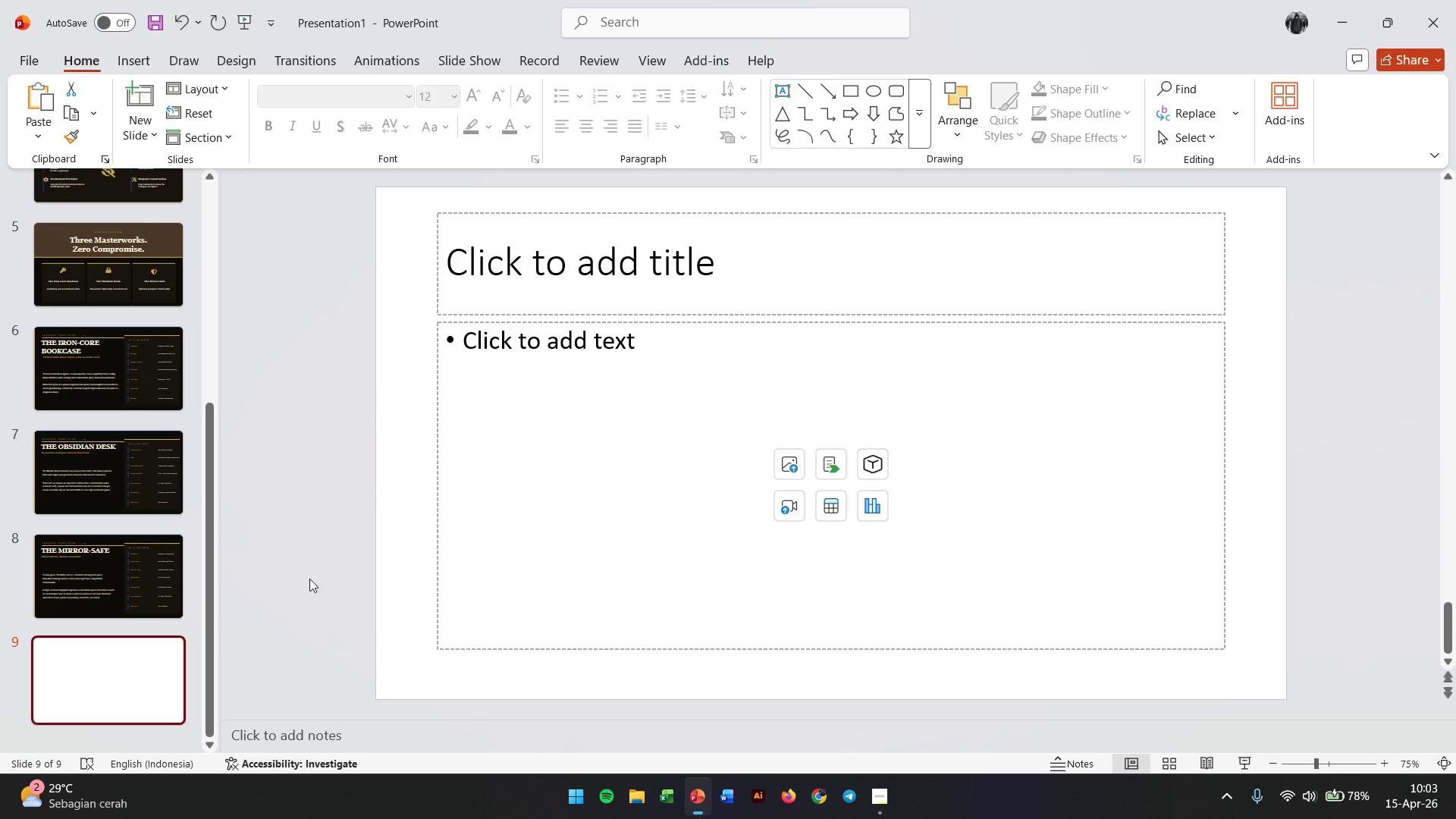 
left_click_drag(start_coordinate=[491, 200], to_coordinate=[626, 708])
 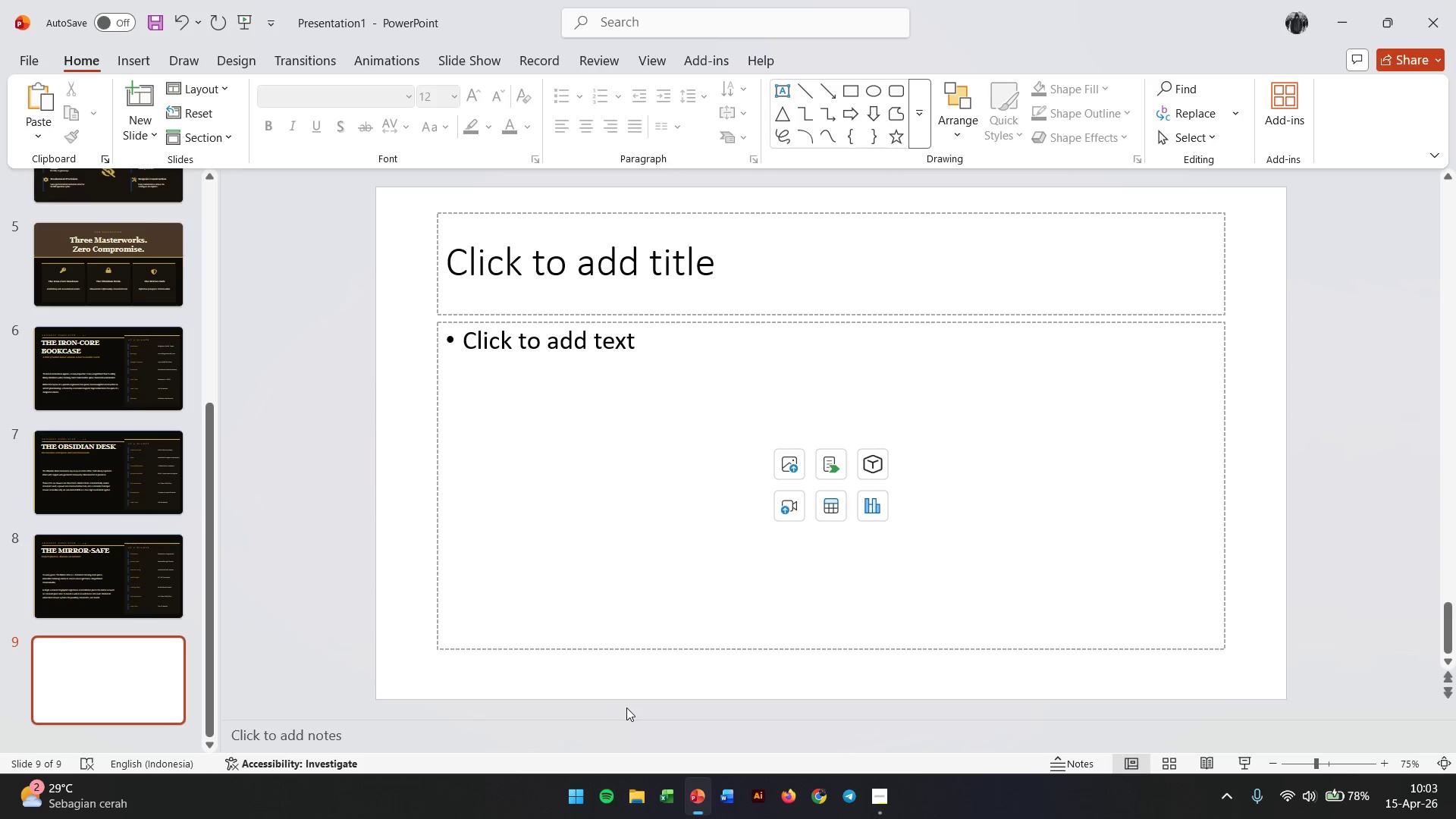 
left_click([651, 596])
 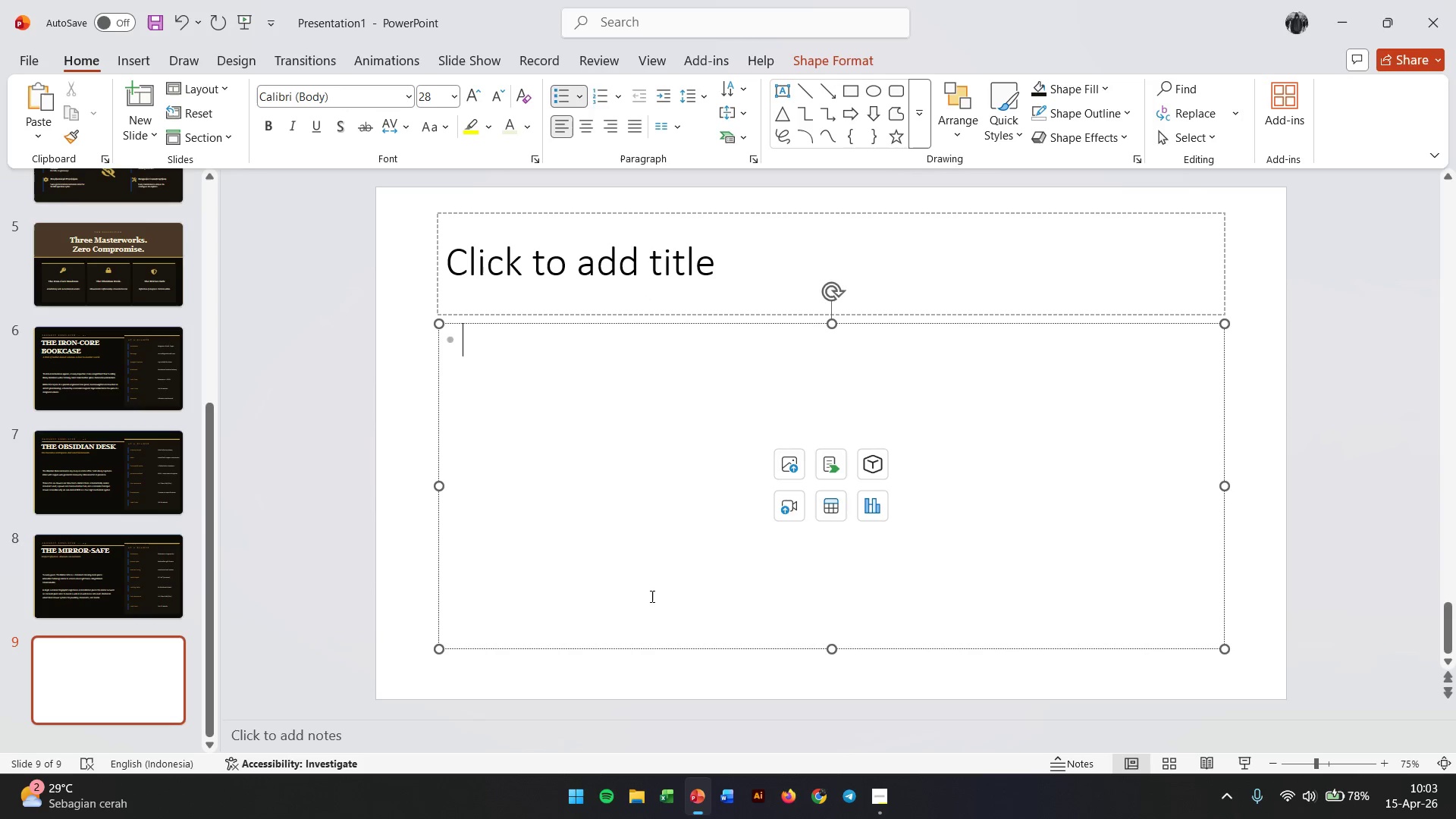 
key(Backspace)
 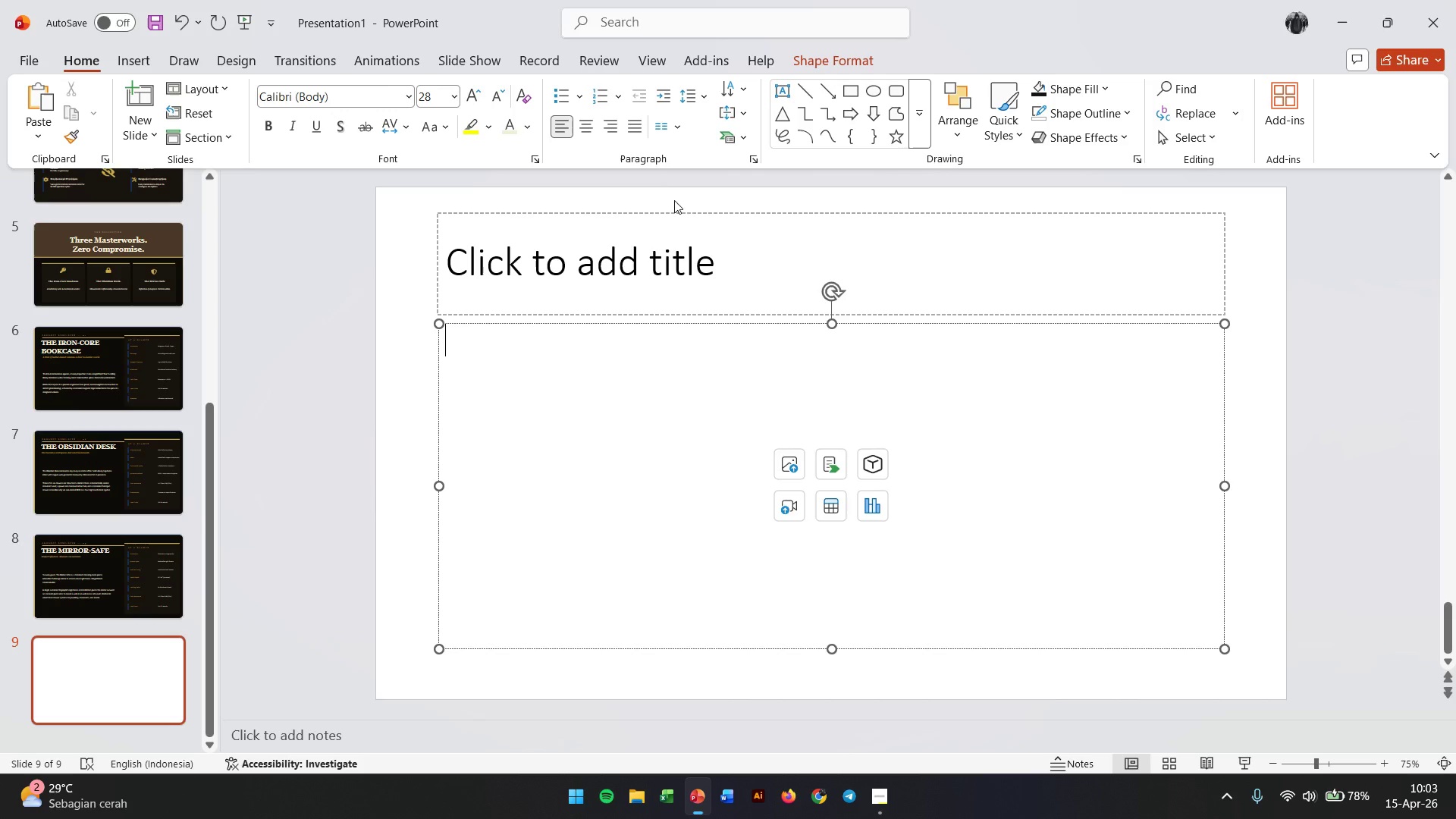 
left_click([668, 216])
 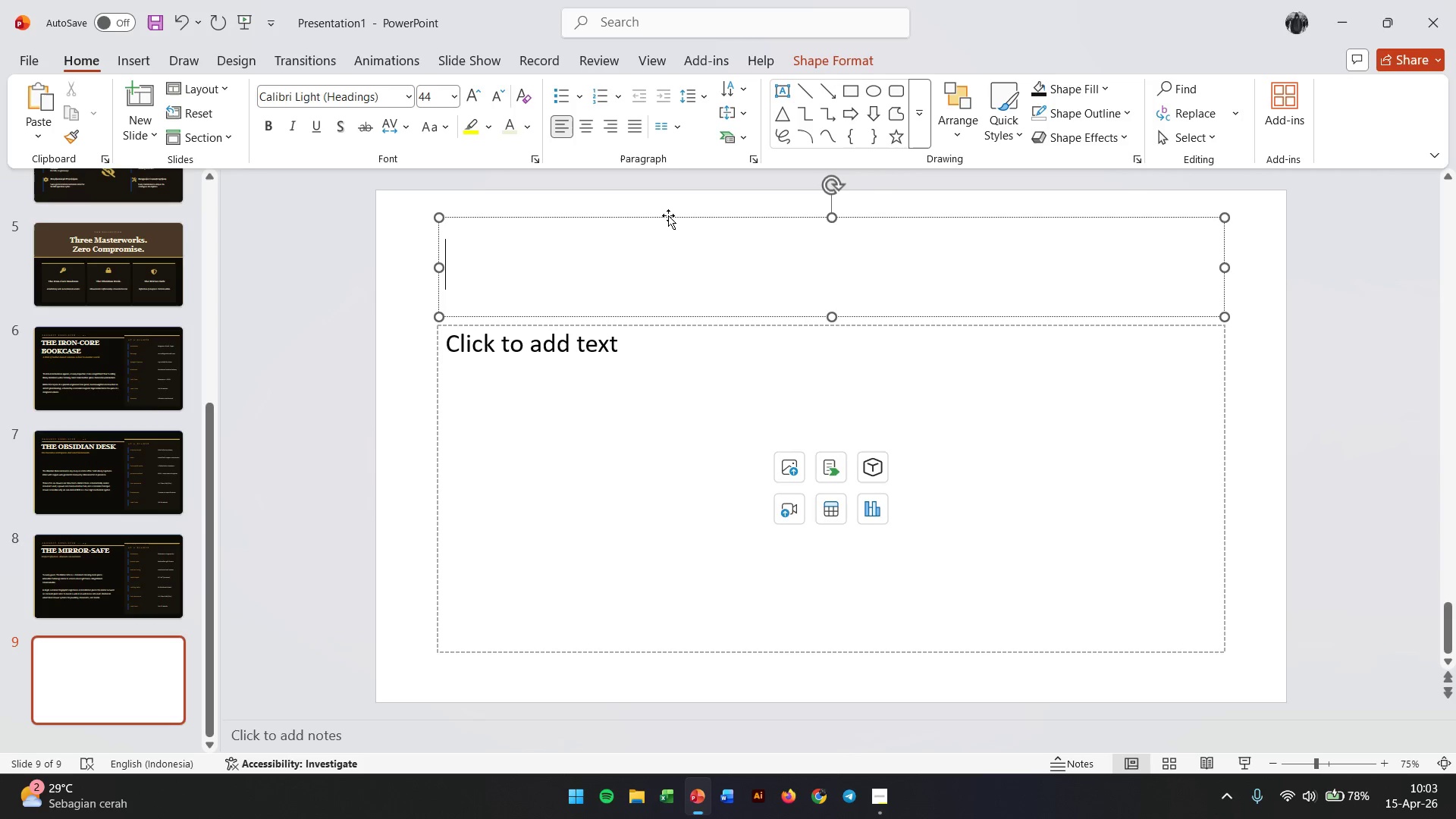 
key(Backspace)
 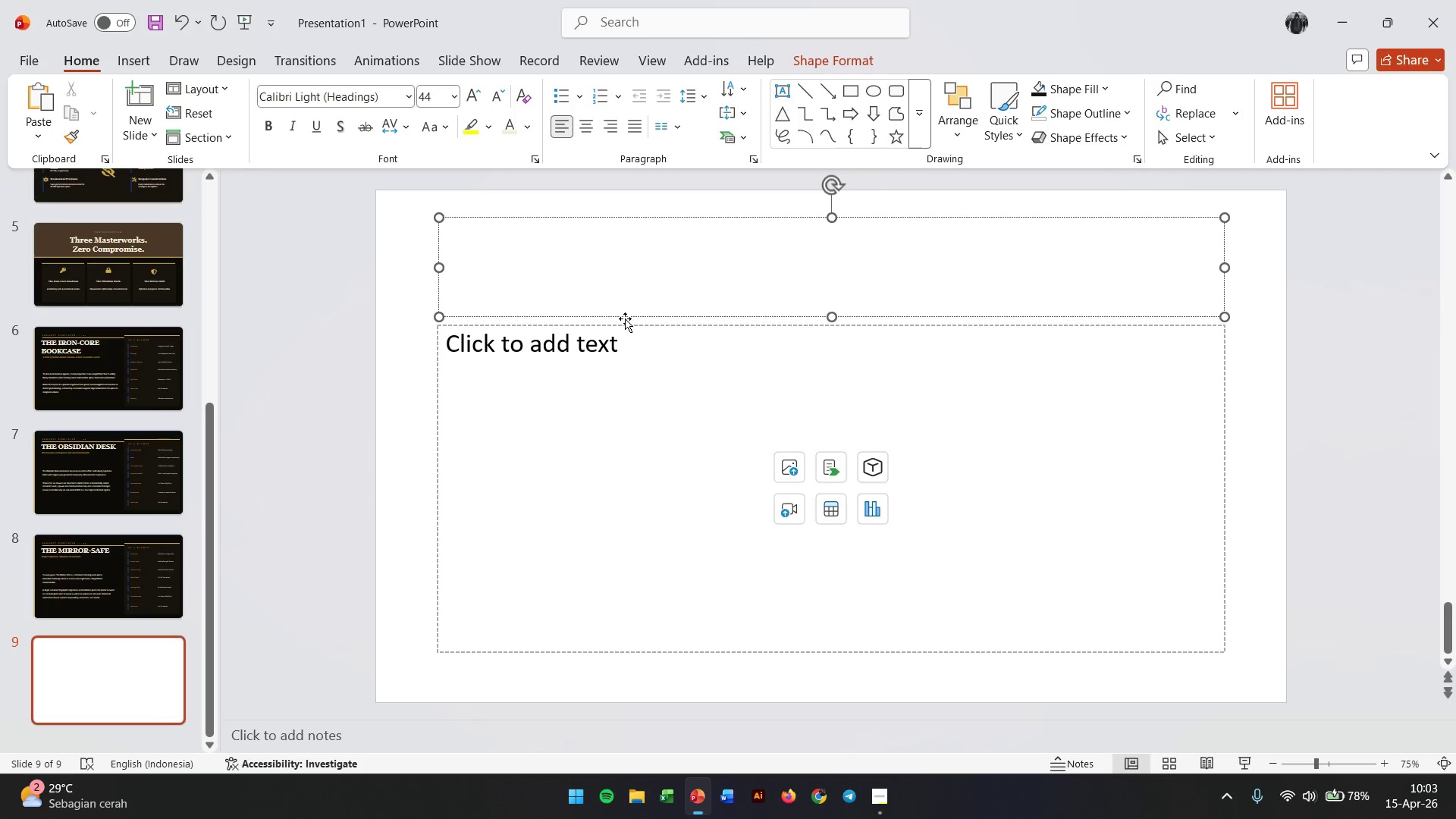 
left_click([625, 319])
 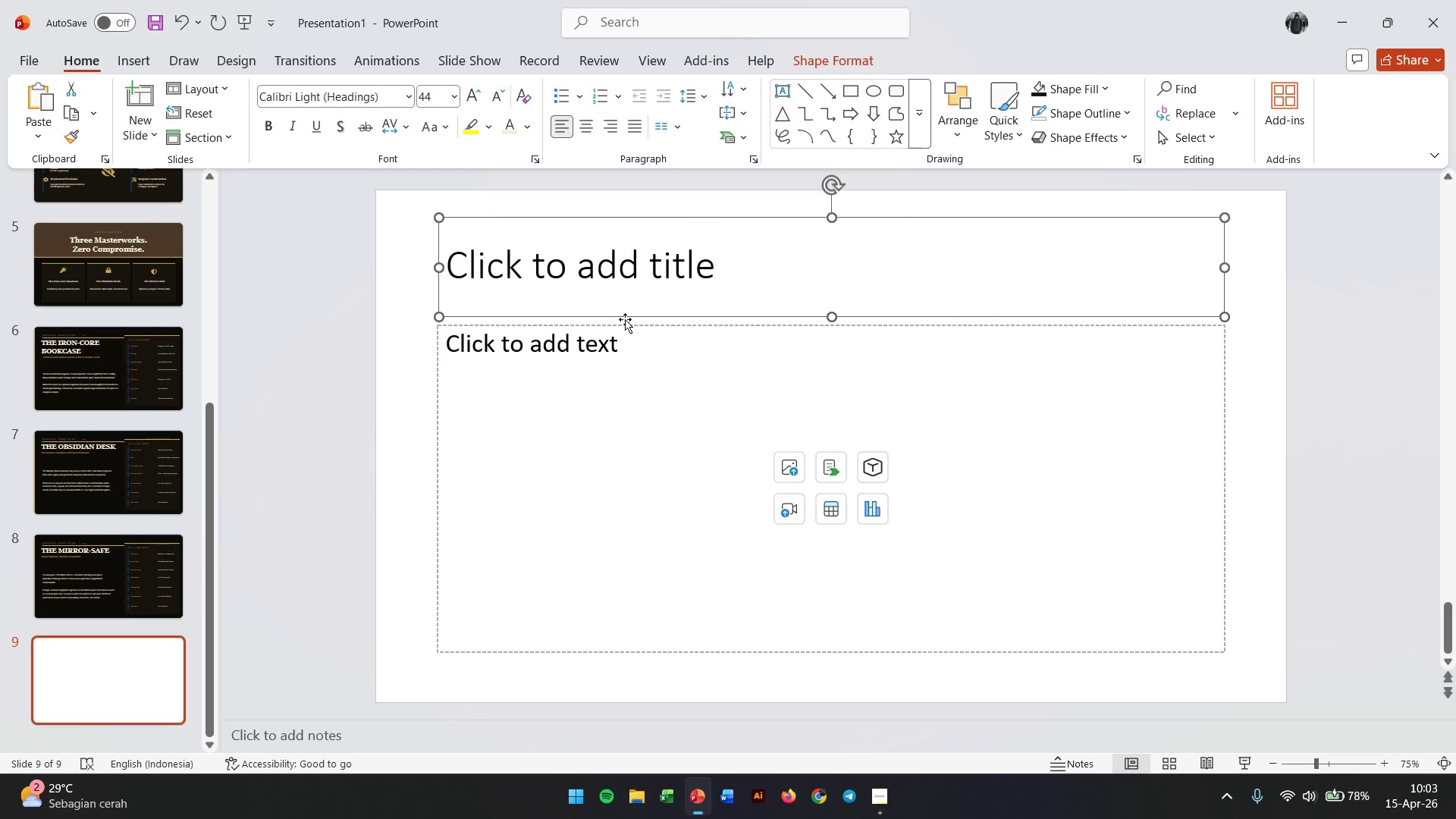 
key(Backspace)
 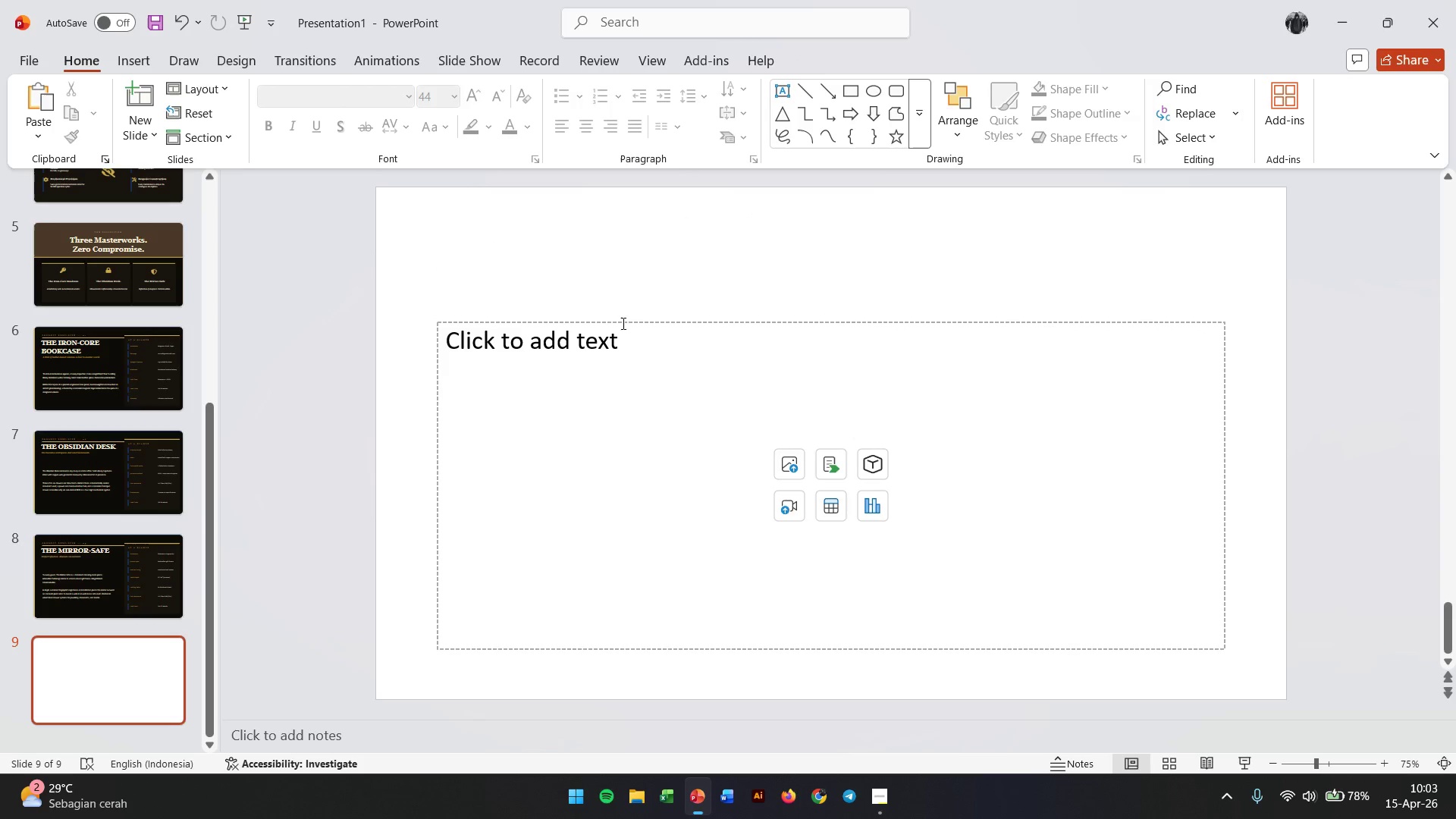 
left_click([623, 322])
 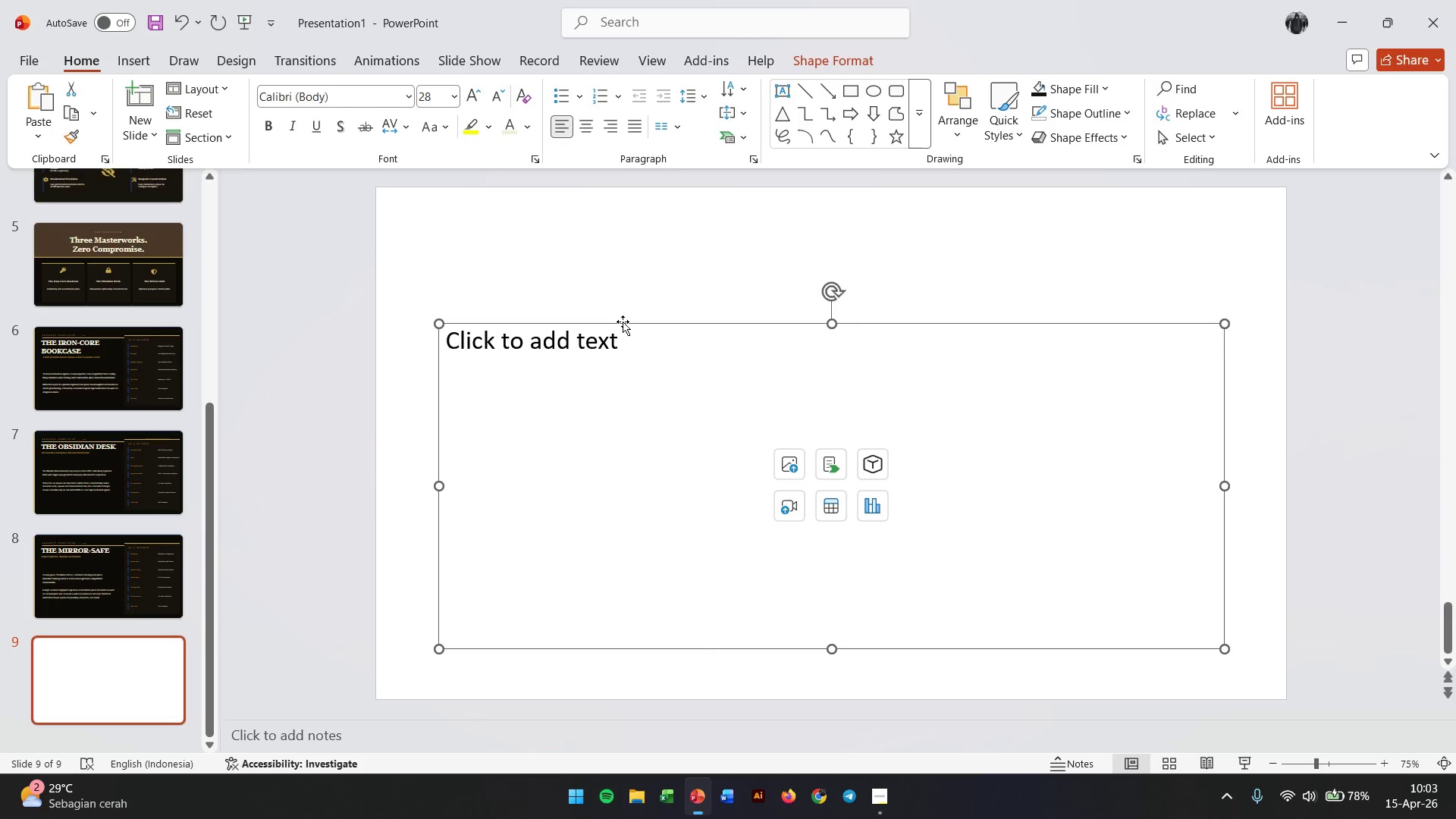 
key(Backspace)
 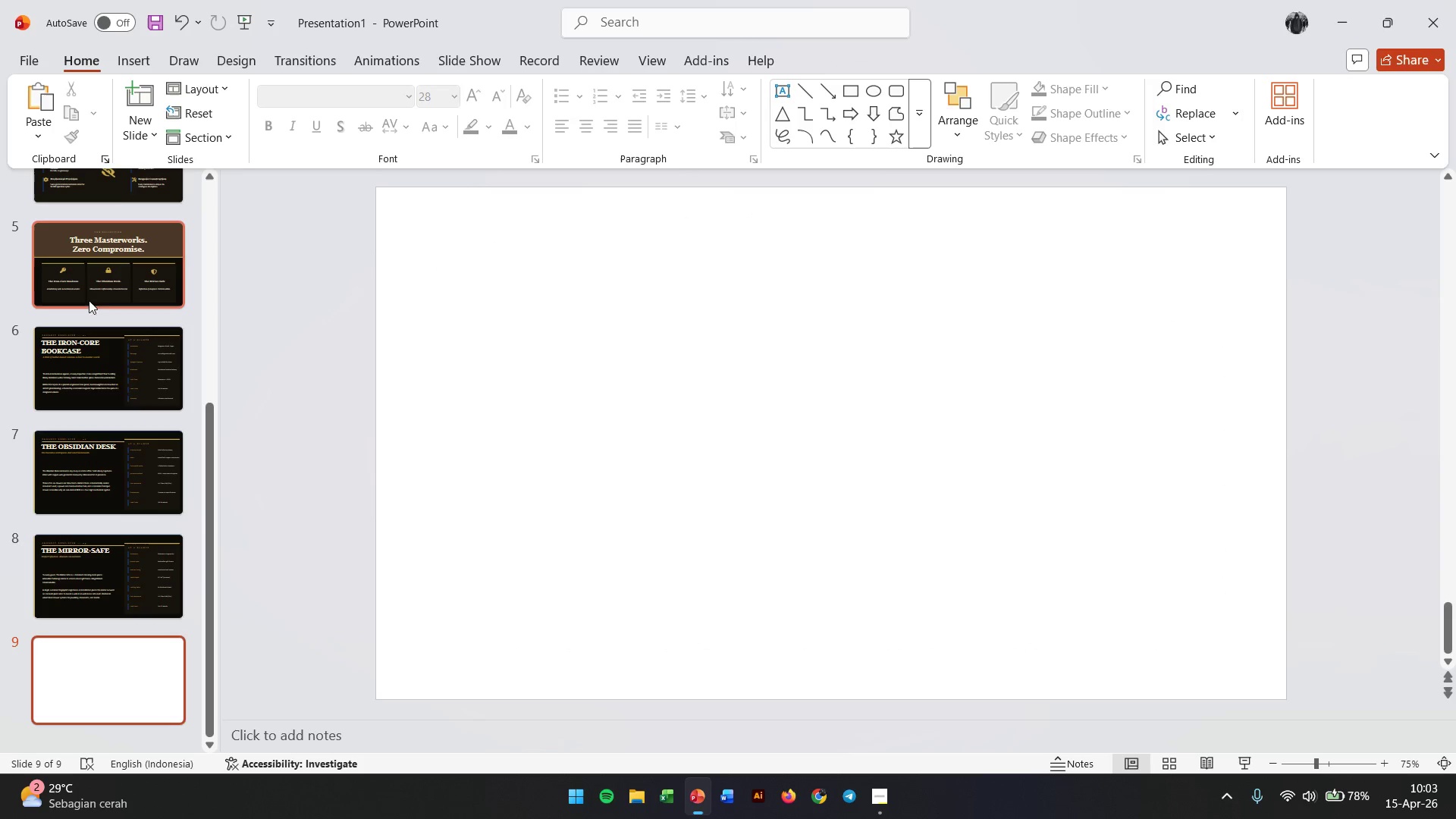 
left_click([143, 61])
 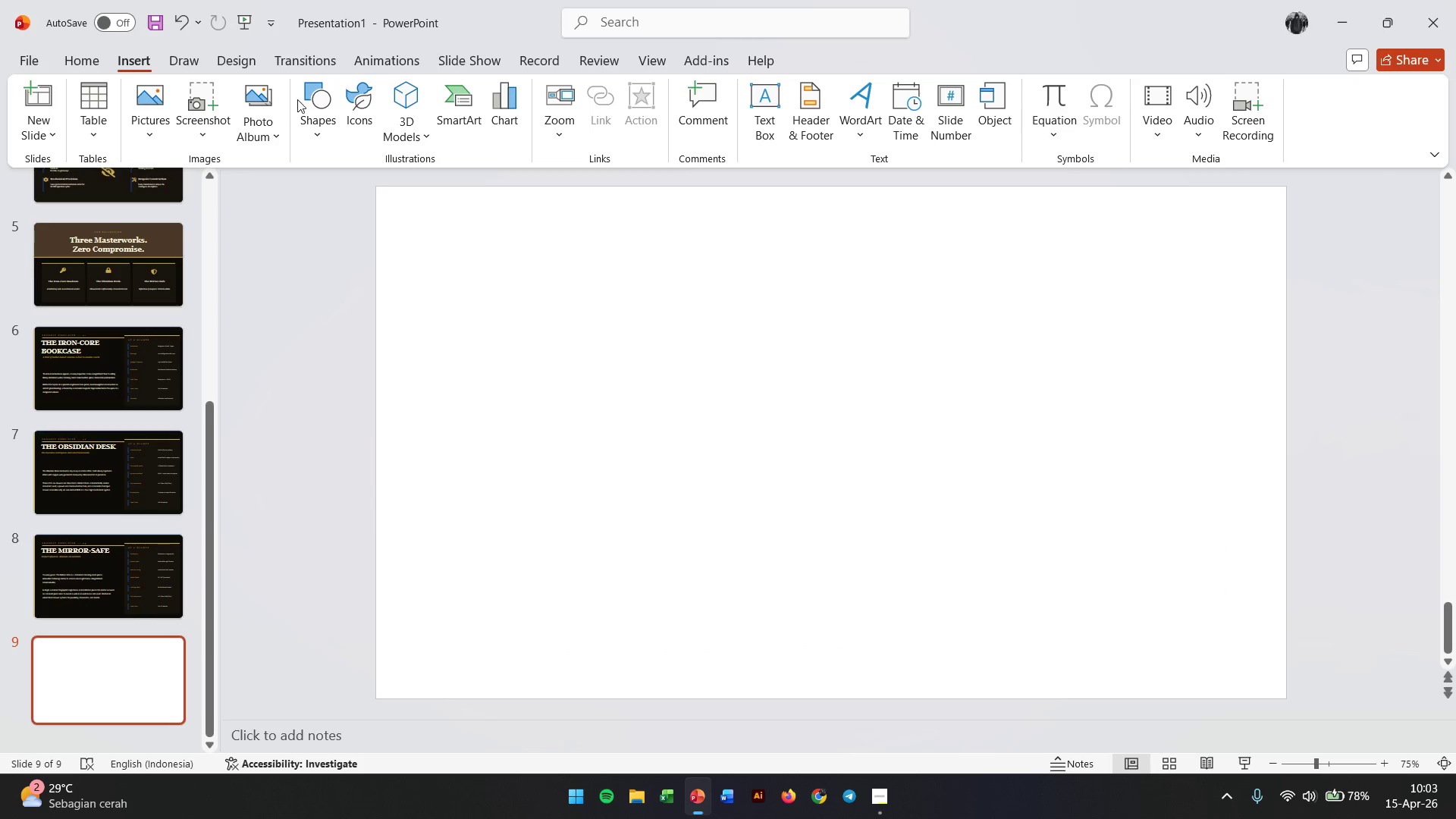 
left_click([306, 99])
 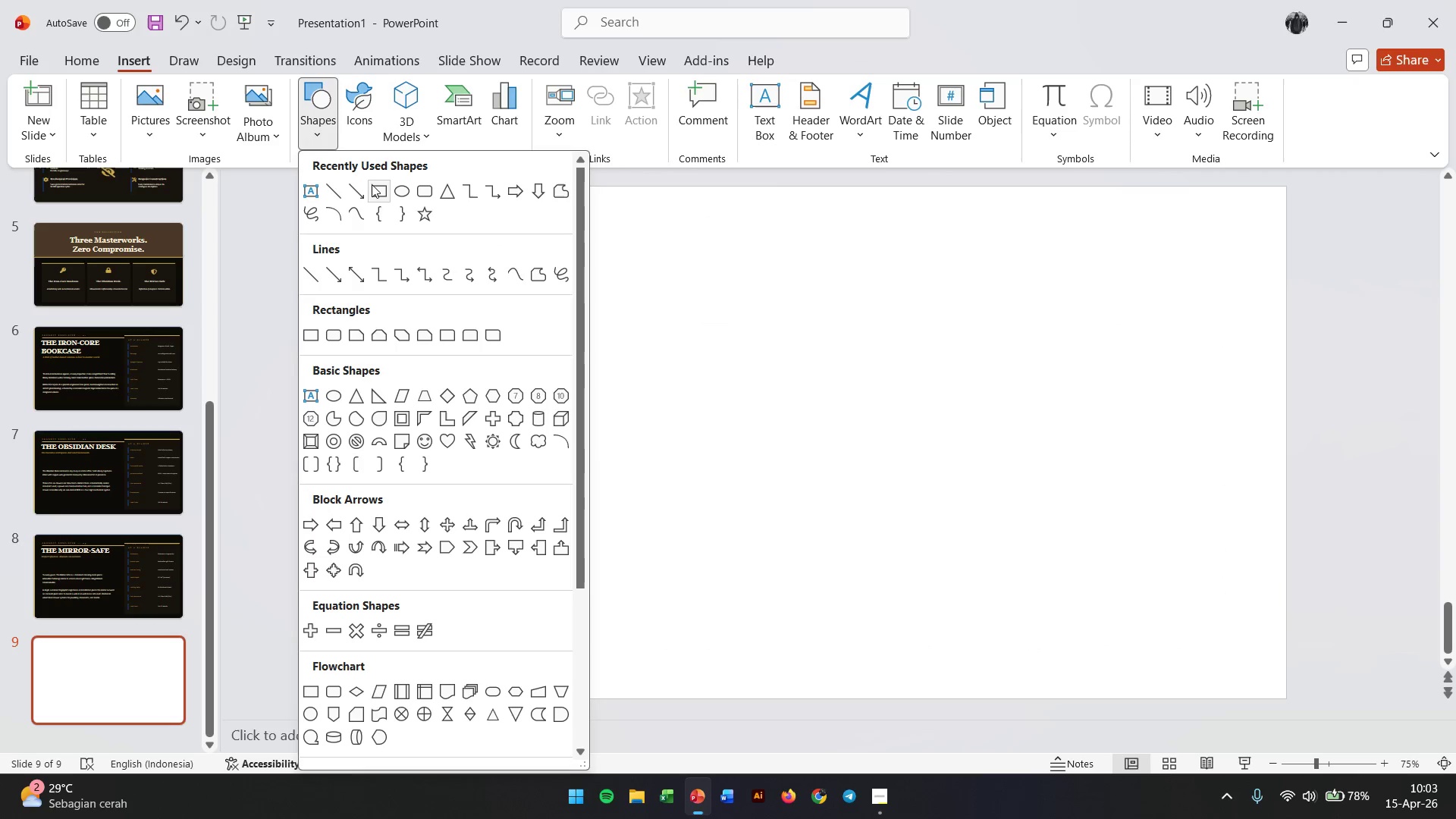 
left_click([379, 196])
 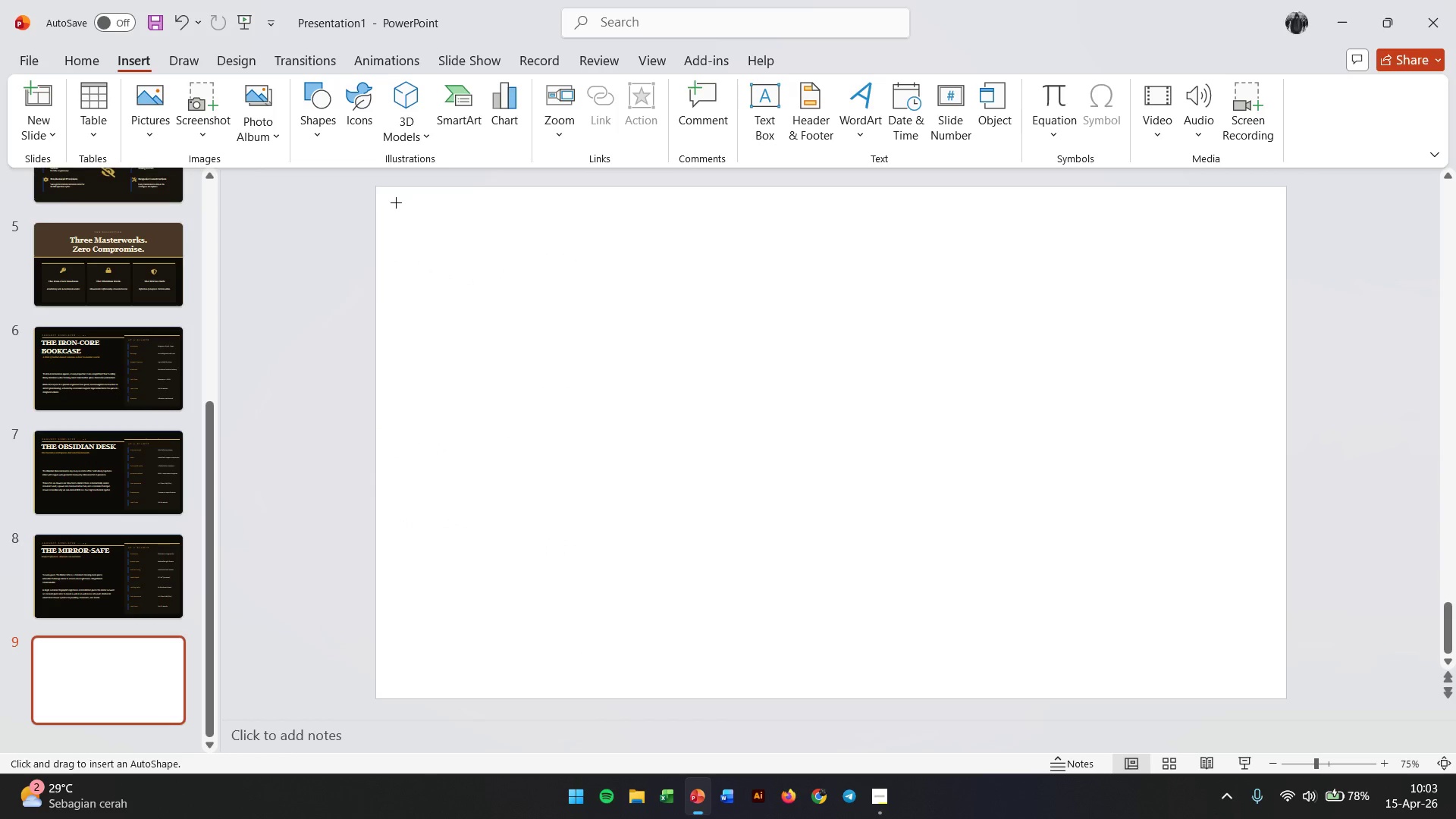 
left_click_drag(start_coordinate=[396, 202], to_coordinate=[605, 617])
 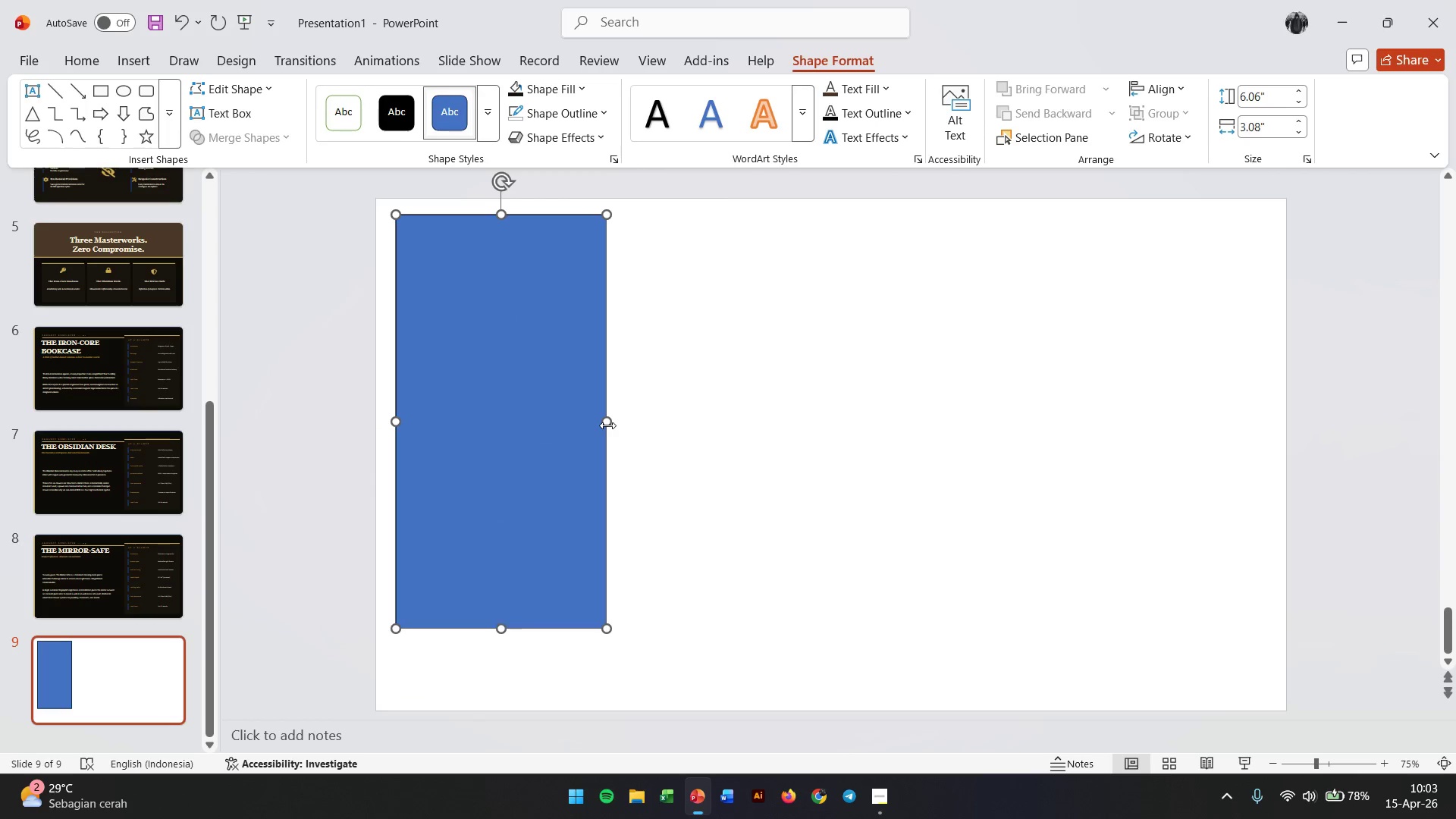 
left_click_drag(start_coordinate=[607, 425], to_coordinate=[1286, 411])
 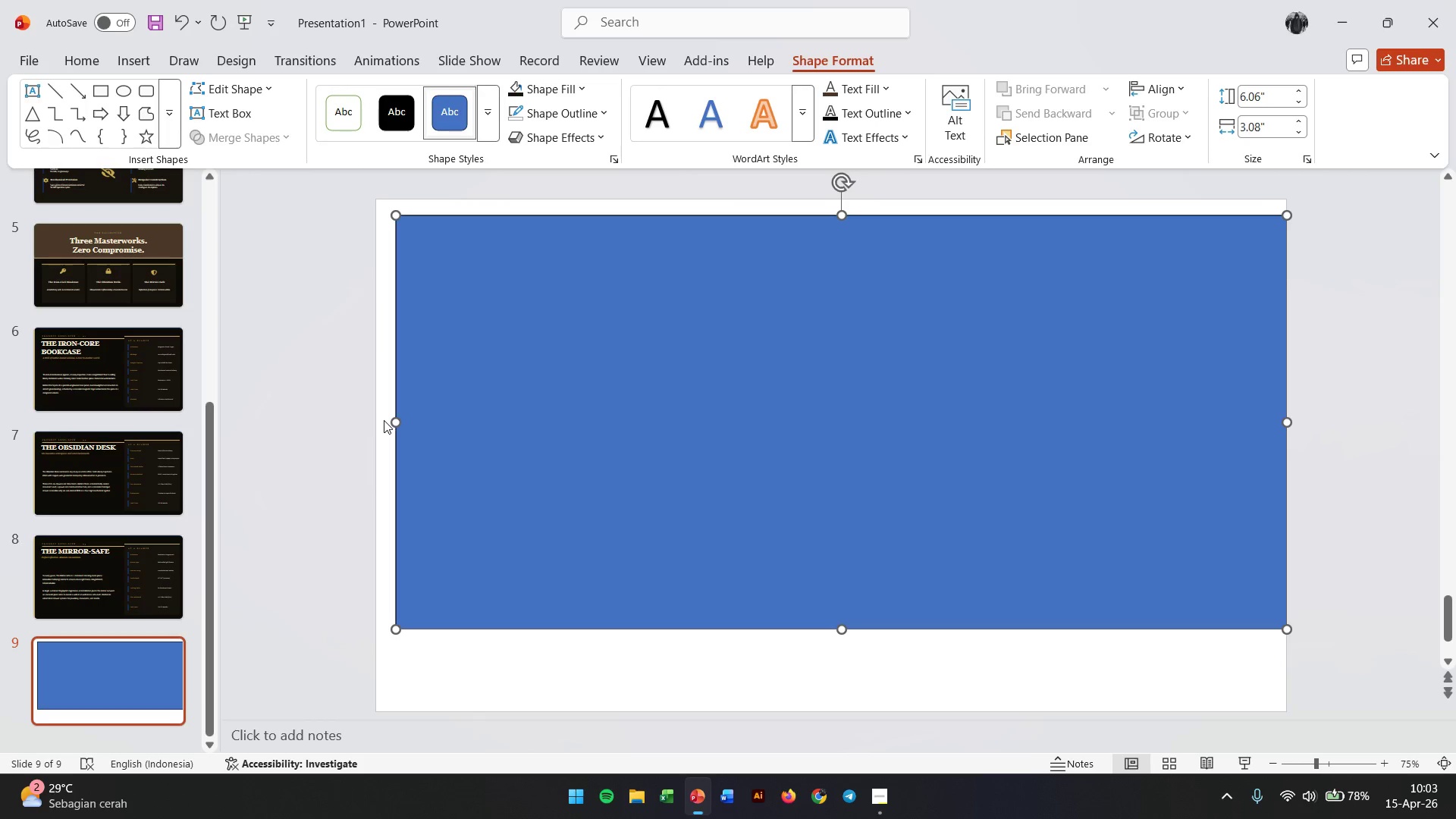 
left_click_drag(start_coordinate=[394, 420], to_coordinate=[378, 420])
 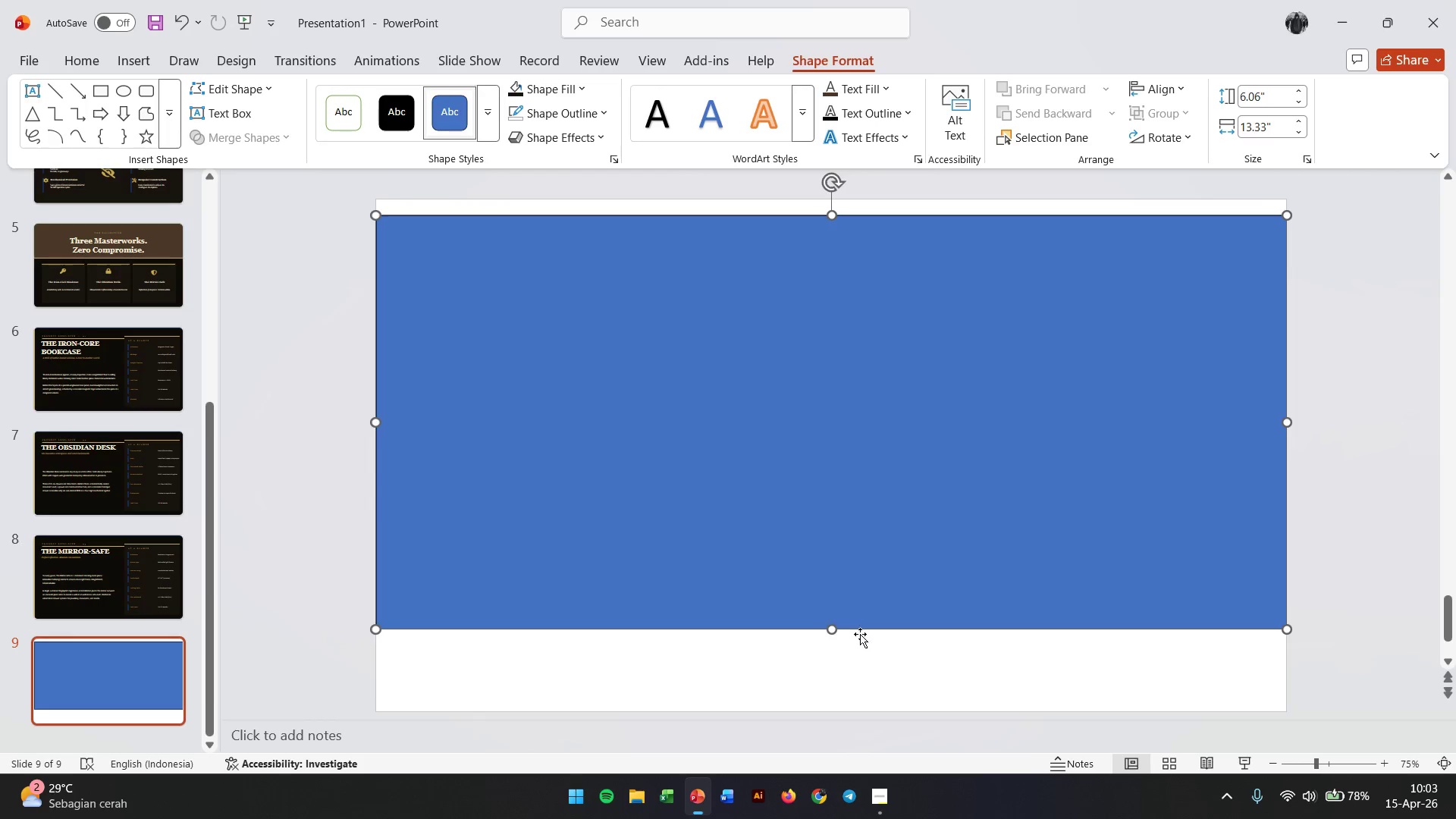 
left_click_drag(start_coordinate=[834, 632], to_coordinate=[836, 712])
 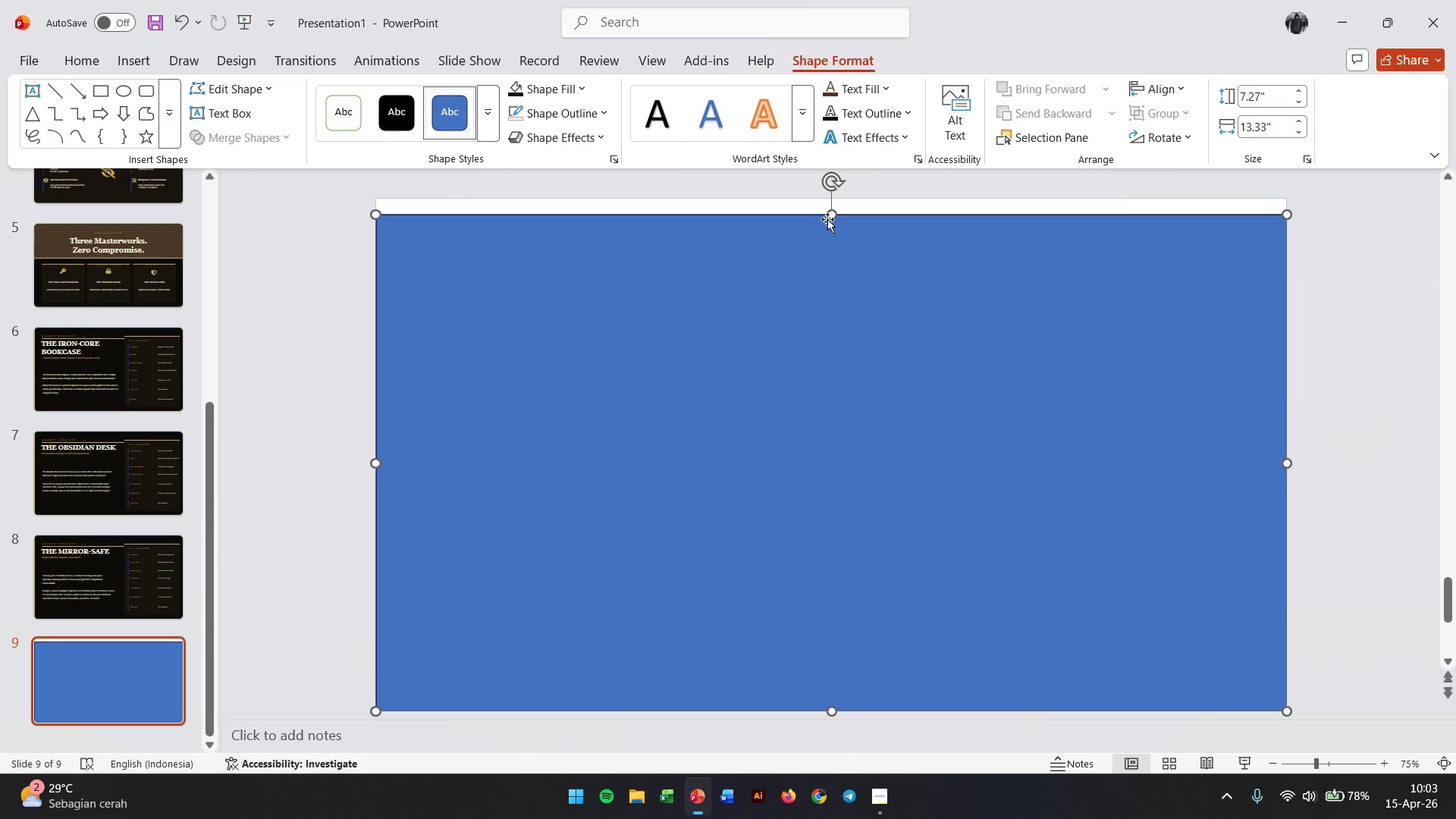 
left_click_drag(start_coordinate=[829, 214], to_coordinate=[829, 199])
 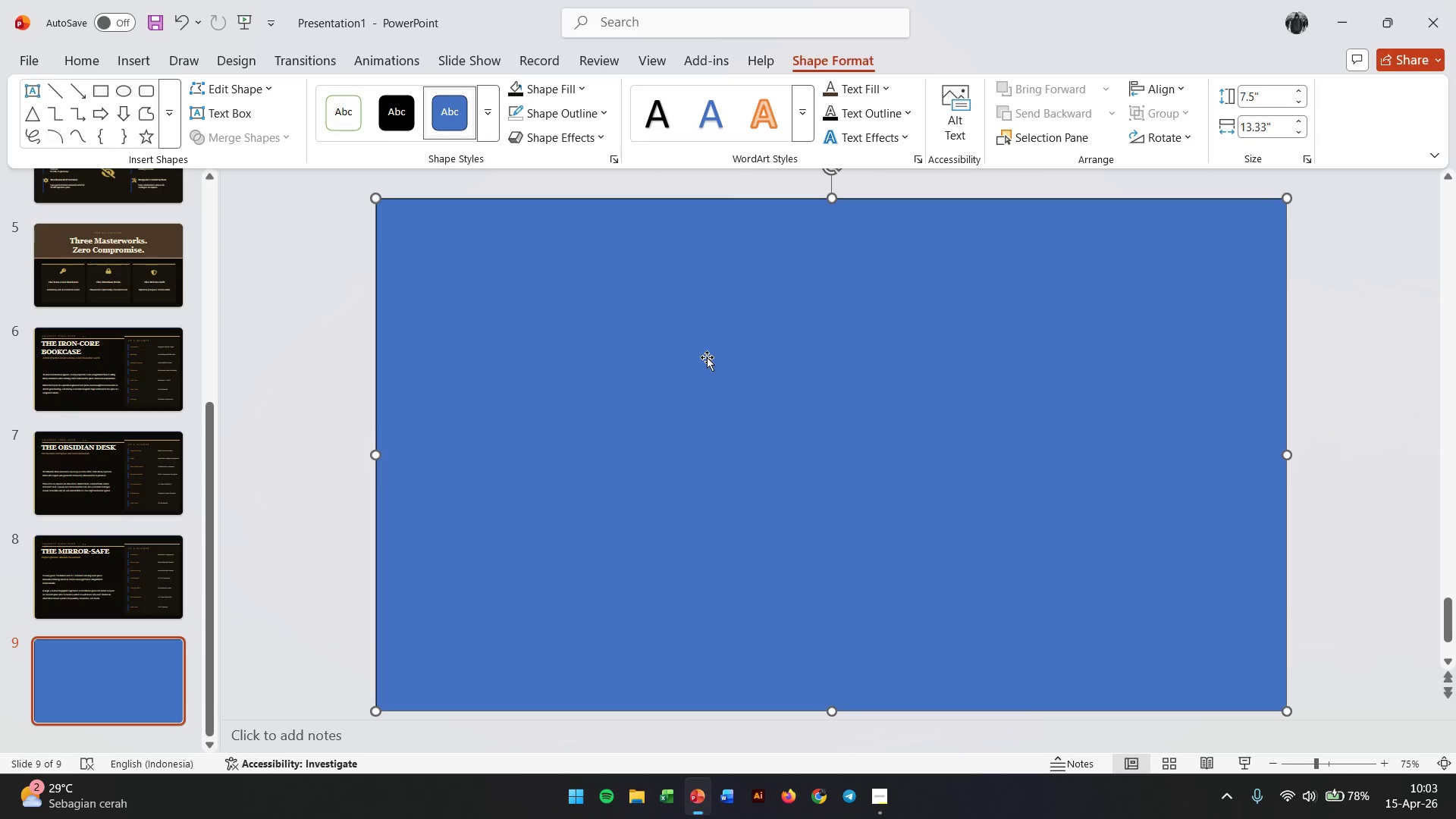 
right_click([707, 357])
 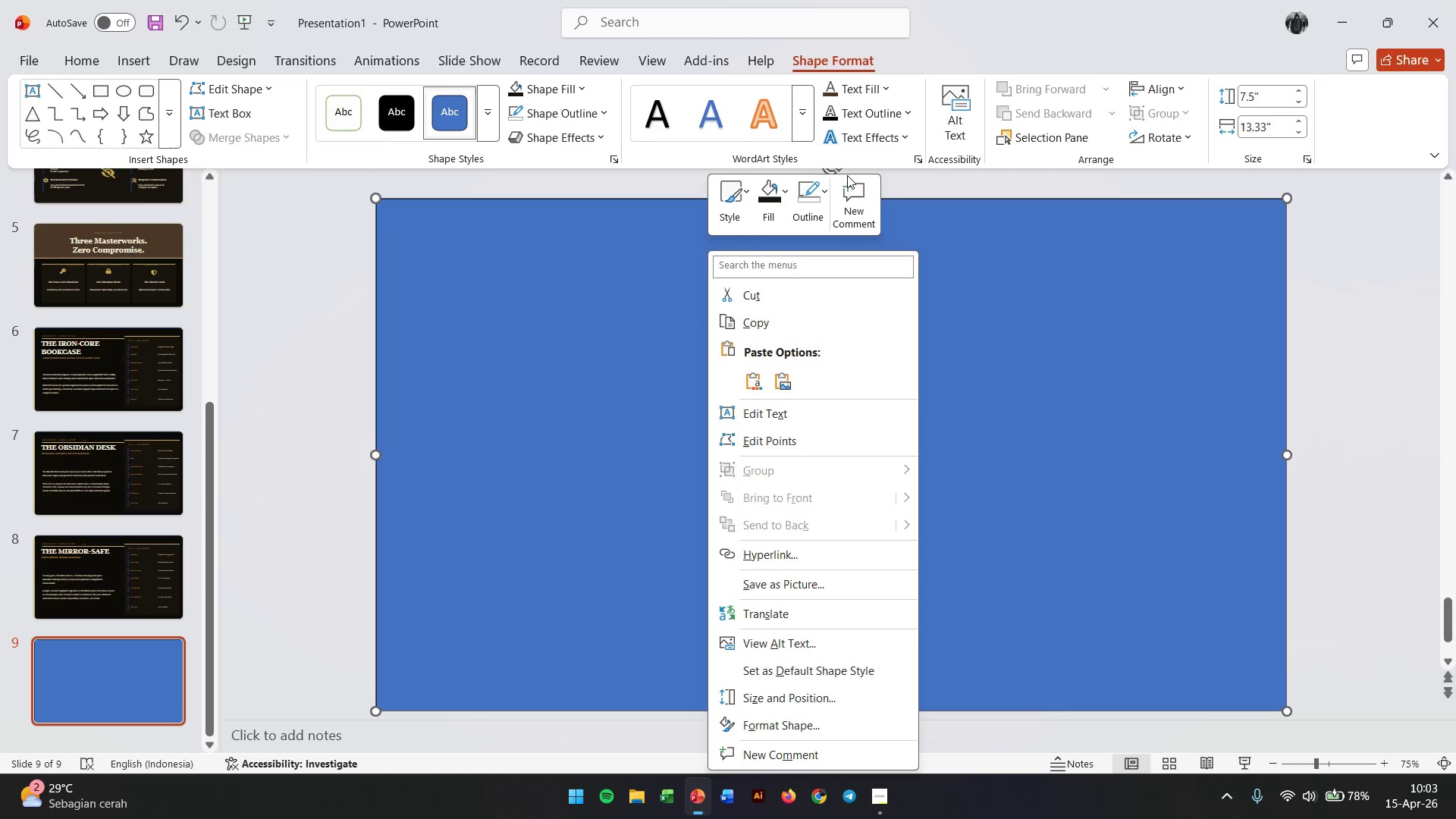 
left_click([820, 190])
 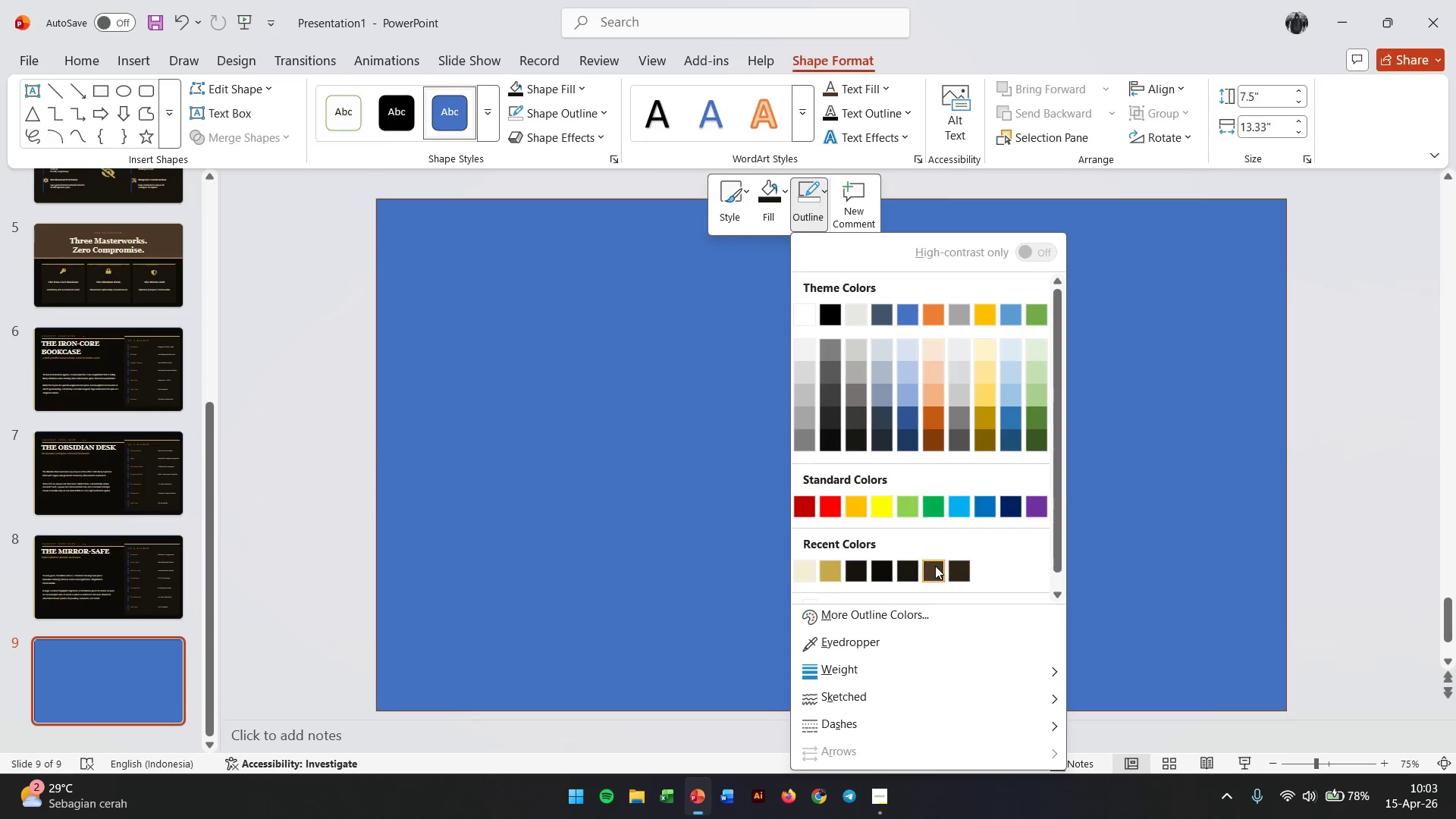 
scroll: coordinate [932, 564], scroll_direction: down, amount: 5.0
 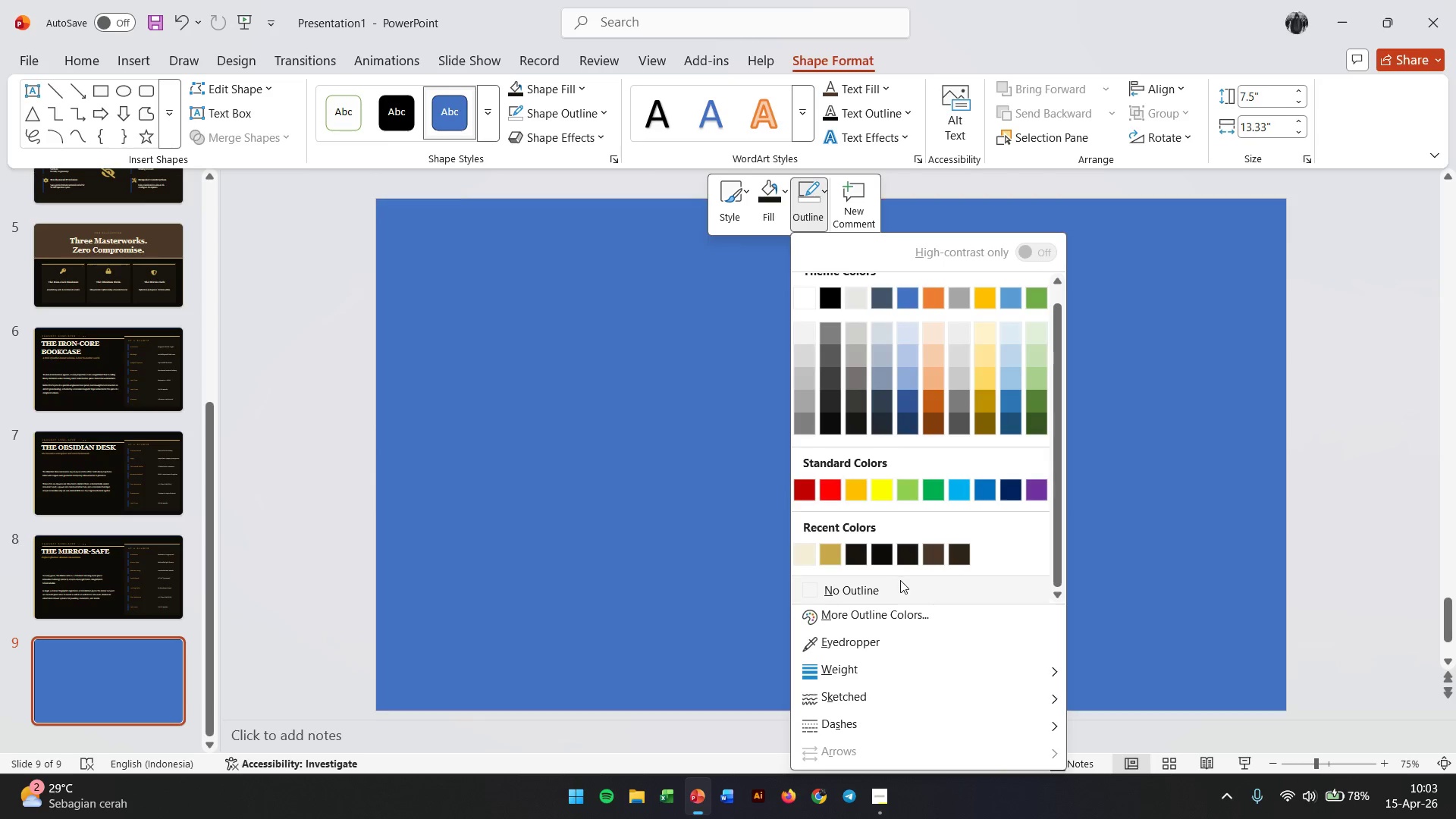 
left_click([891, 588])
 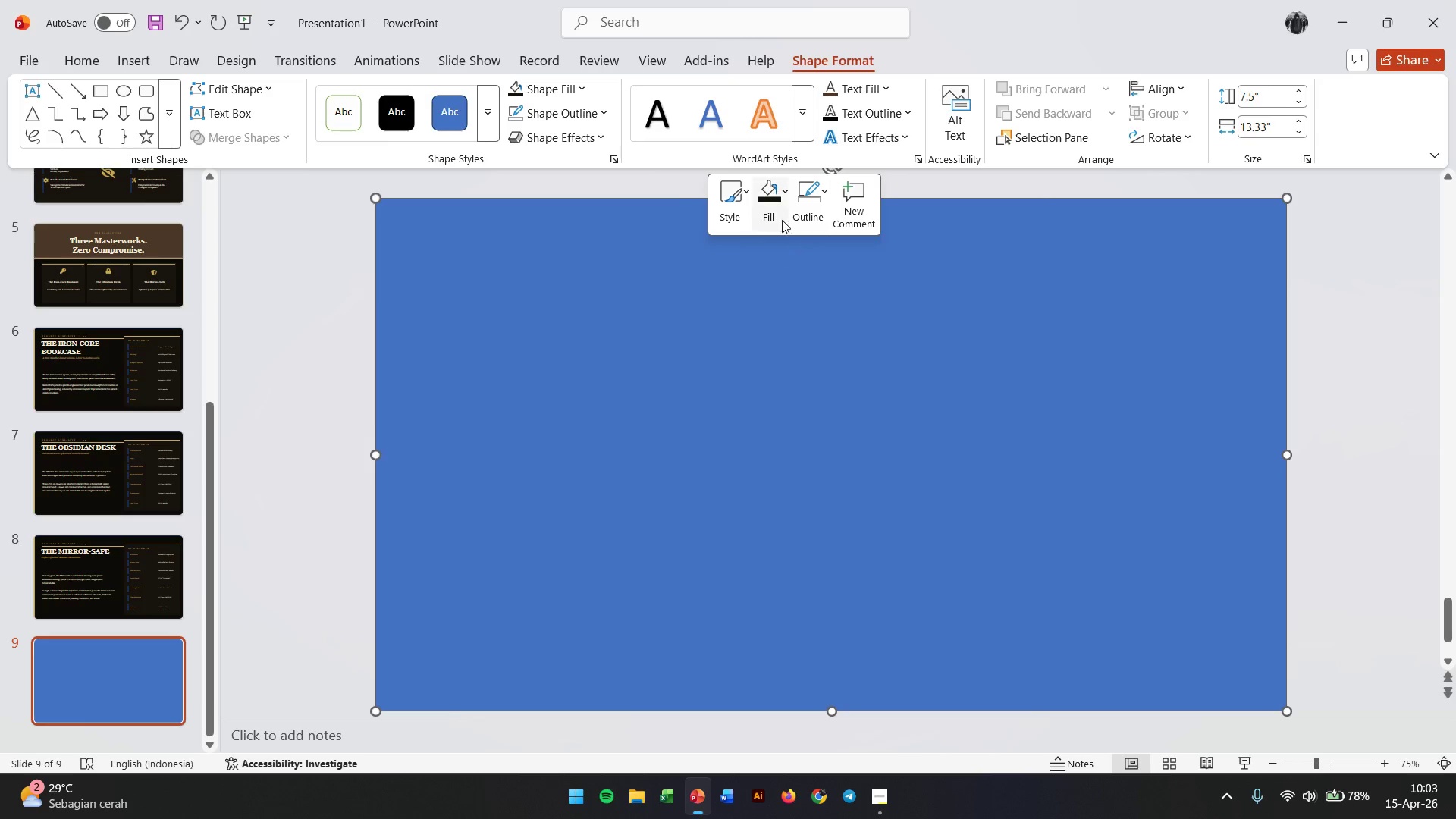 
left_click([773, 190])
 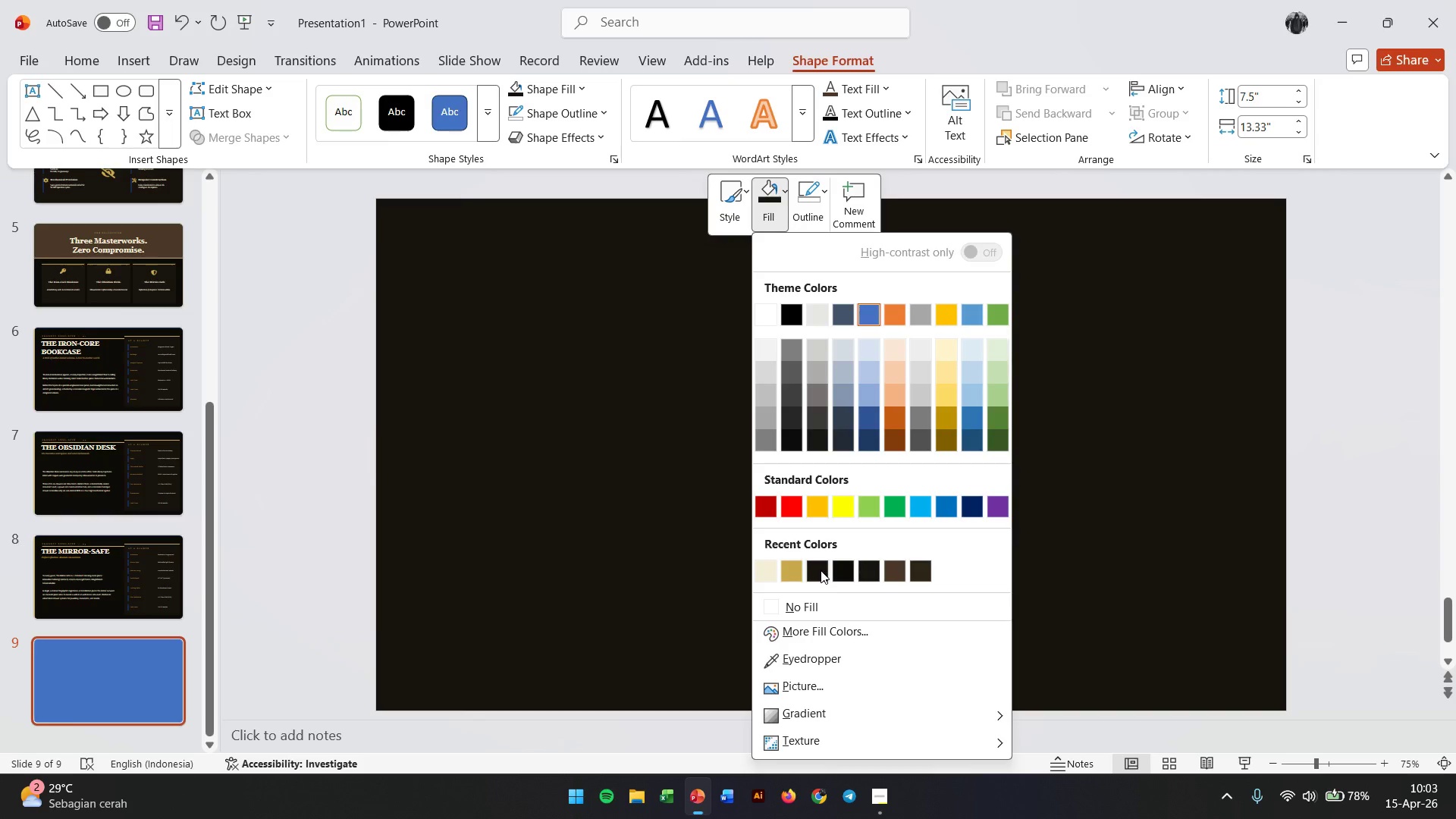 
left_click([821, 570])
 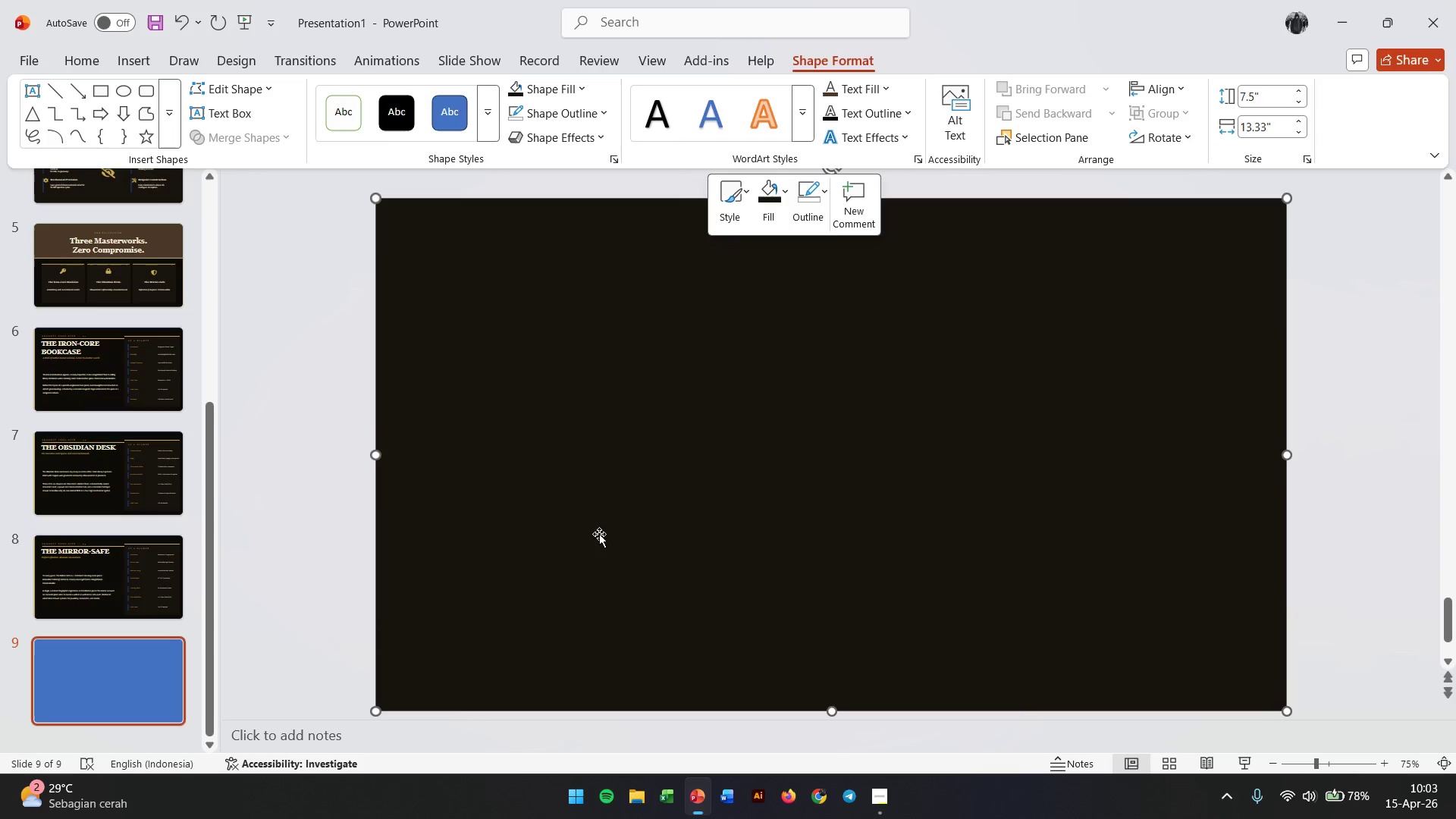 
double_click([587, 532])
 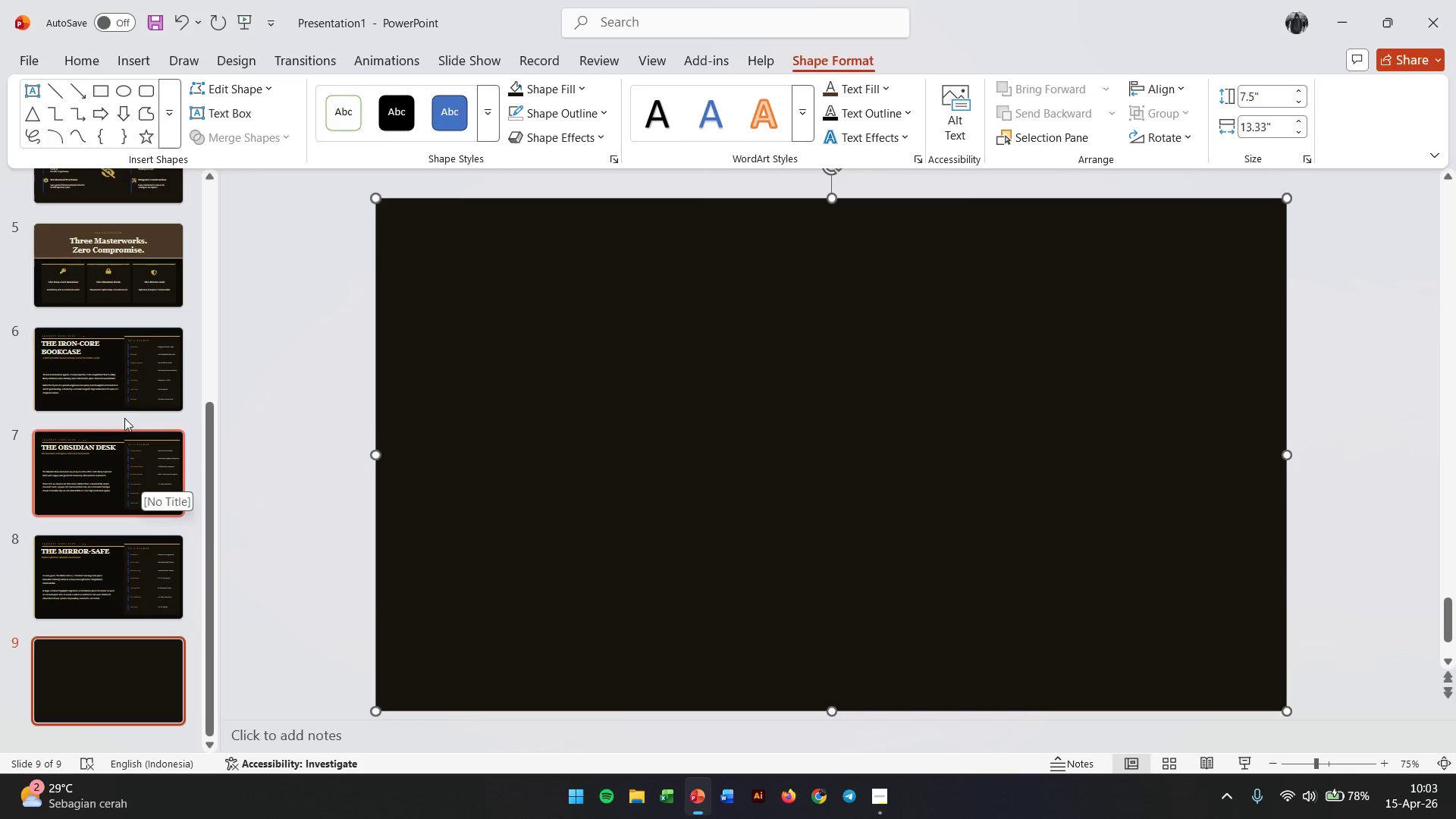 
left_click([105, 374])
 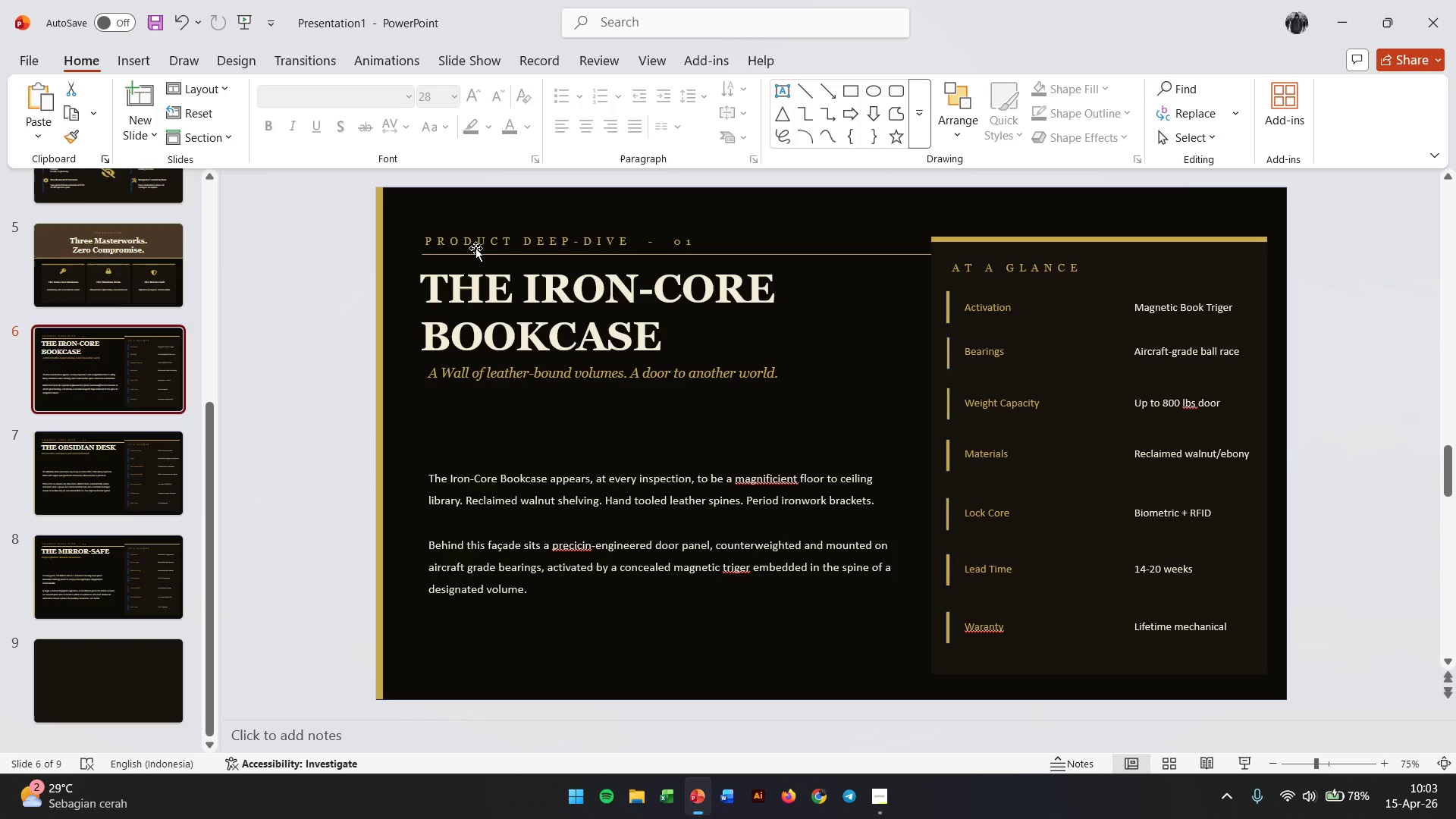 
scroll: coordinate [48, 301], scroll_direction: up, amount: 2.0
 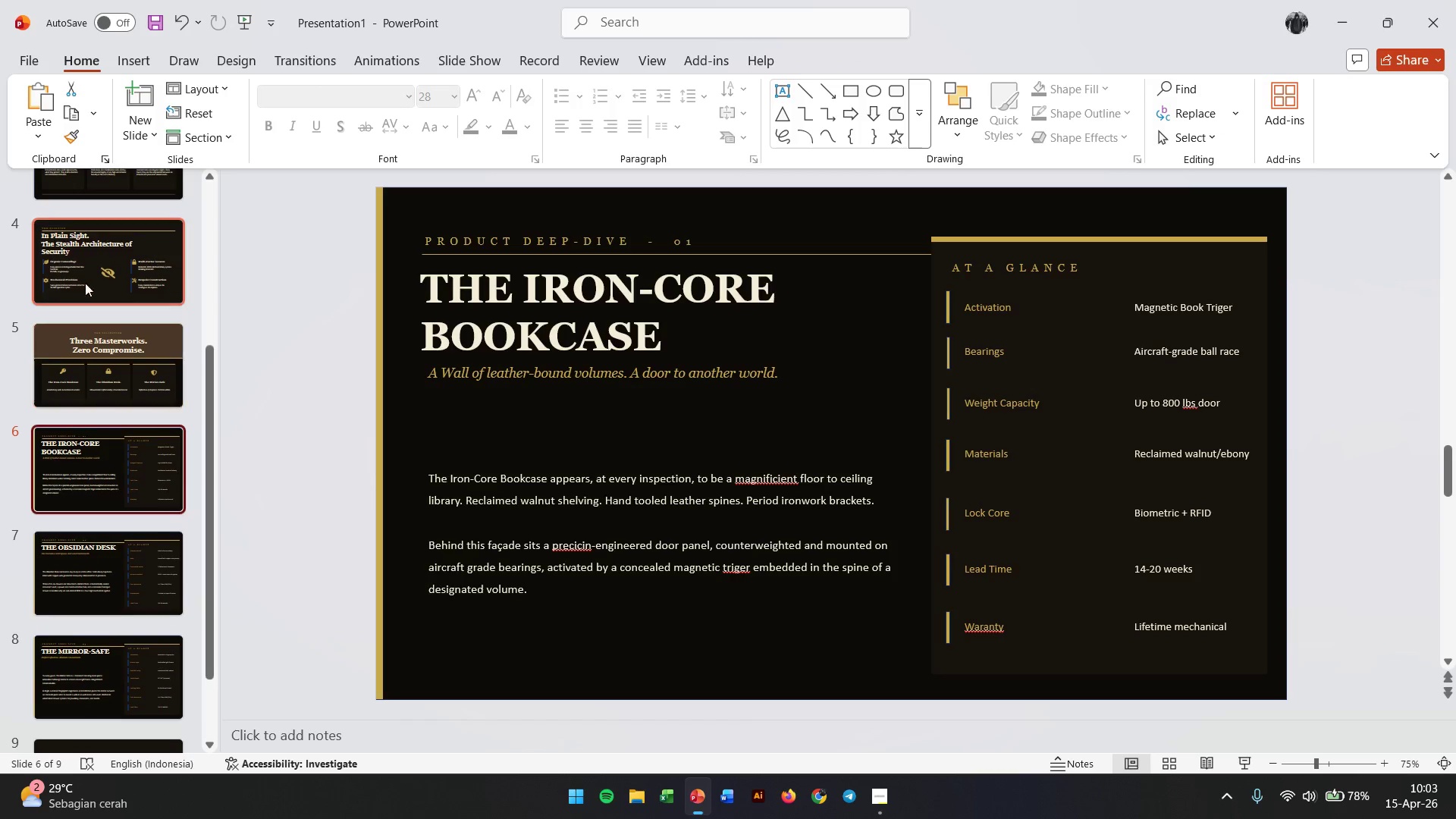 
left_click([89, 280])
 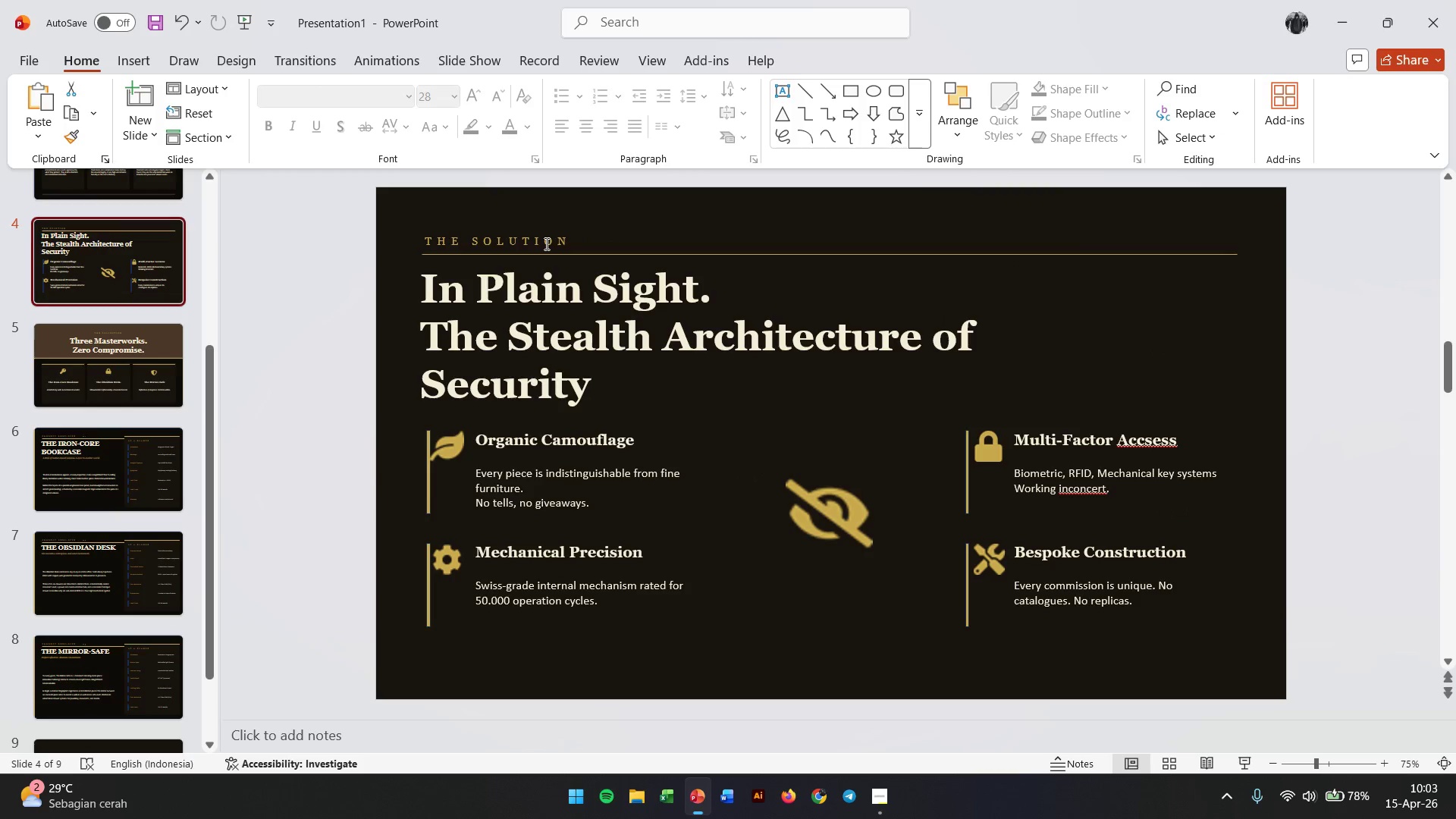 
left_click([545, 243])
 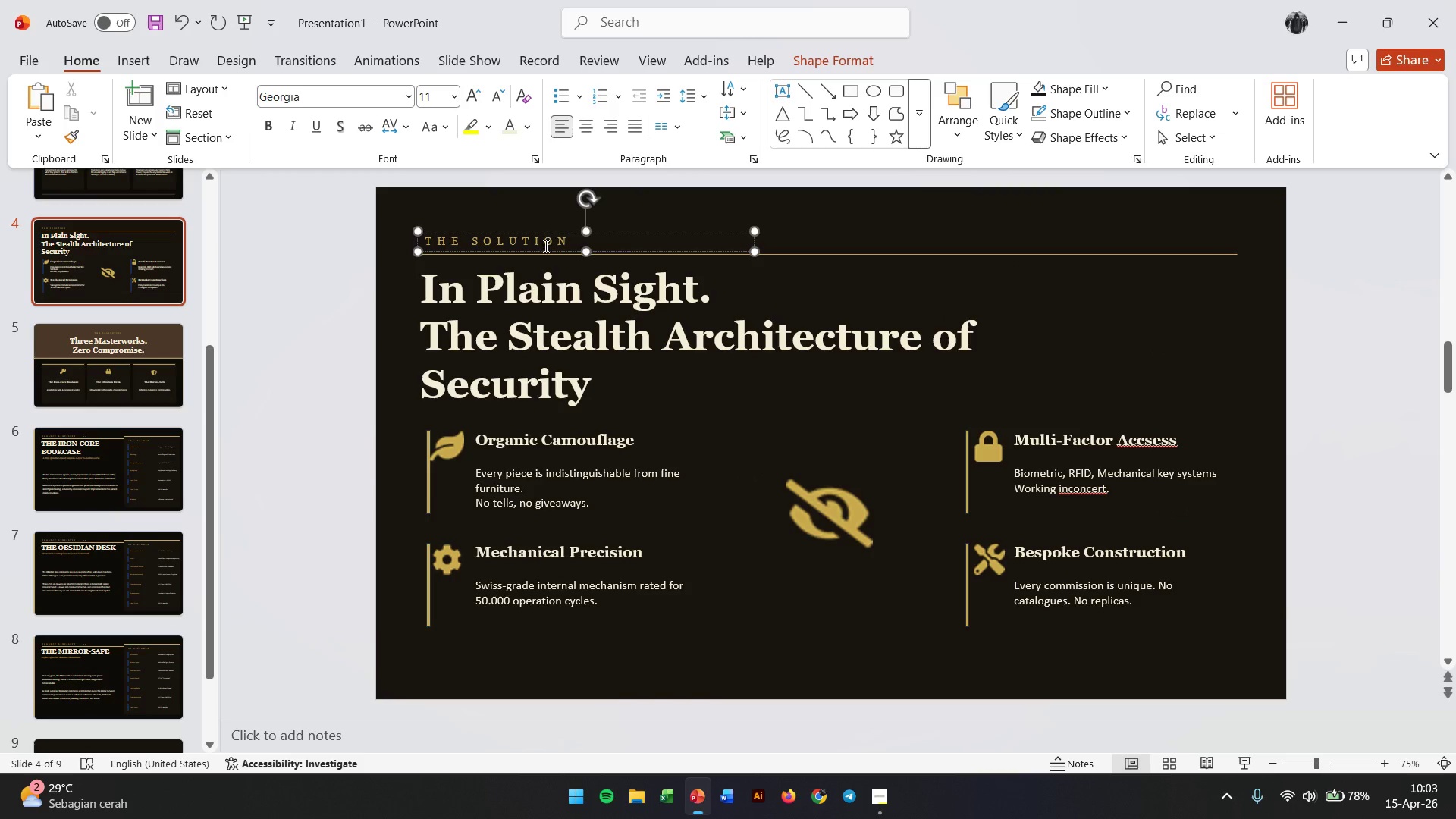 
hold_key(key=ShiftLeft, duration=1.16)
left_click([538, 256])
 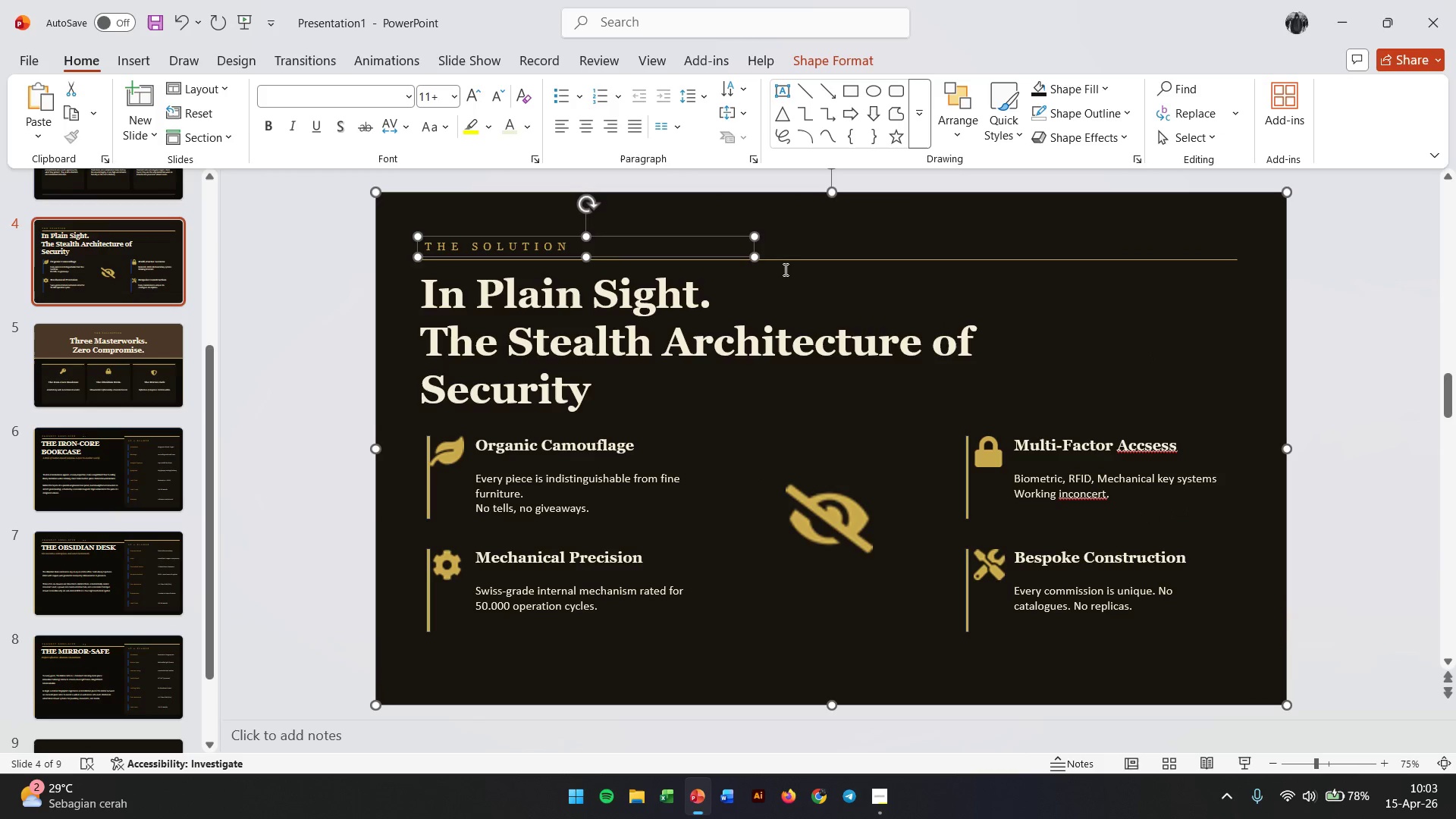 
left_click([787, 259])
 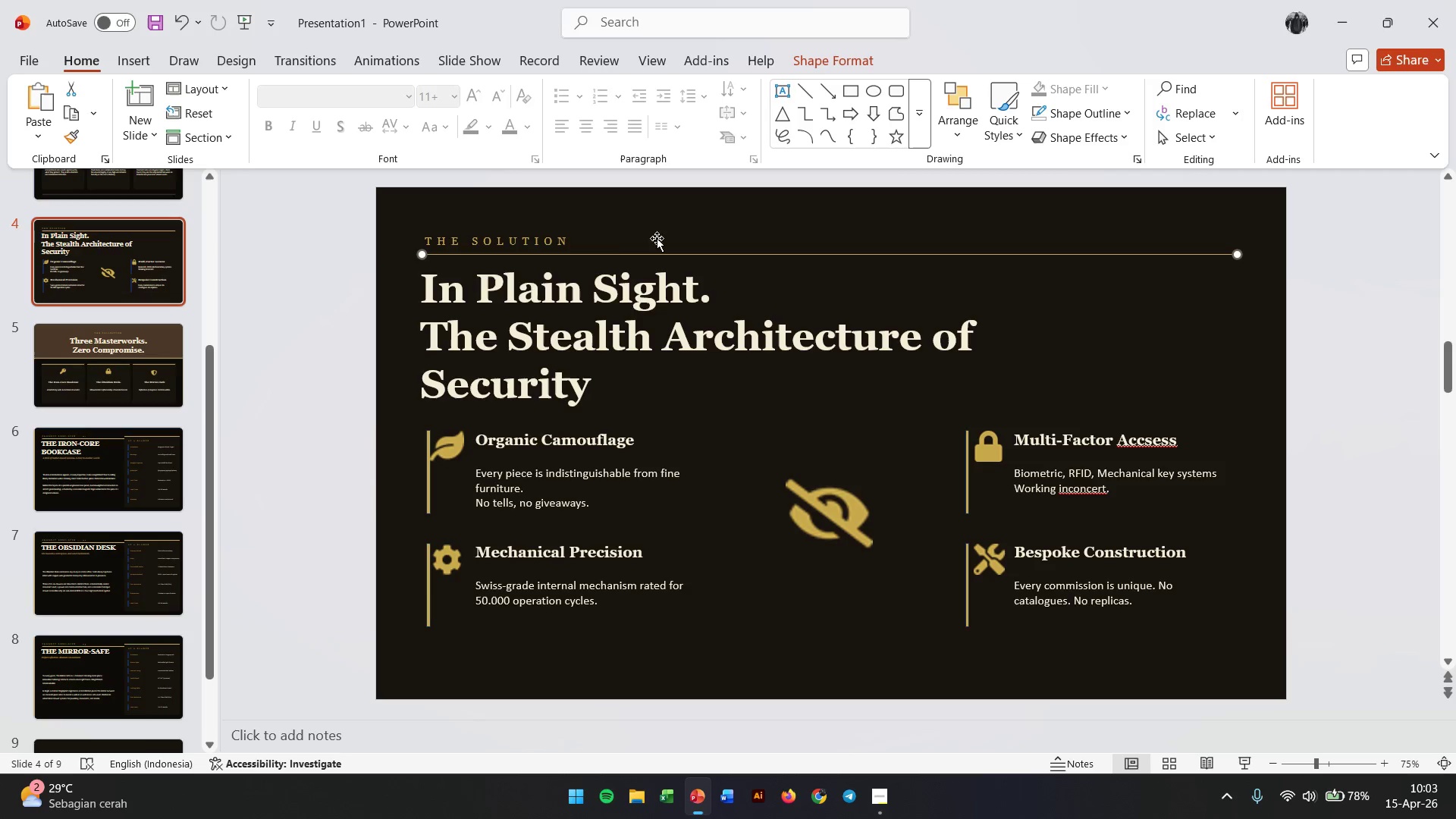 
hold_key(key=ShiftLeft, duration=0.66)
left_click([558, 241])
 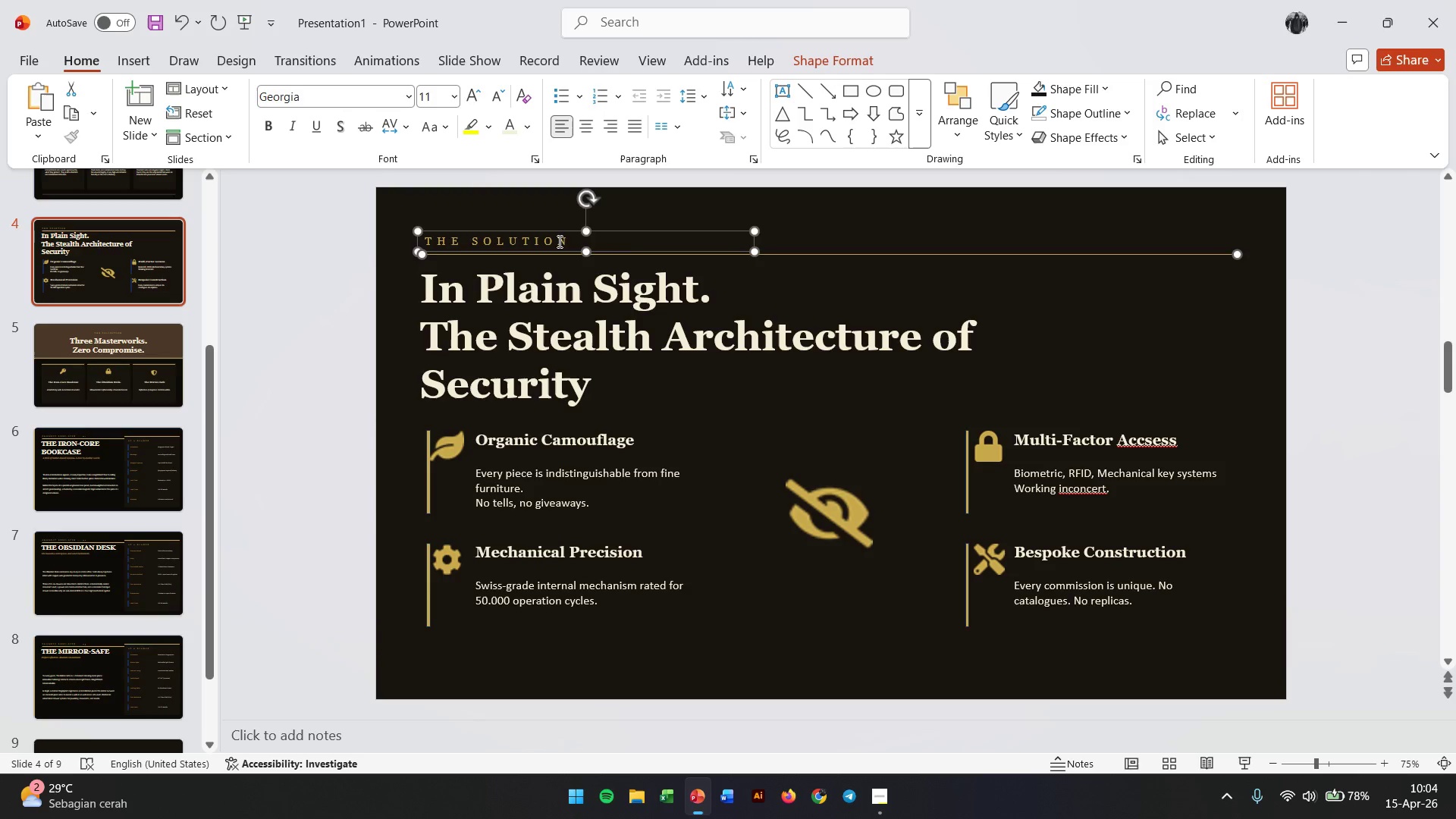 
key(Control+C)
 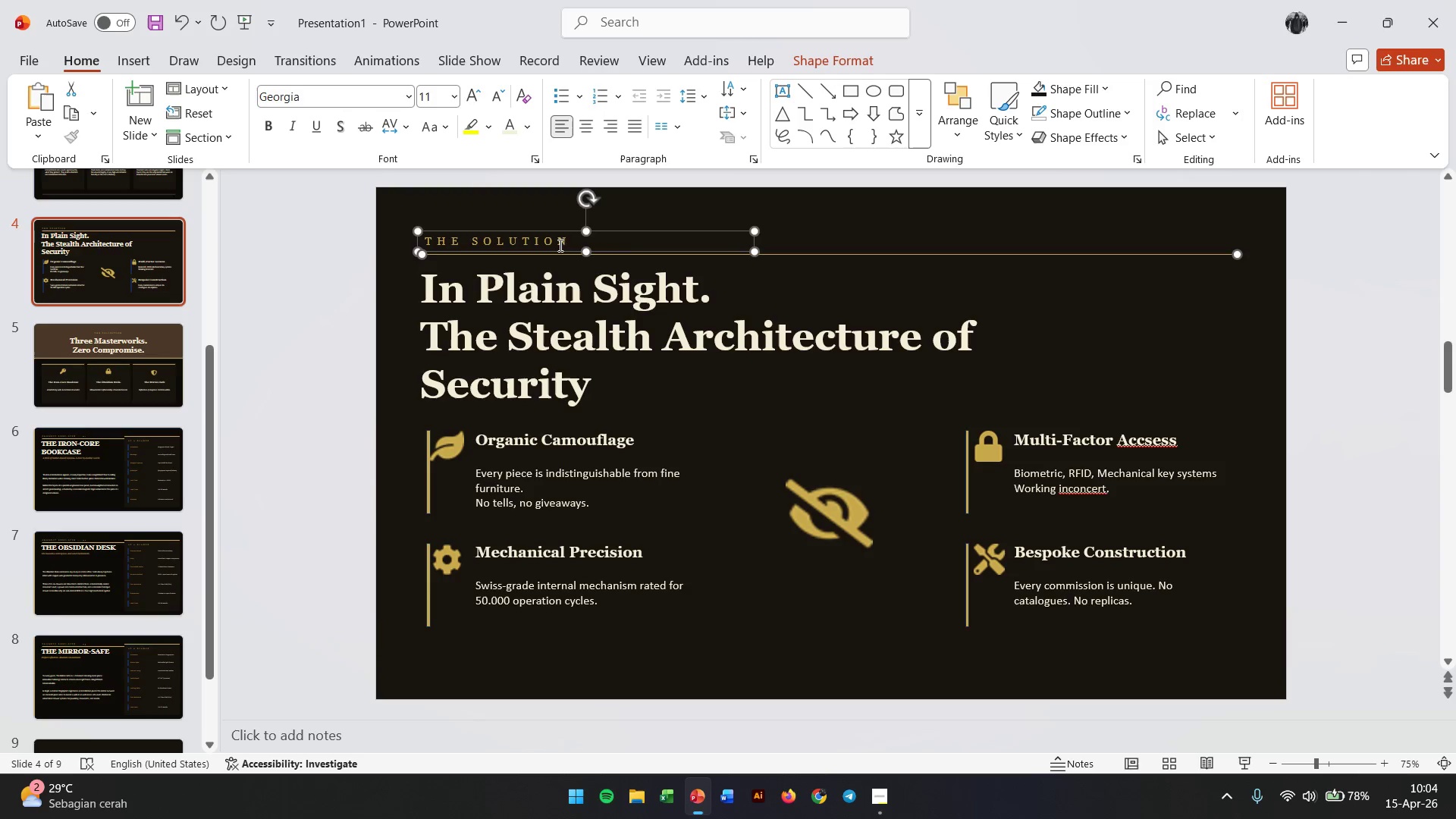 
key(Control+C)
 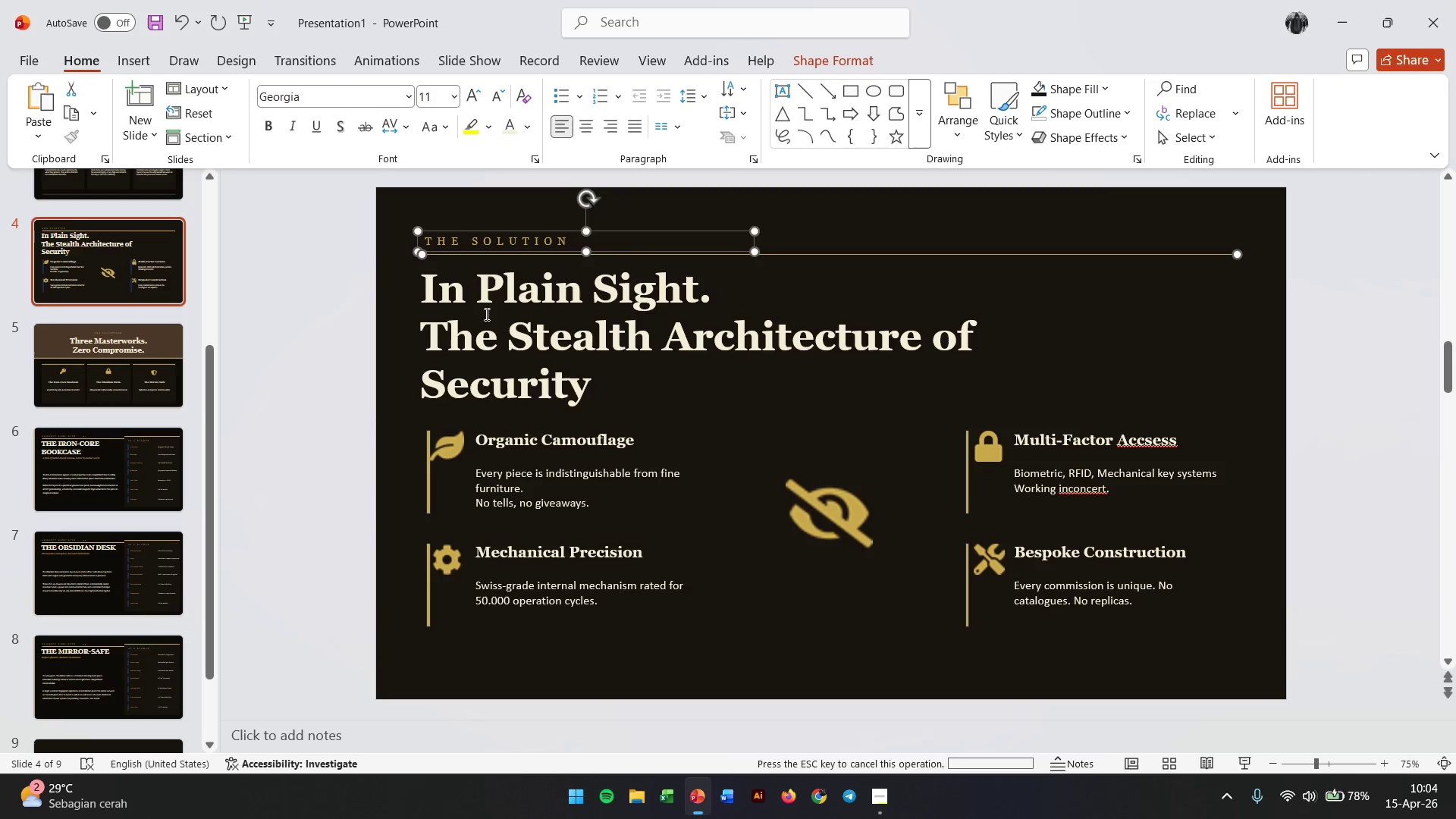 
key(Control+C)
 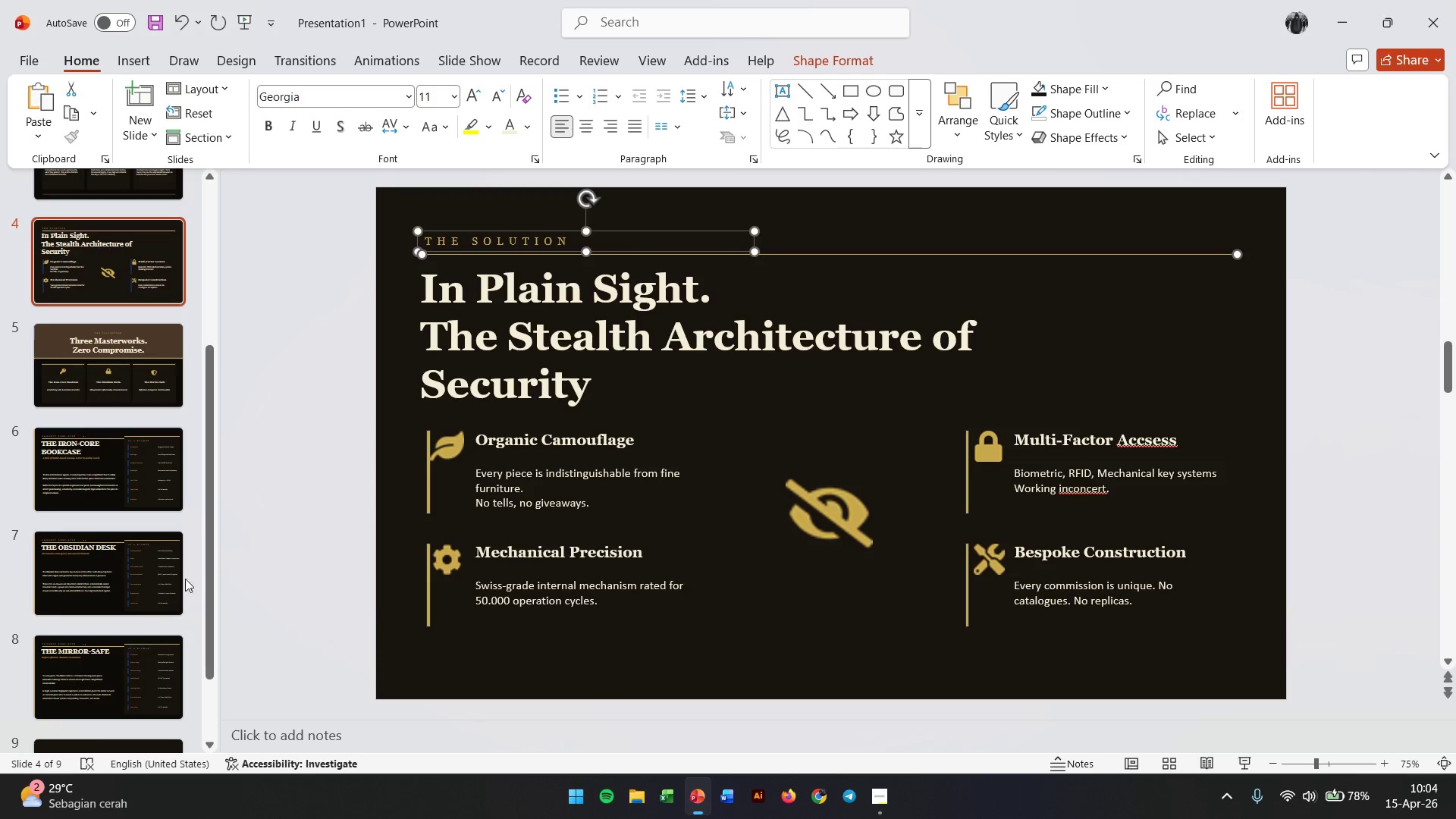 
left_click([102, 688])
 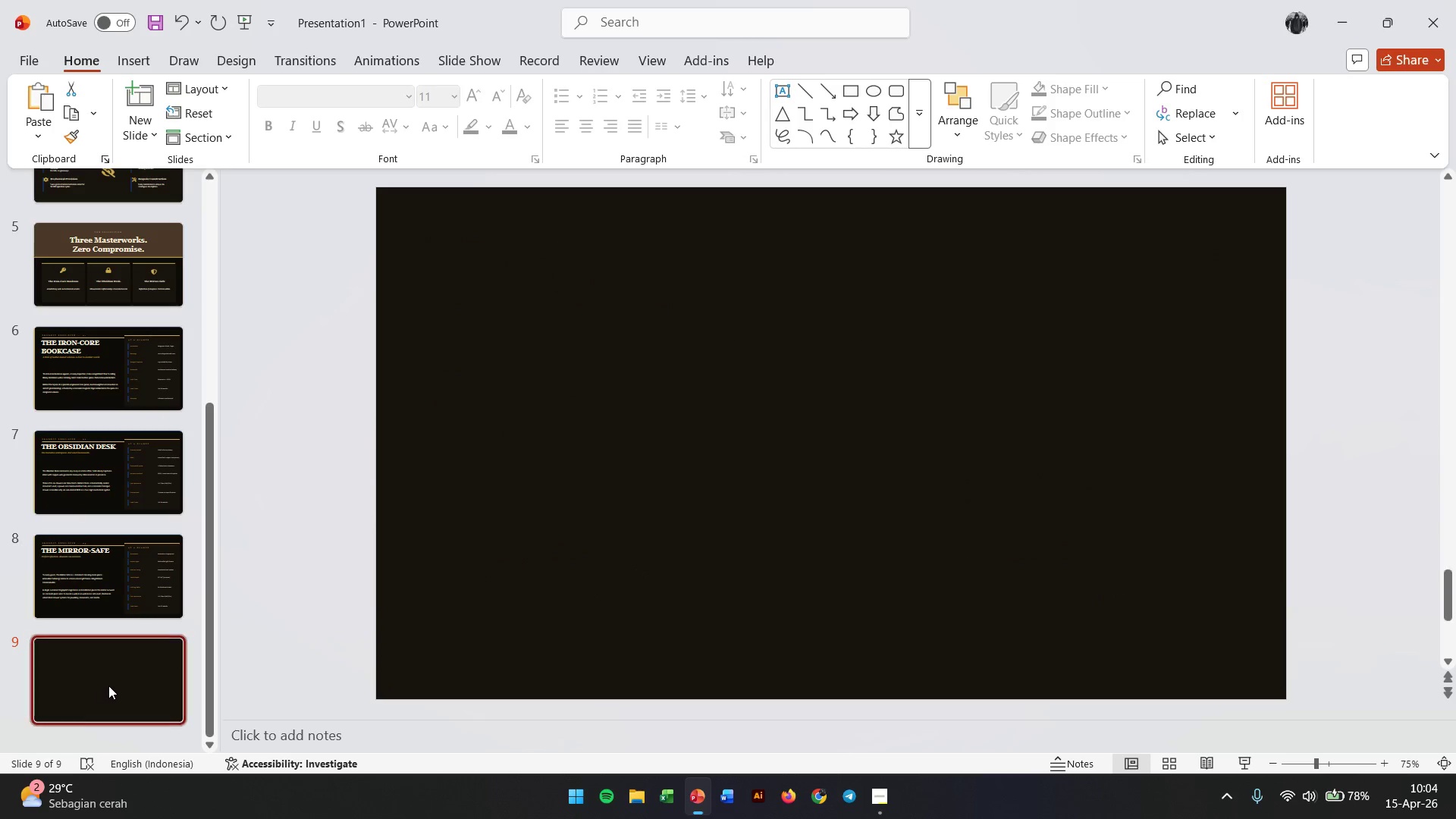 
scroll: coordinate [99, 529], scroll_direction: down, amount: 14.0
 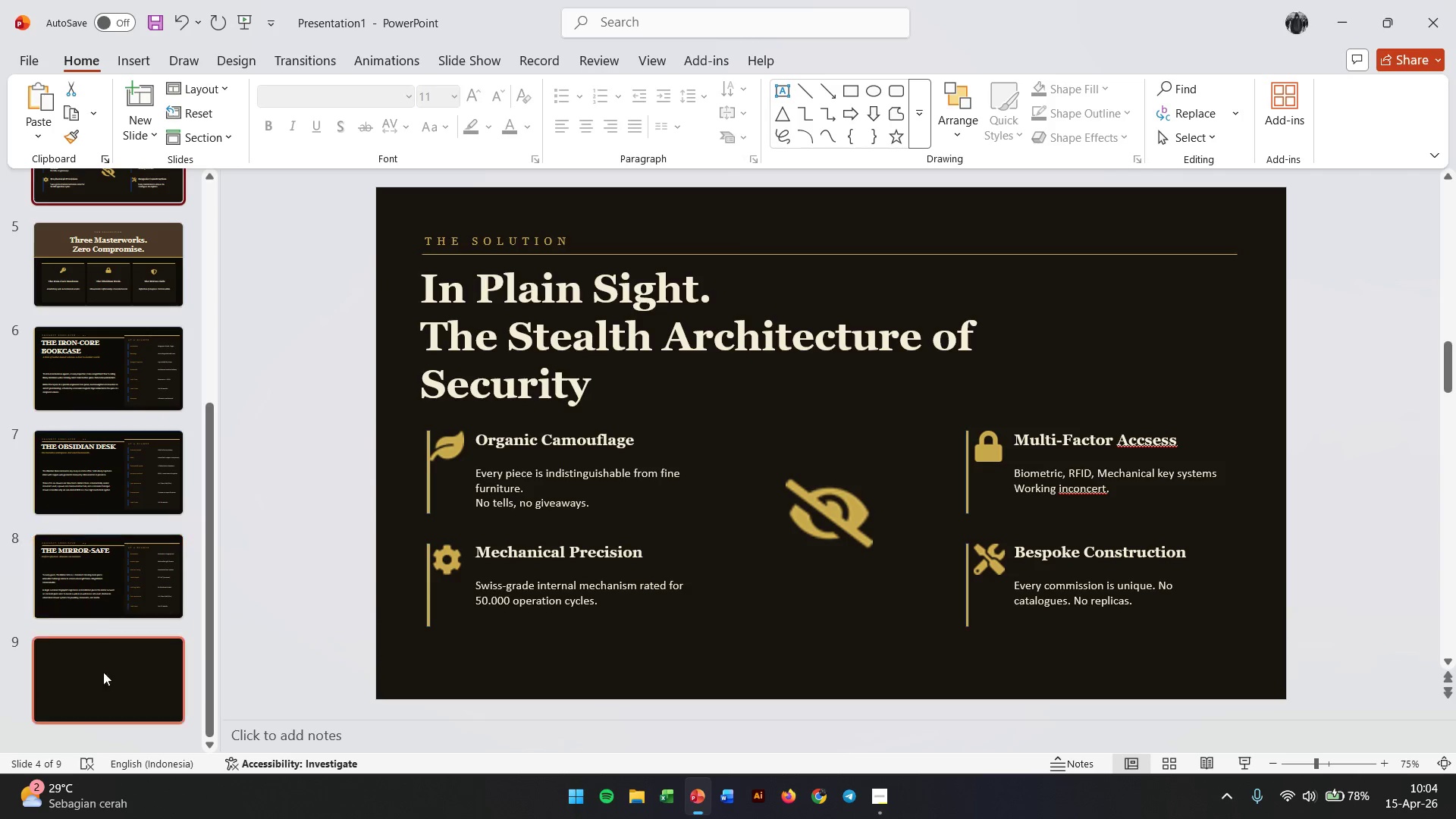 
key(Control+V)
 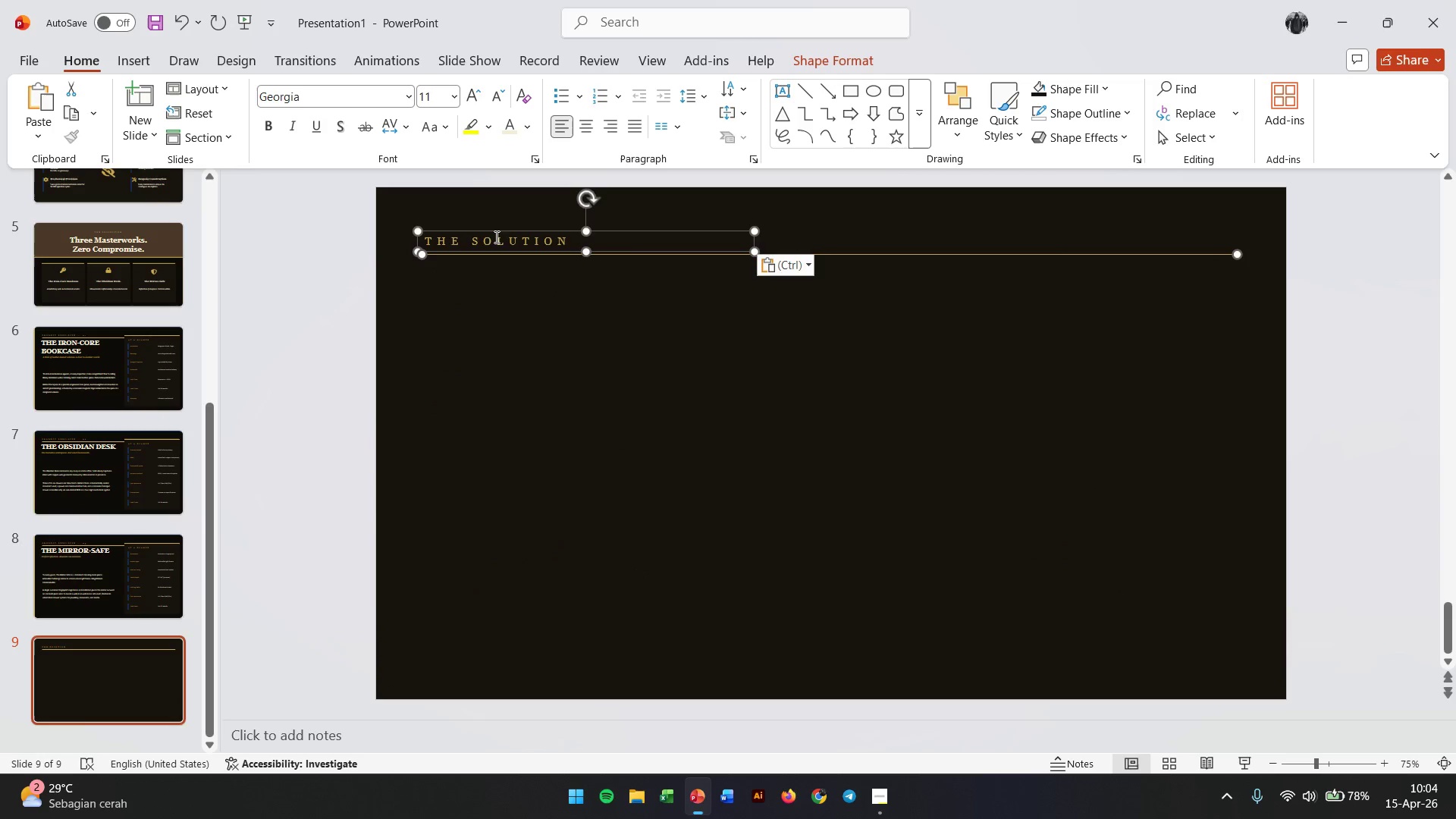 
double_click([491, 234])
 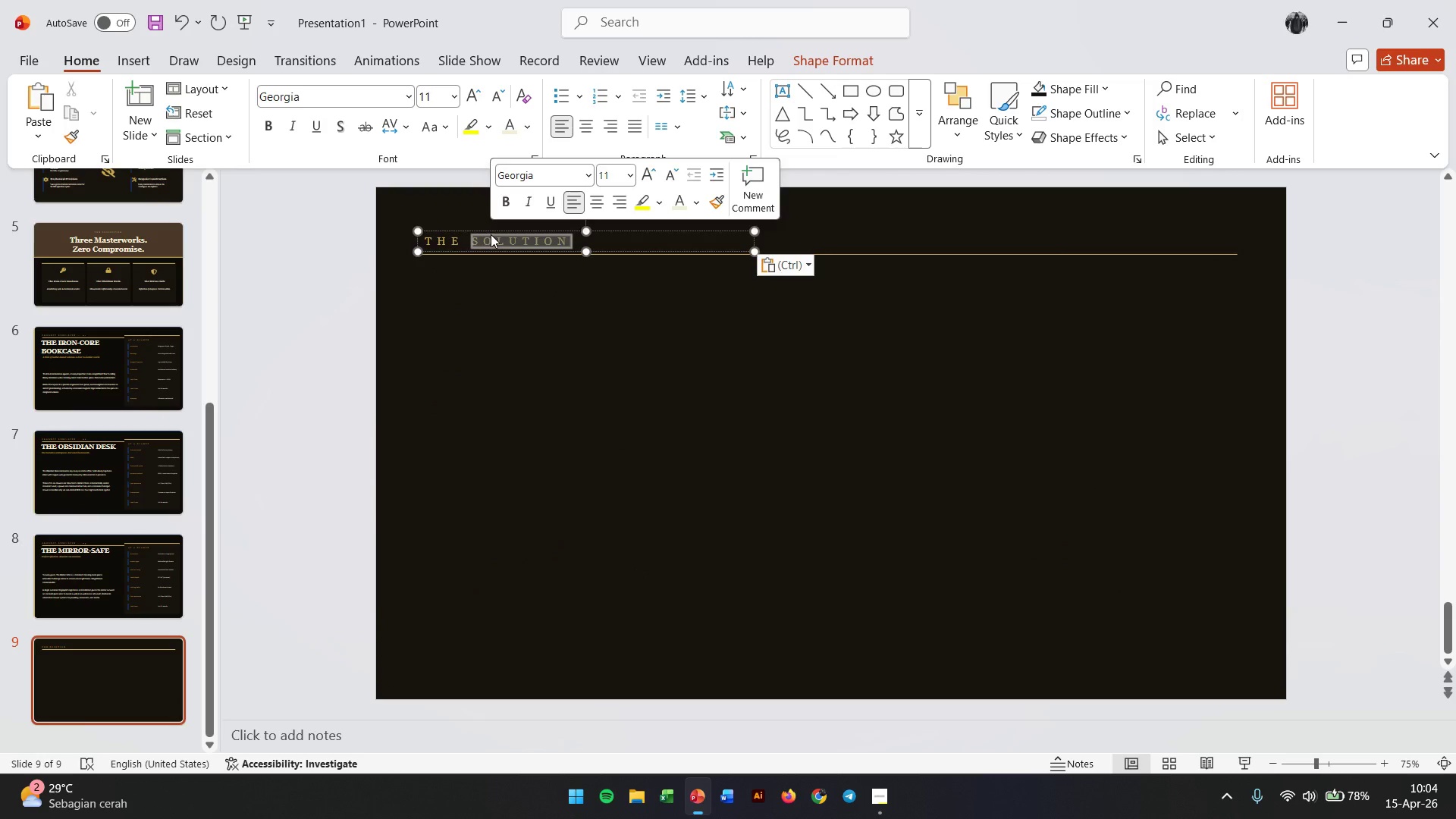 
triple_click([491, 234])
 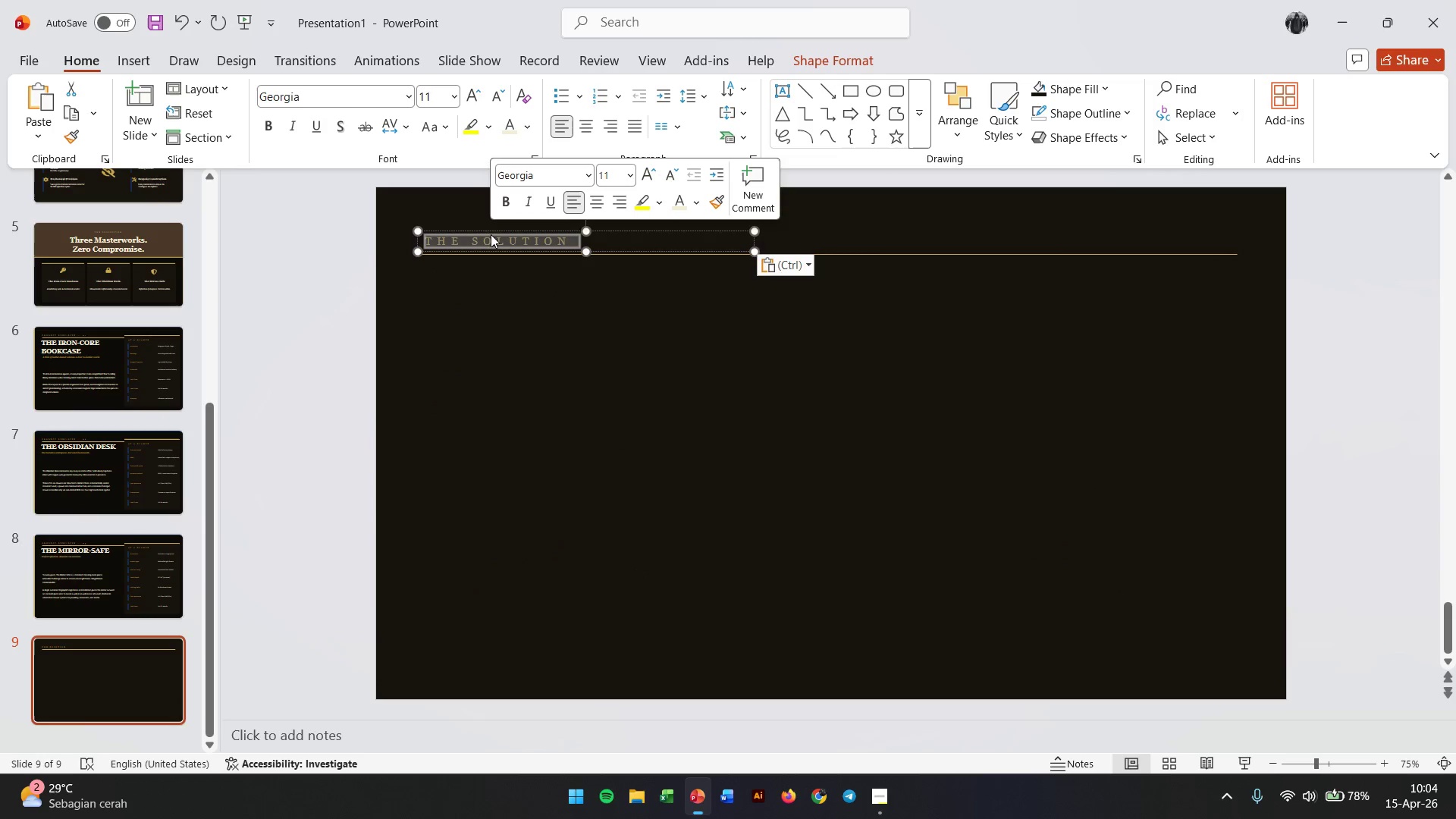 
type(t)
key(Backspace)
key(Backspace)
type(TECHNICAL SPESIFICATIONS)
 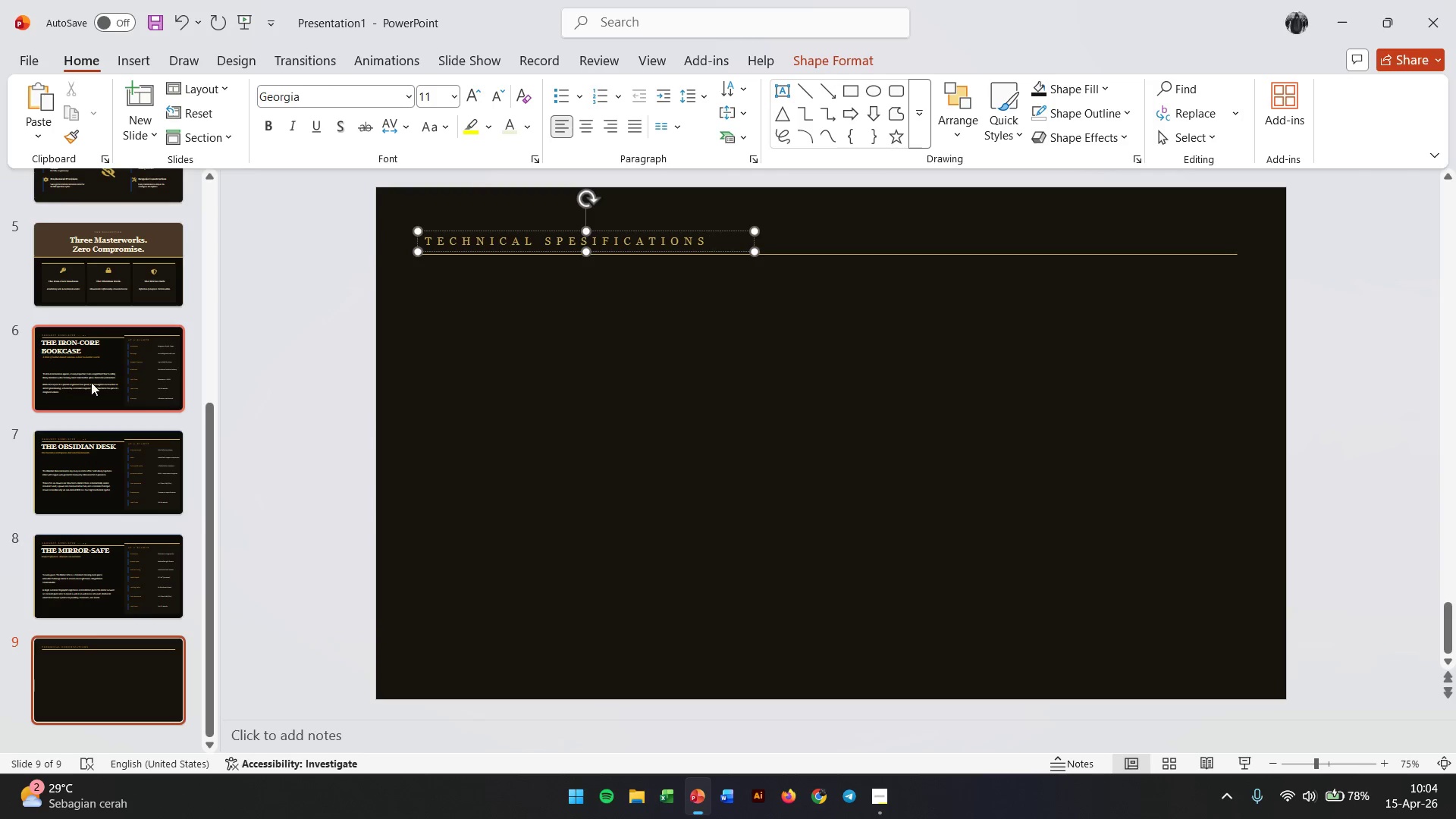 
scroll: coordinate [94, 254], scroll_direction: up, amount: 1.0
 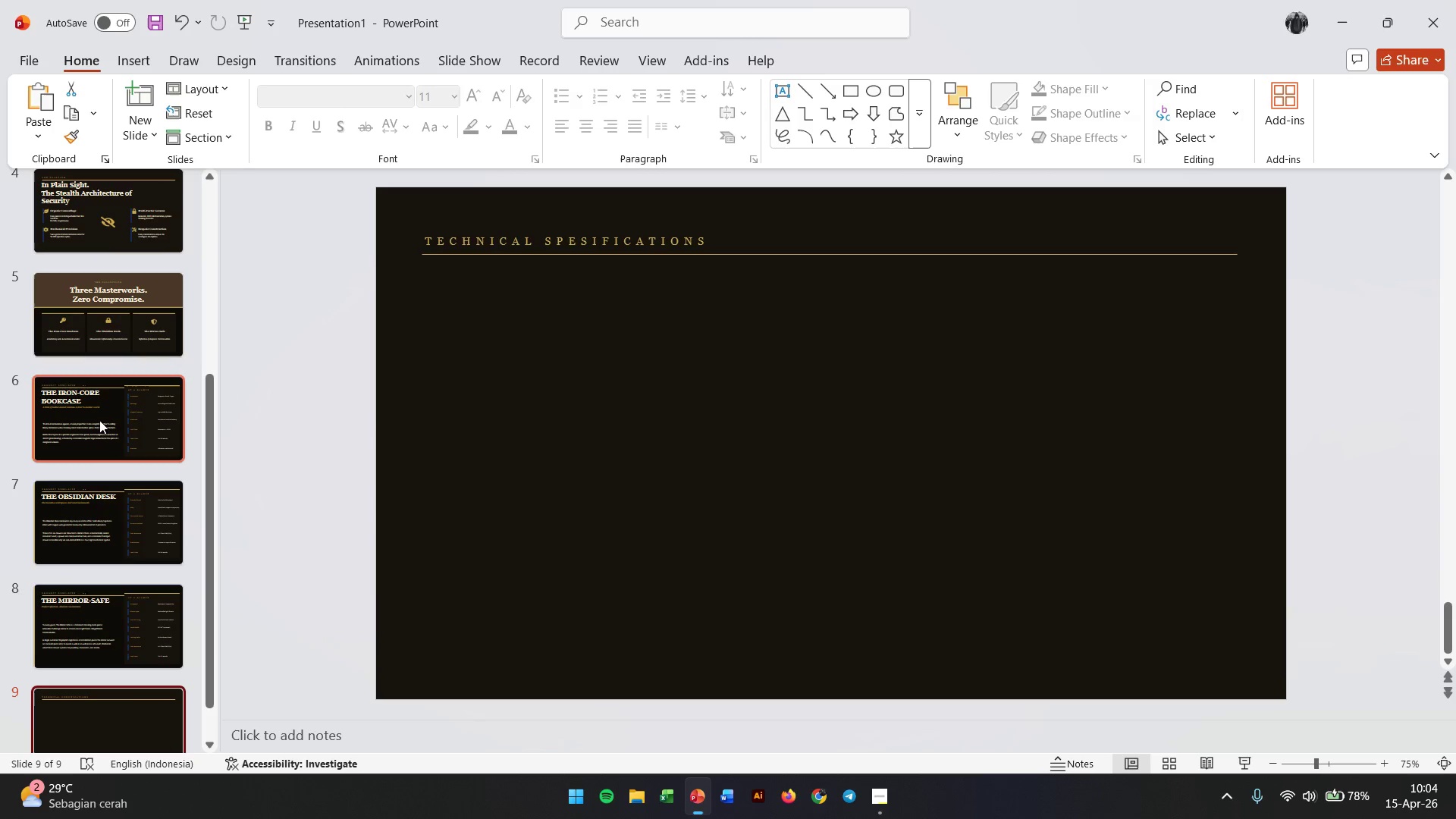 
left_click([94, 510])
 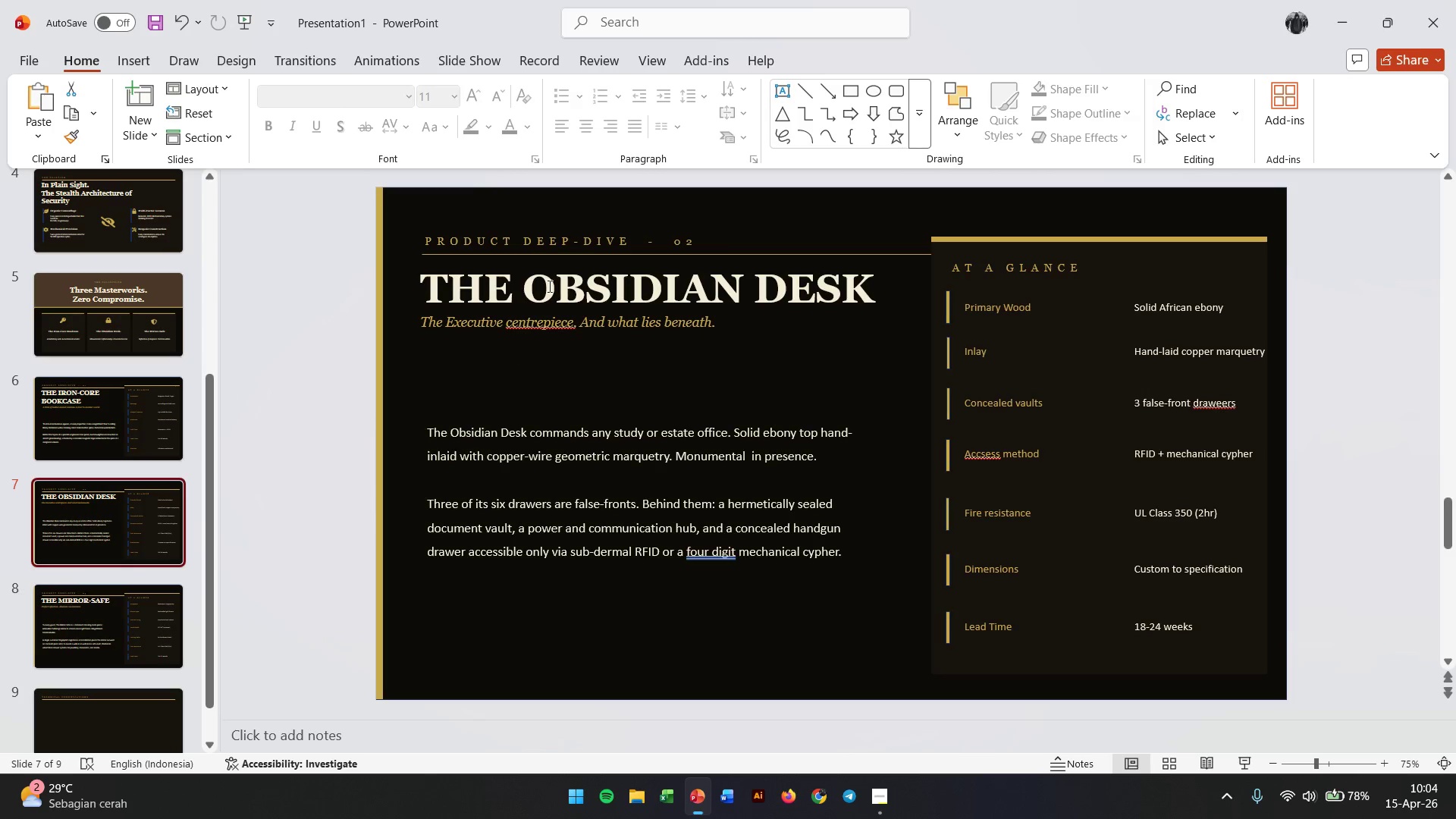 
left_click([548, 286])
 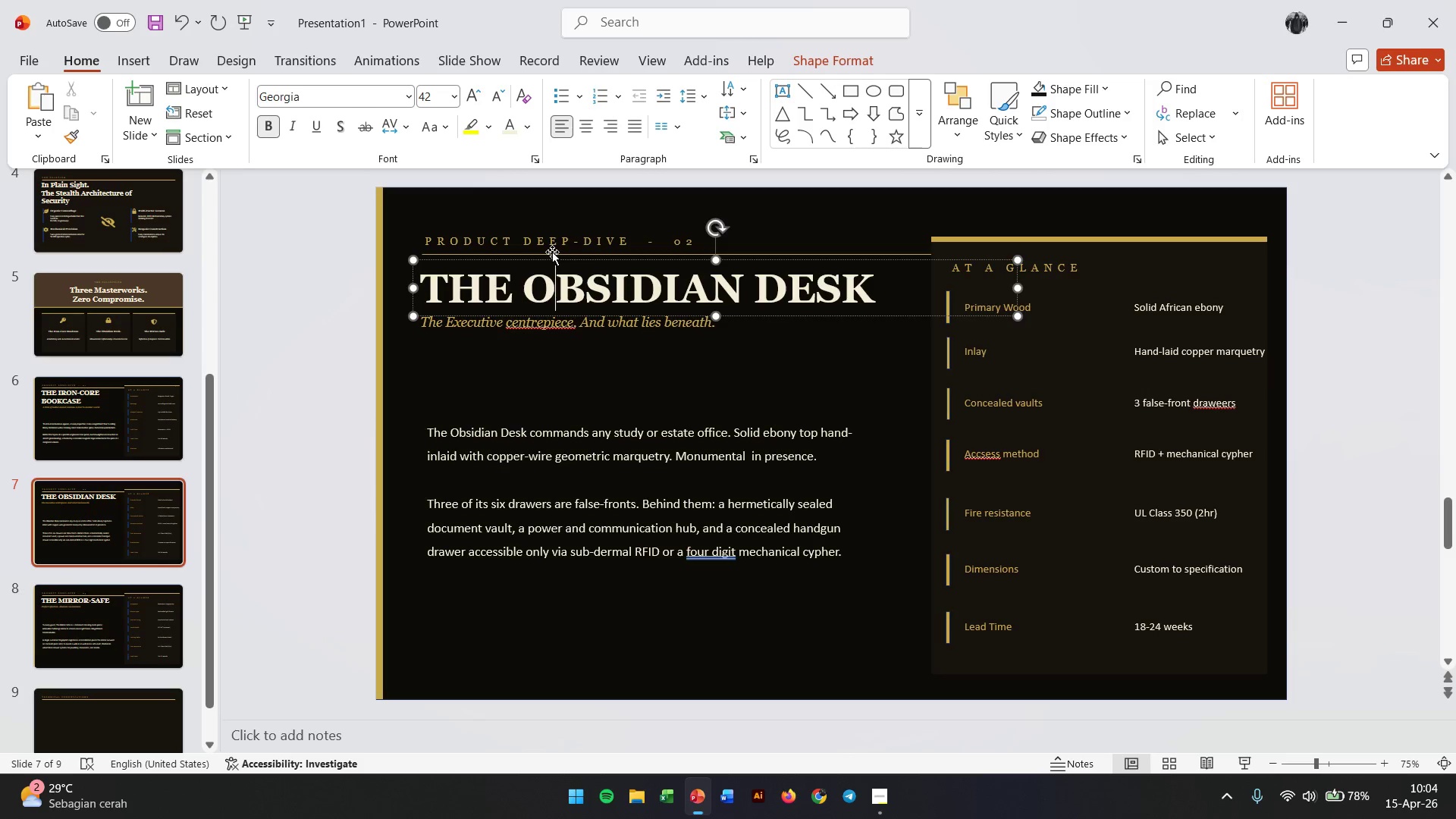 
left_click([552, 254])
 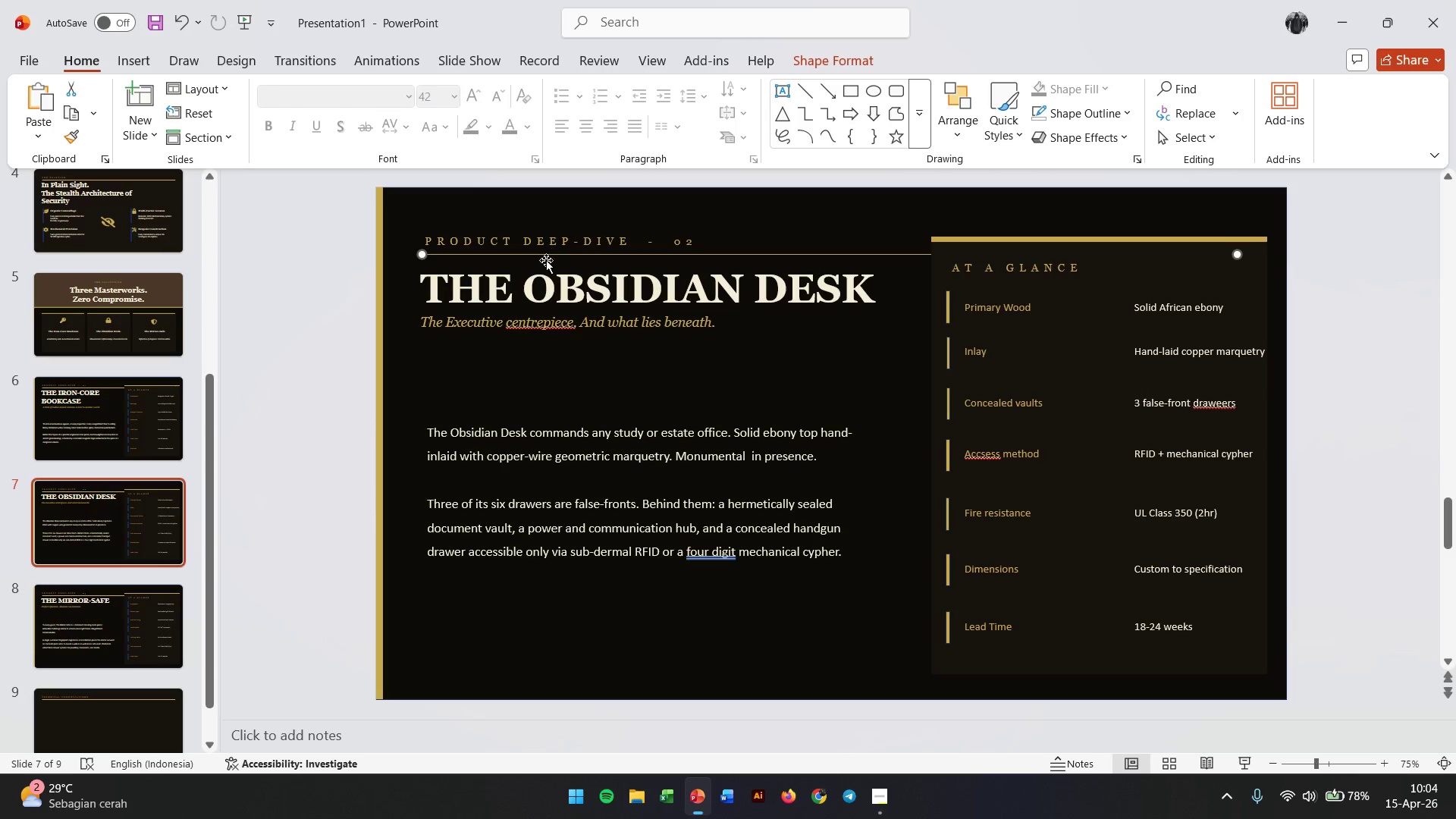 
left_click([546, 260])
 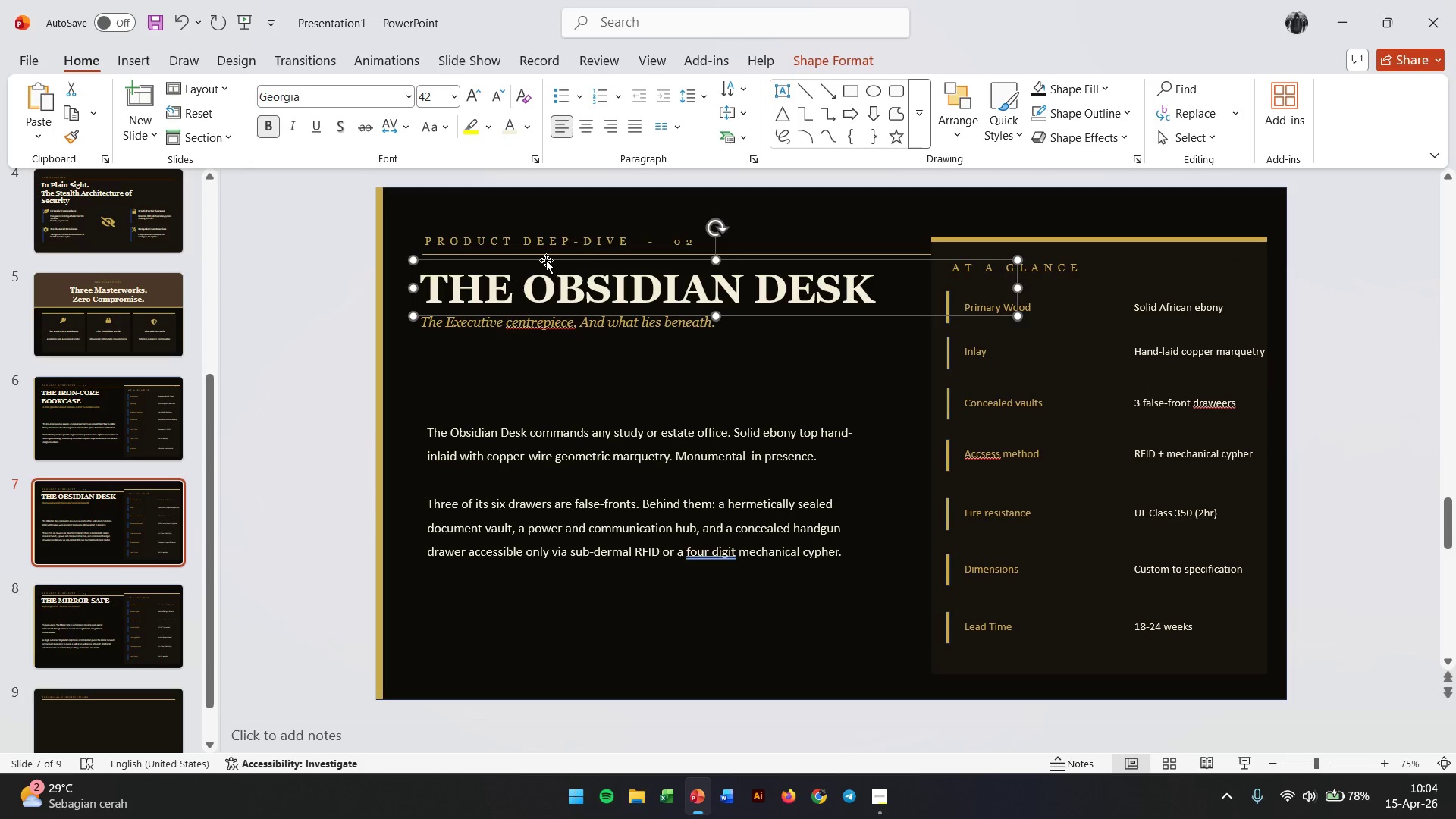 
key(Control+C)
 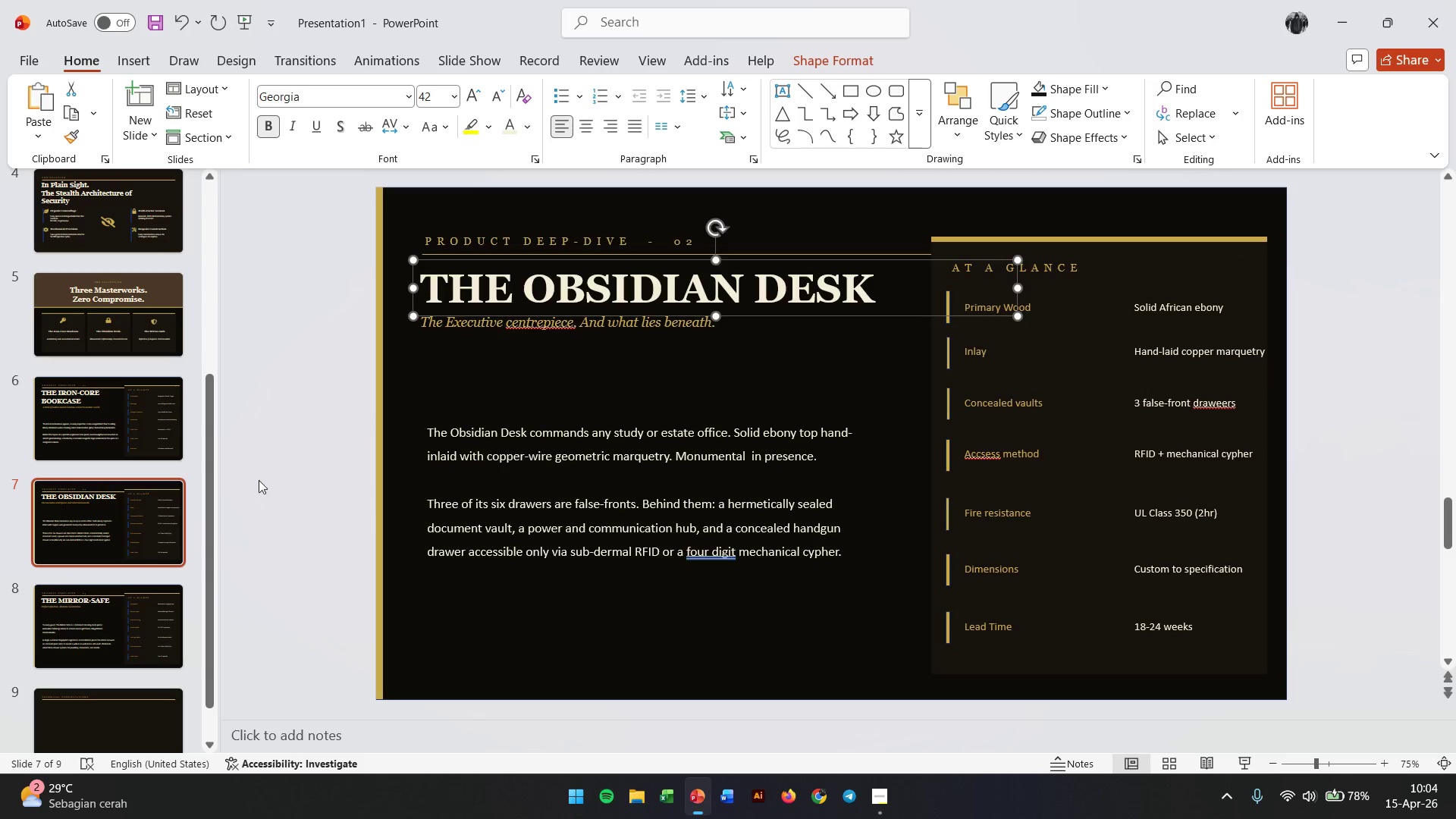 
scroll: coordinate [494, 576], scroll_direction: down, amount: 13.0
 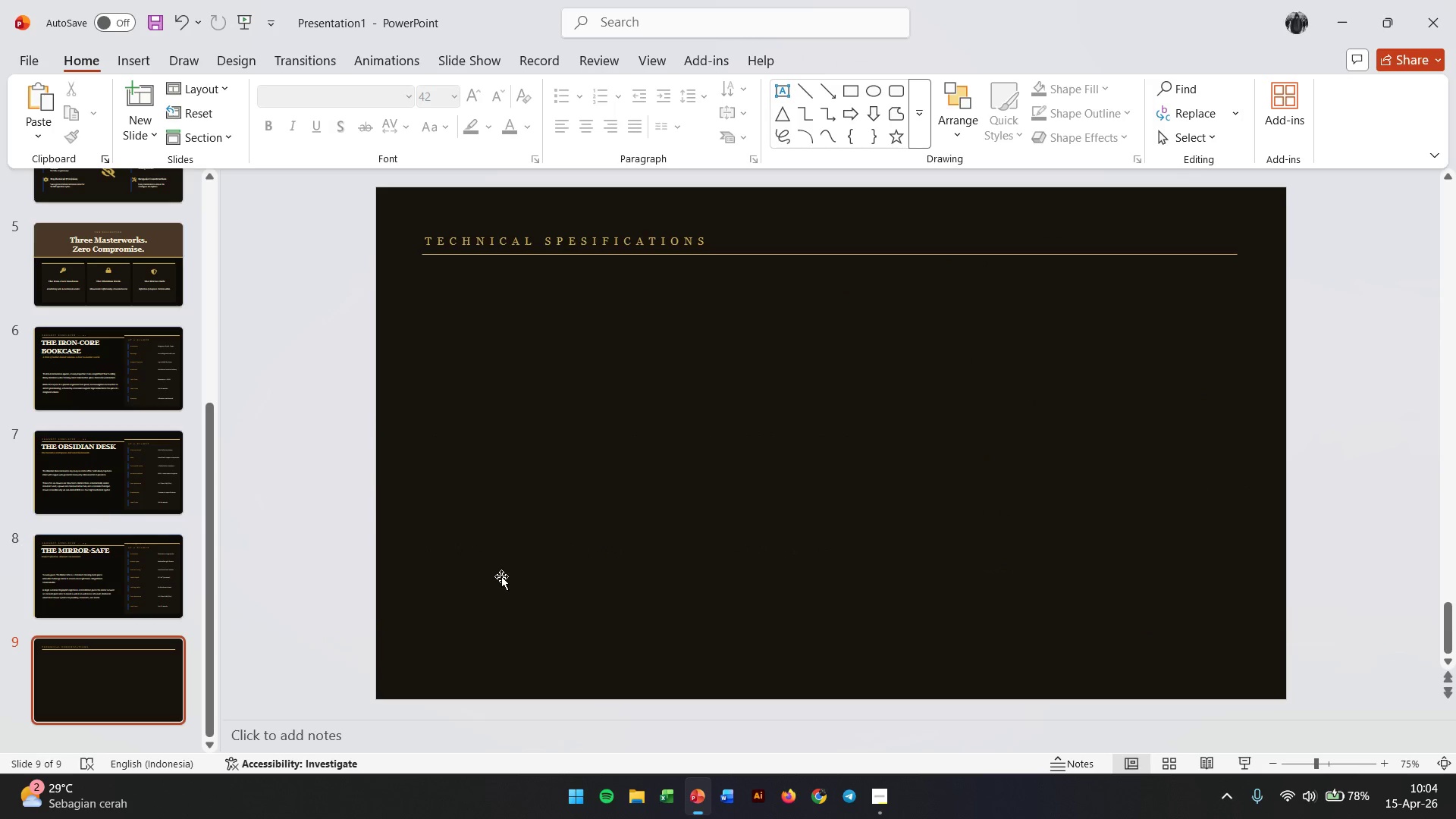 
key(Control+V)
 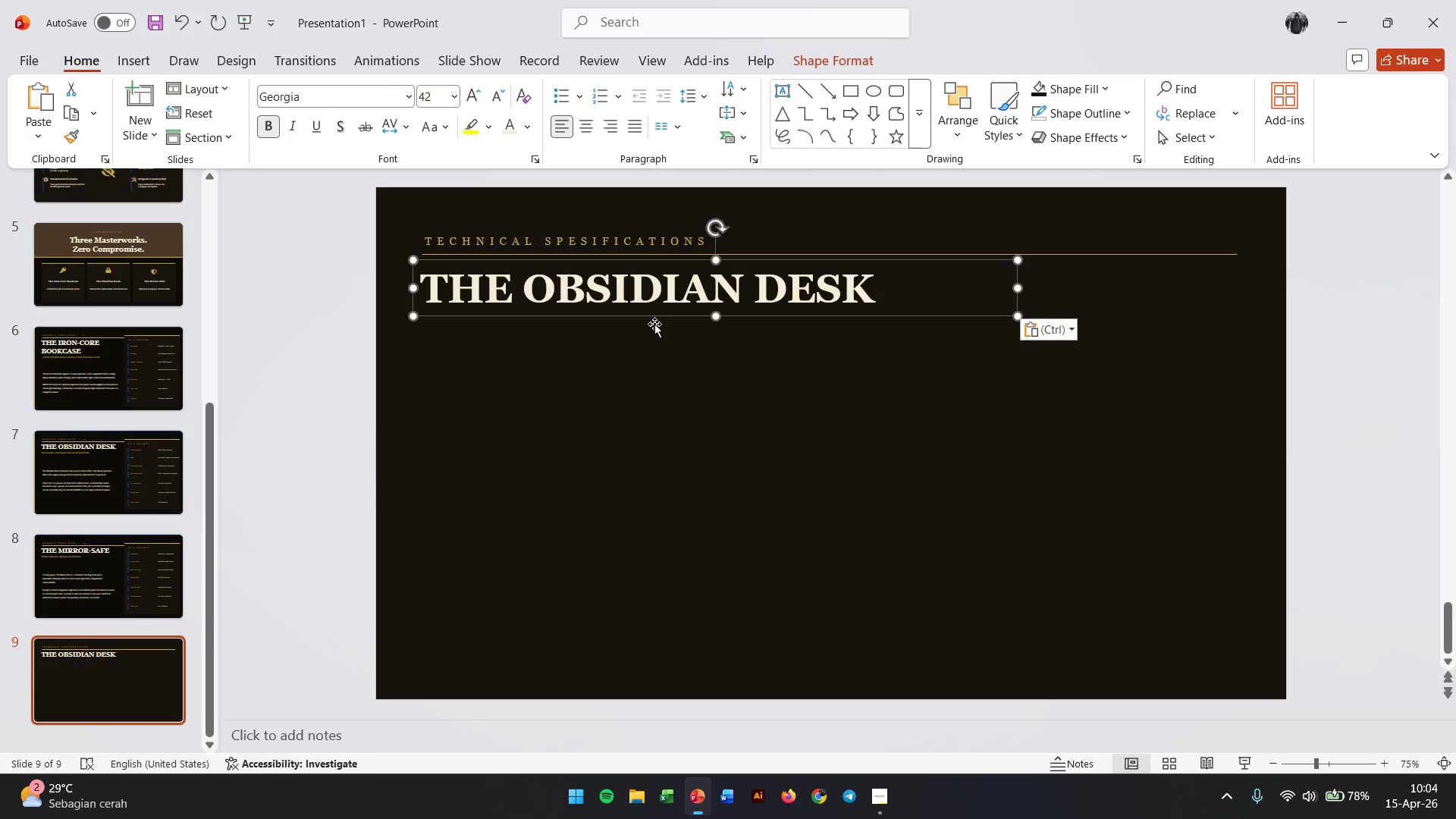 
double_click([648, 300])
 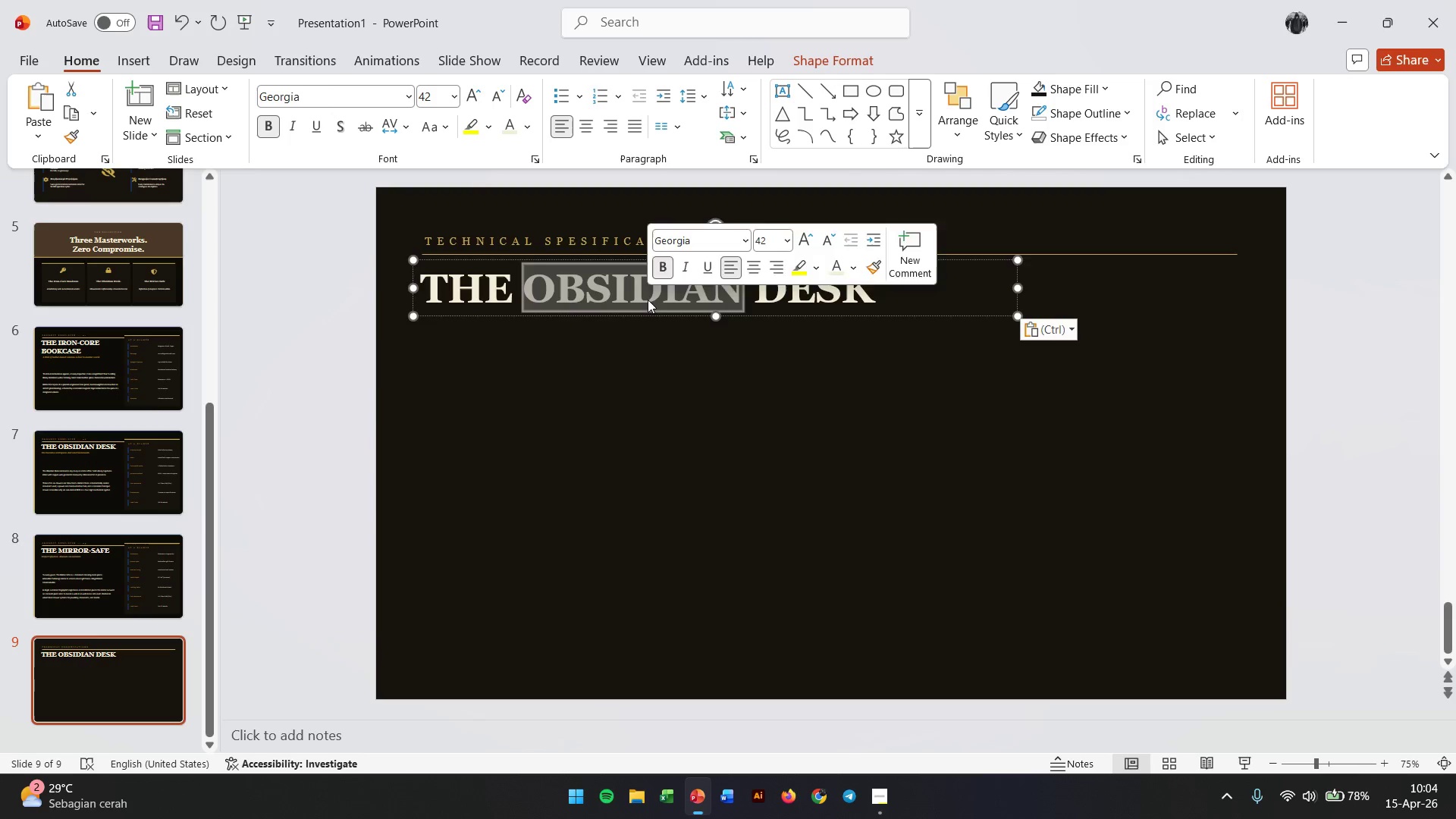 
triple_click([648, 300])
 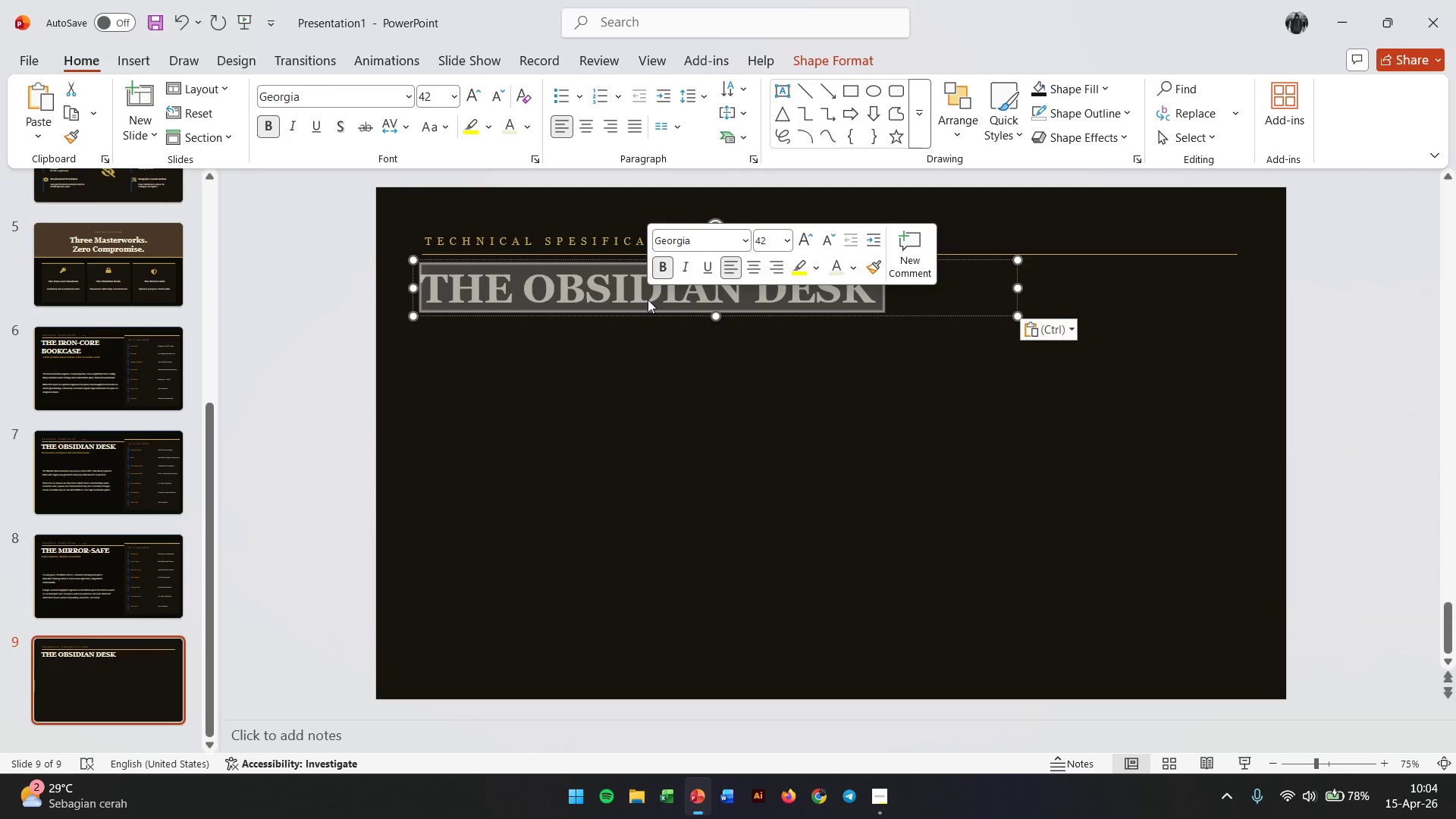 
type(Materials of Consequence.)
 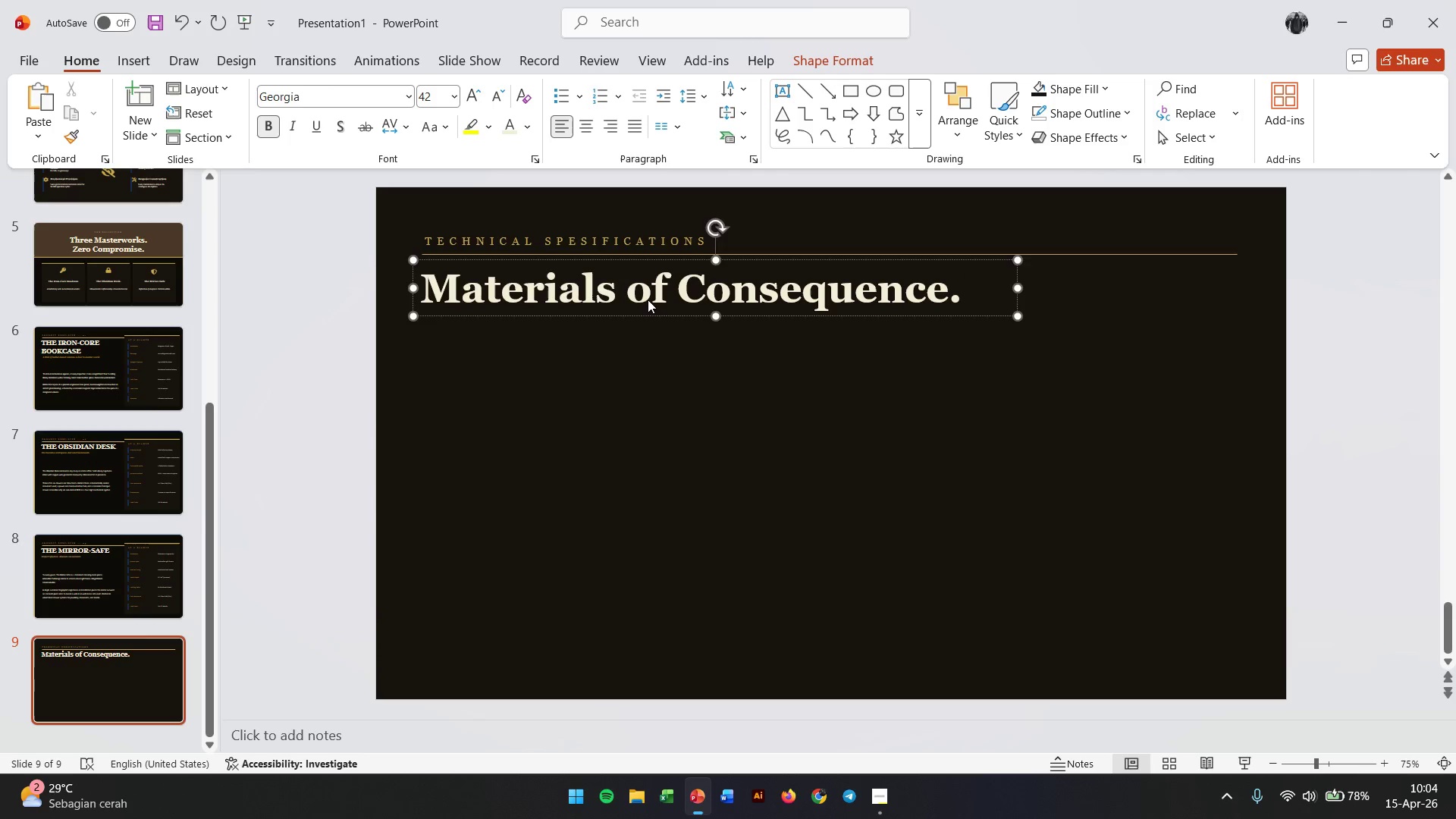 
left_click([722, 428])
 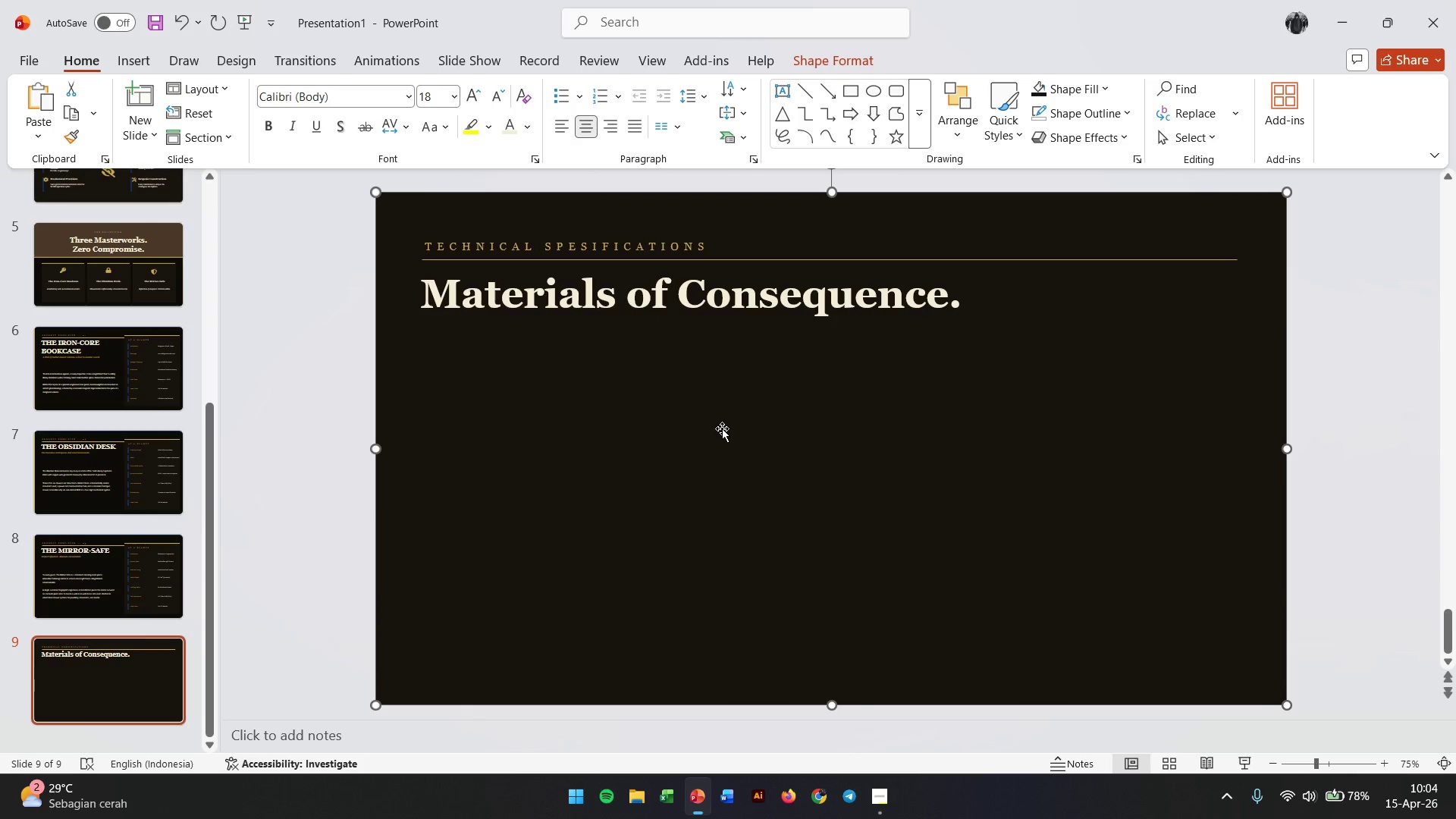 
right_click([722, 428])
 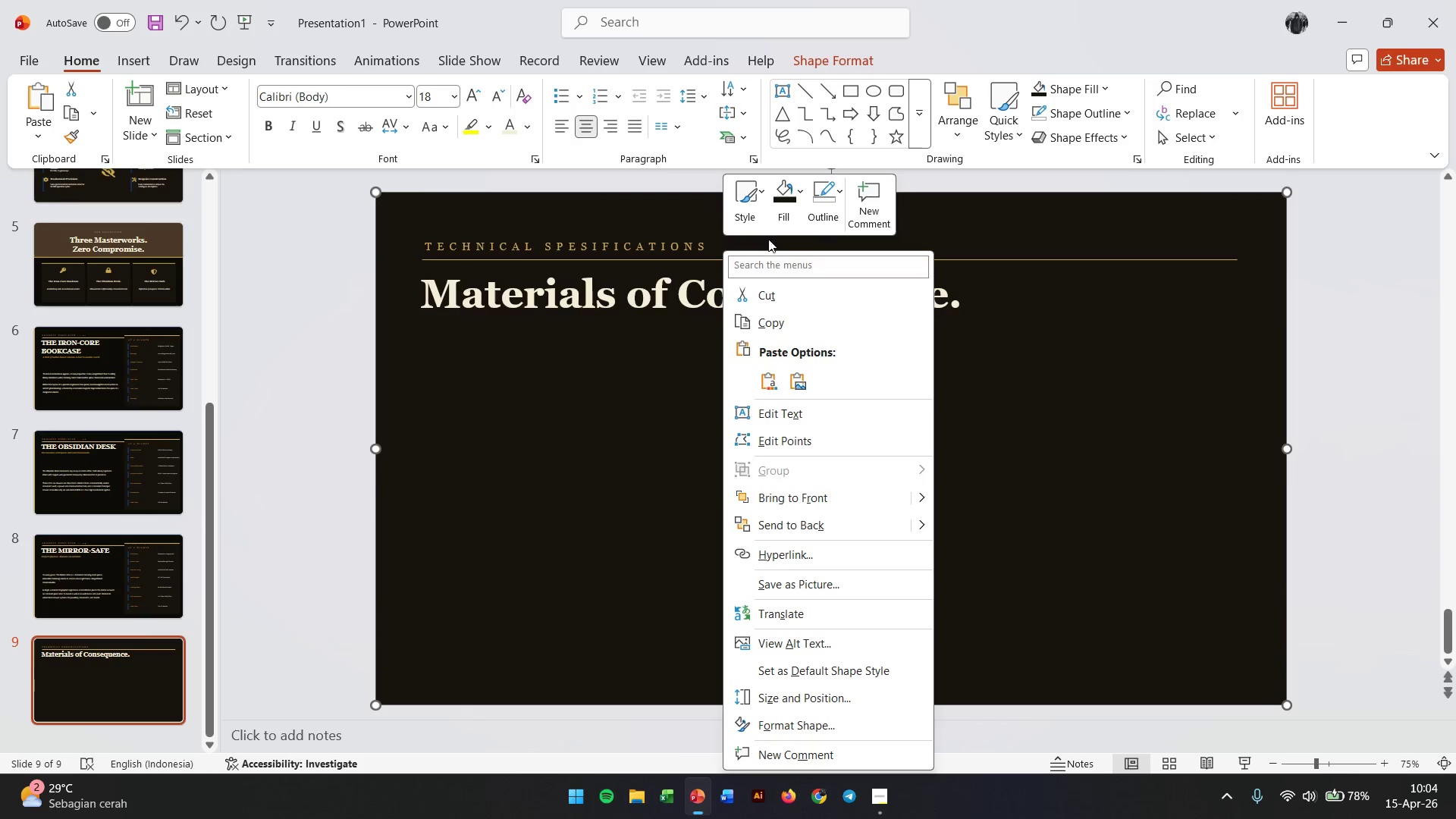 
left_click([789, 205])
 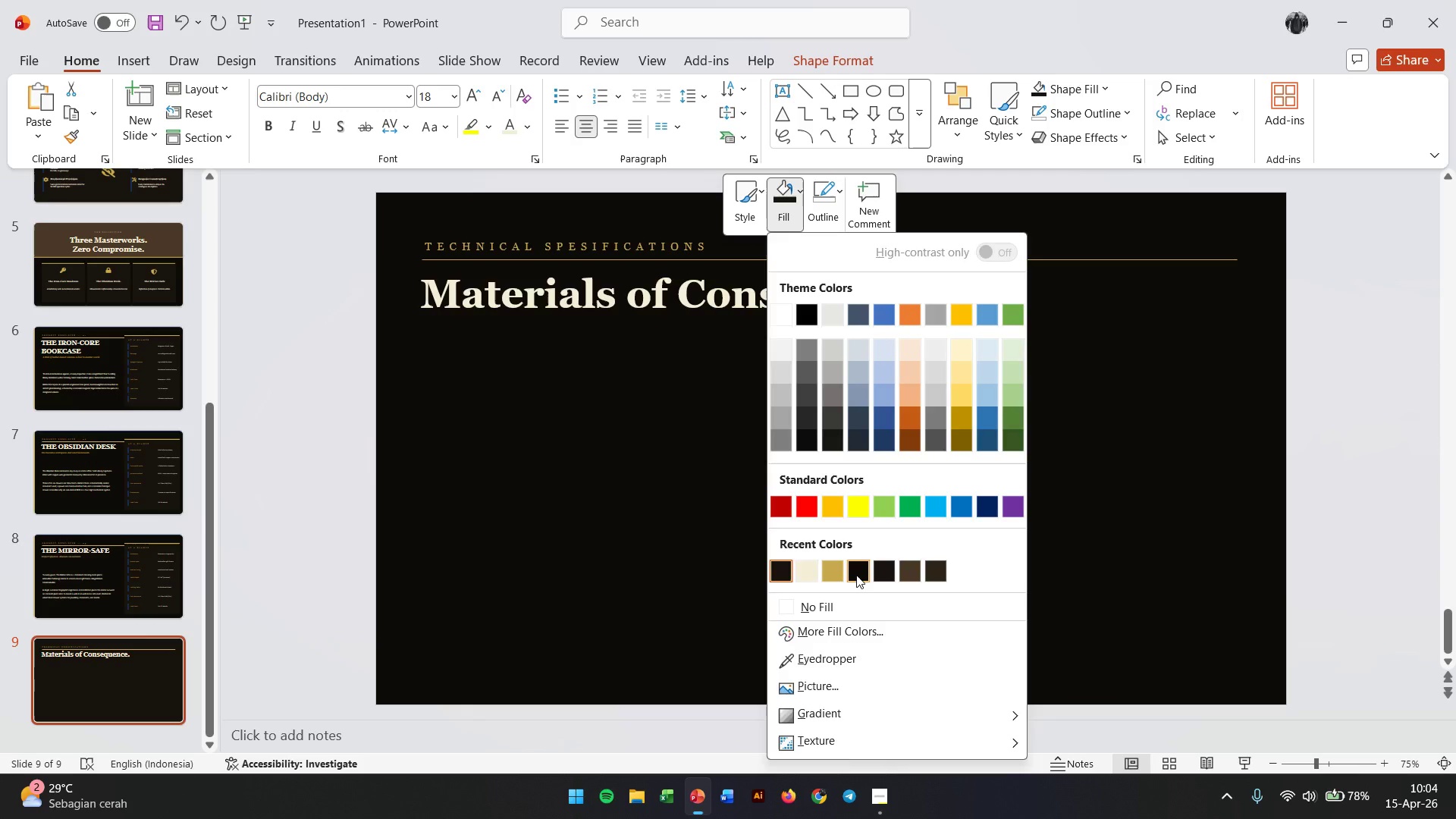 
double_click([1106, 503])
 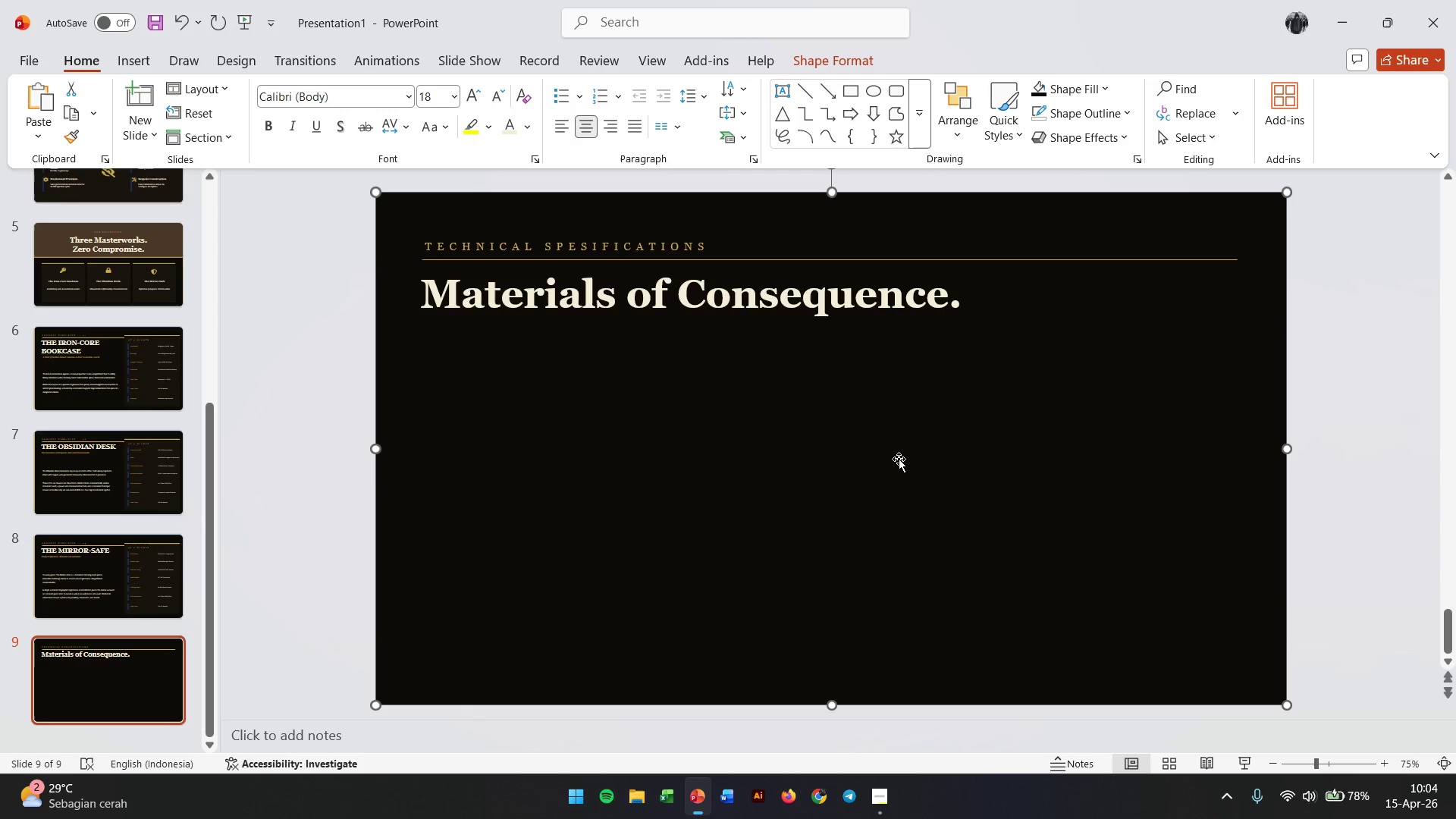 
wait(7.33)
 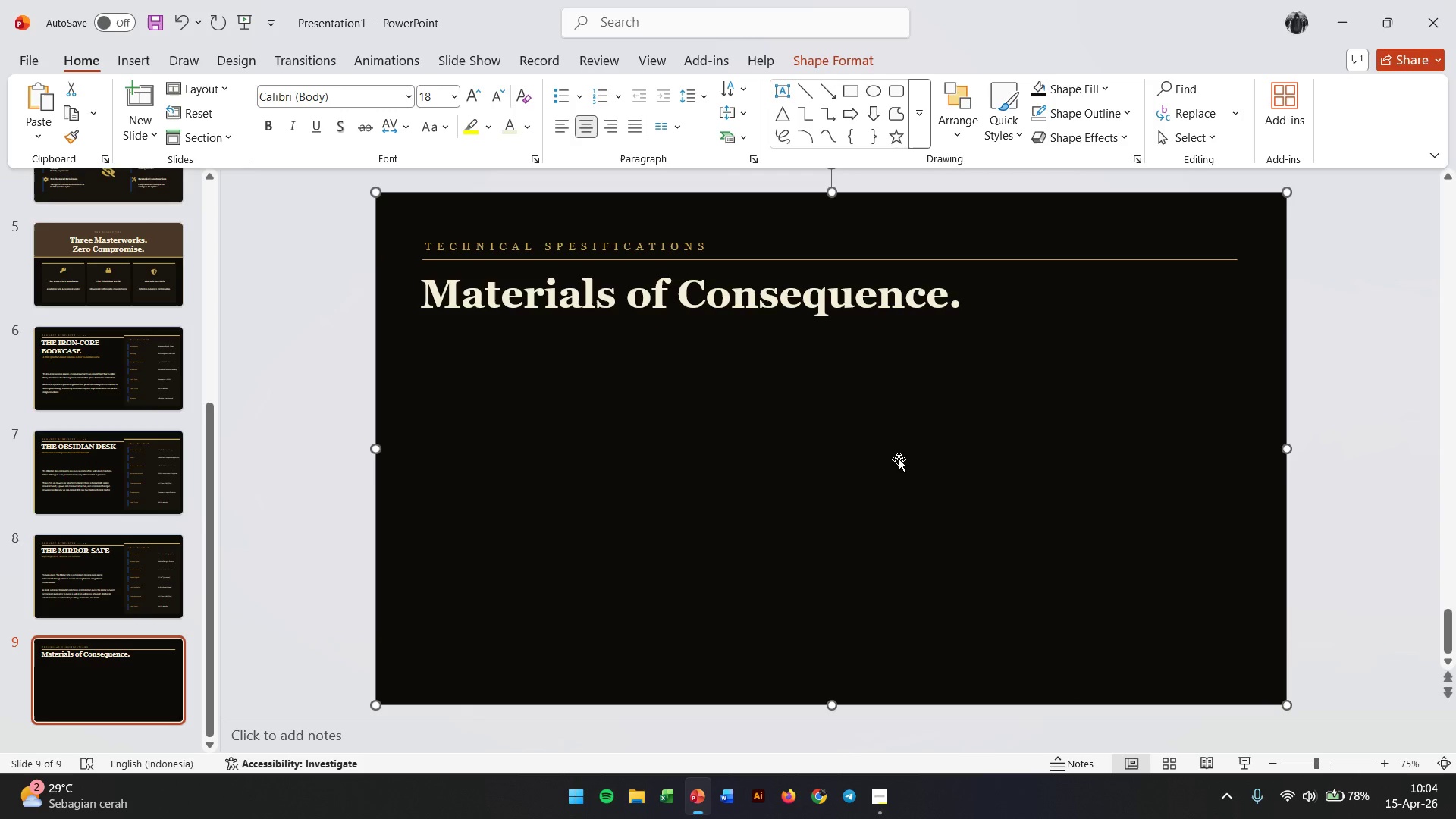 
left_click([64, 459])
 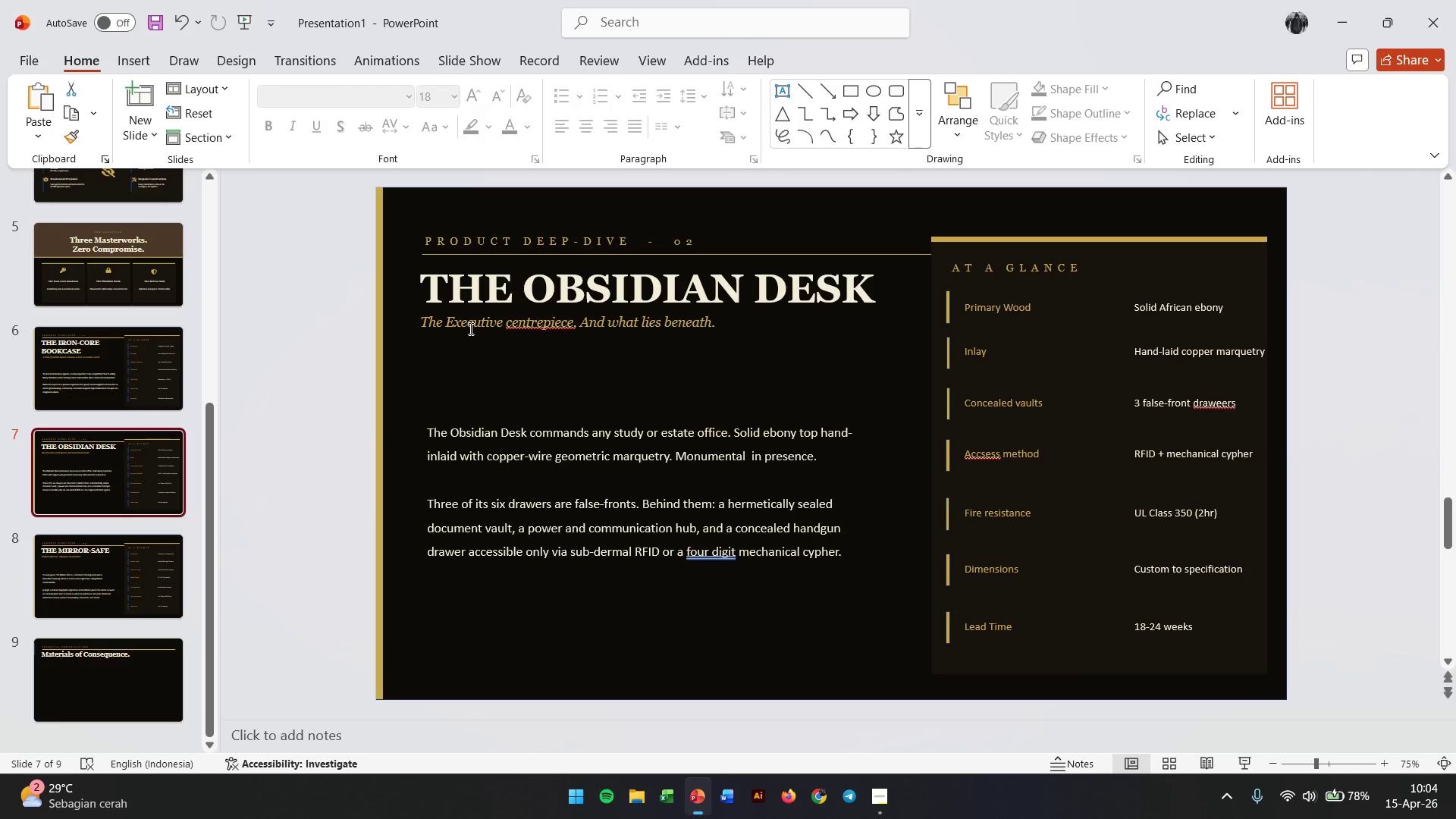 
left_click([471, 328])
 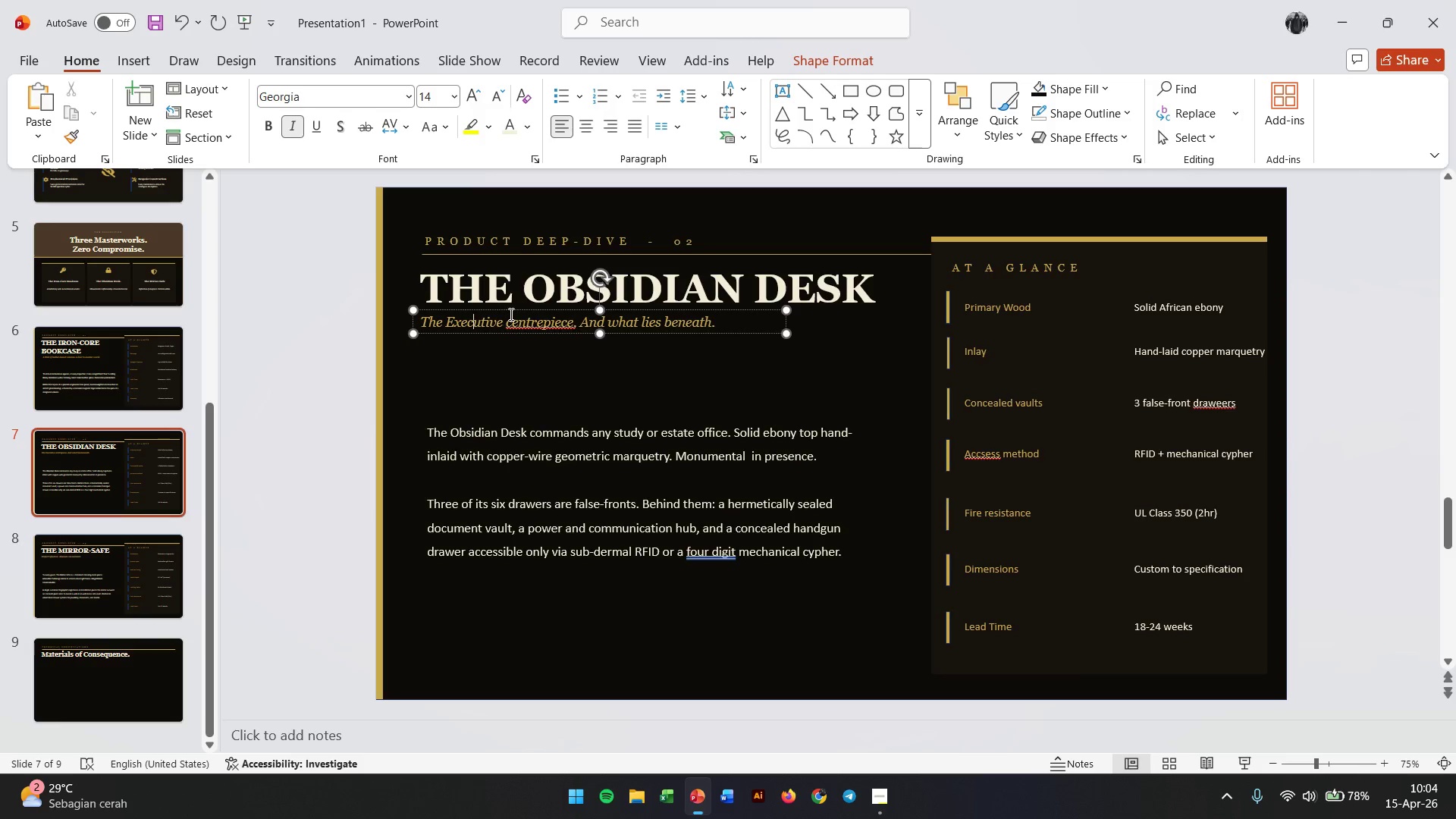 
left_click([516, 312])
 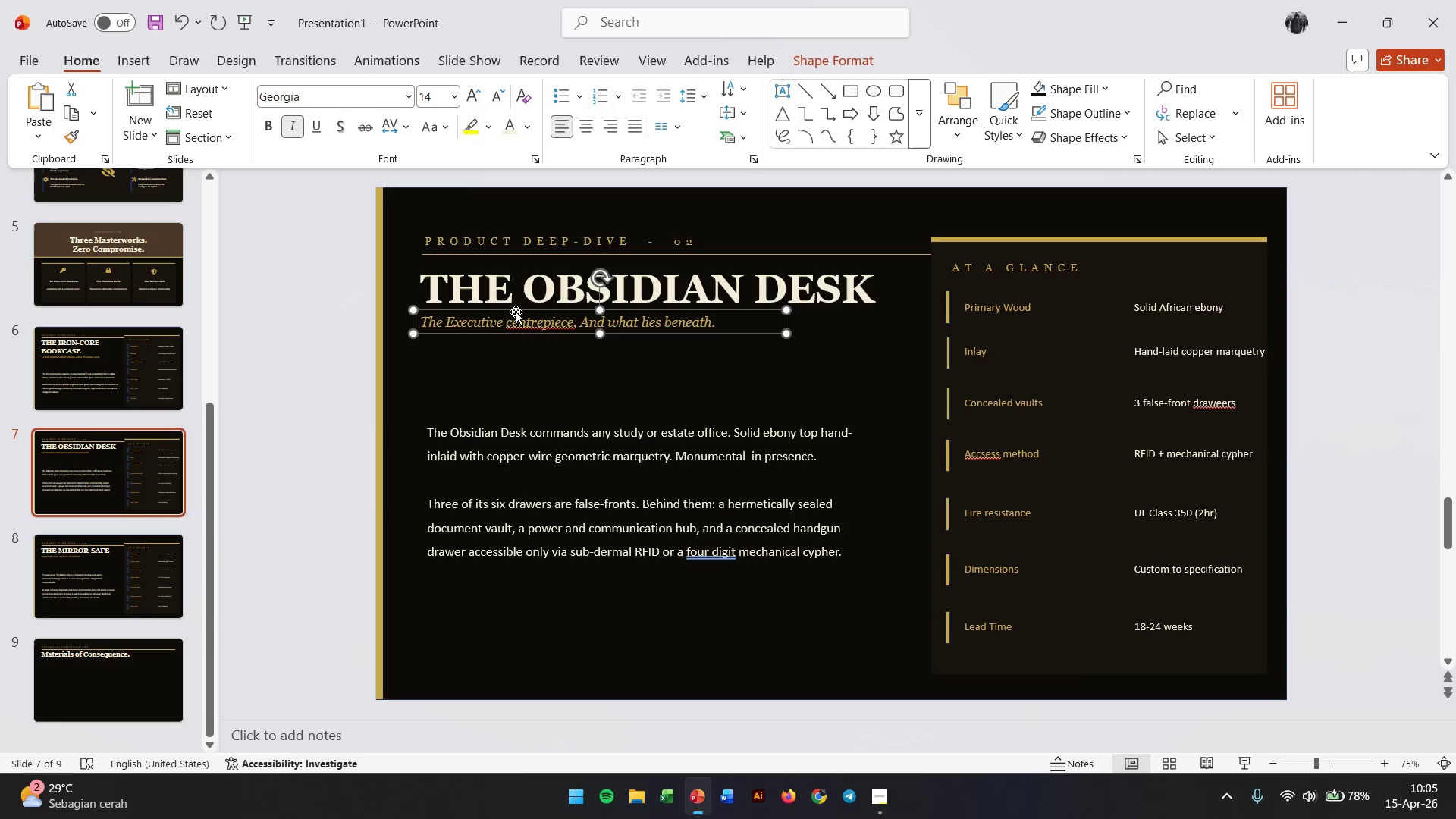 
key(Control+C)
 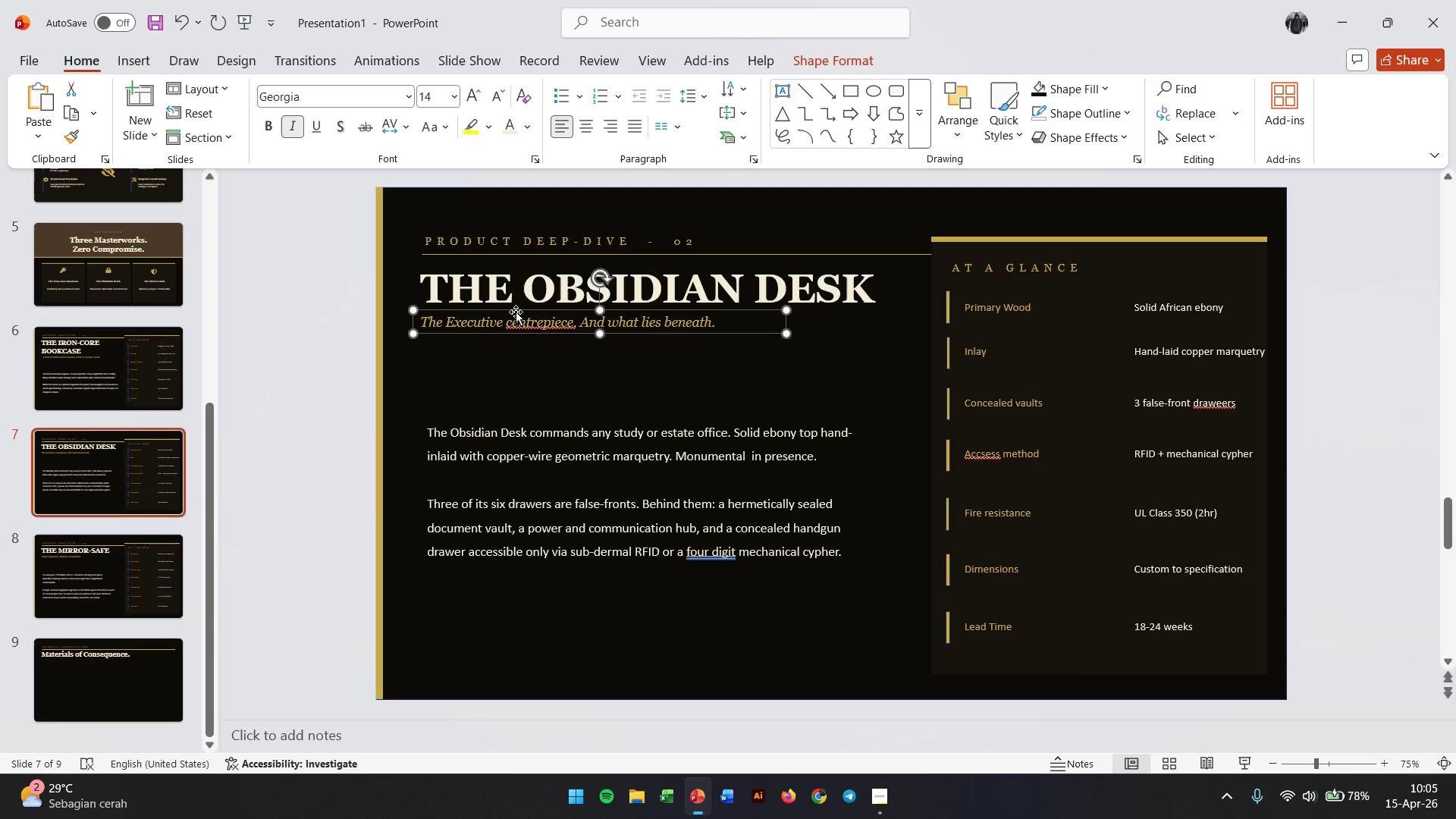 
scroll: coordinate [516, 312], scroll_direction: down, amount: 7.0
 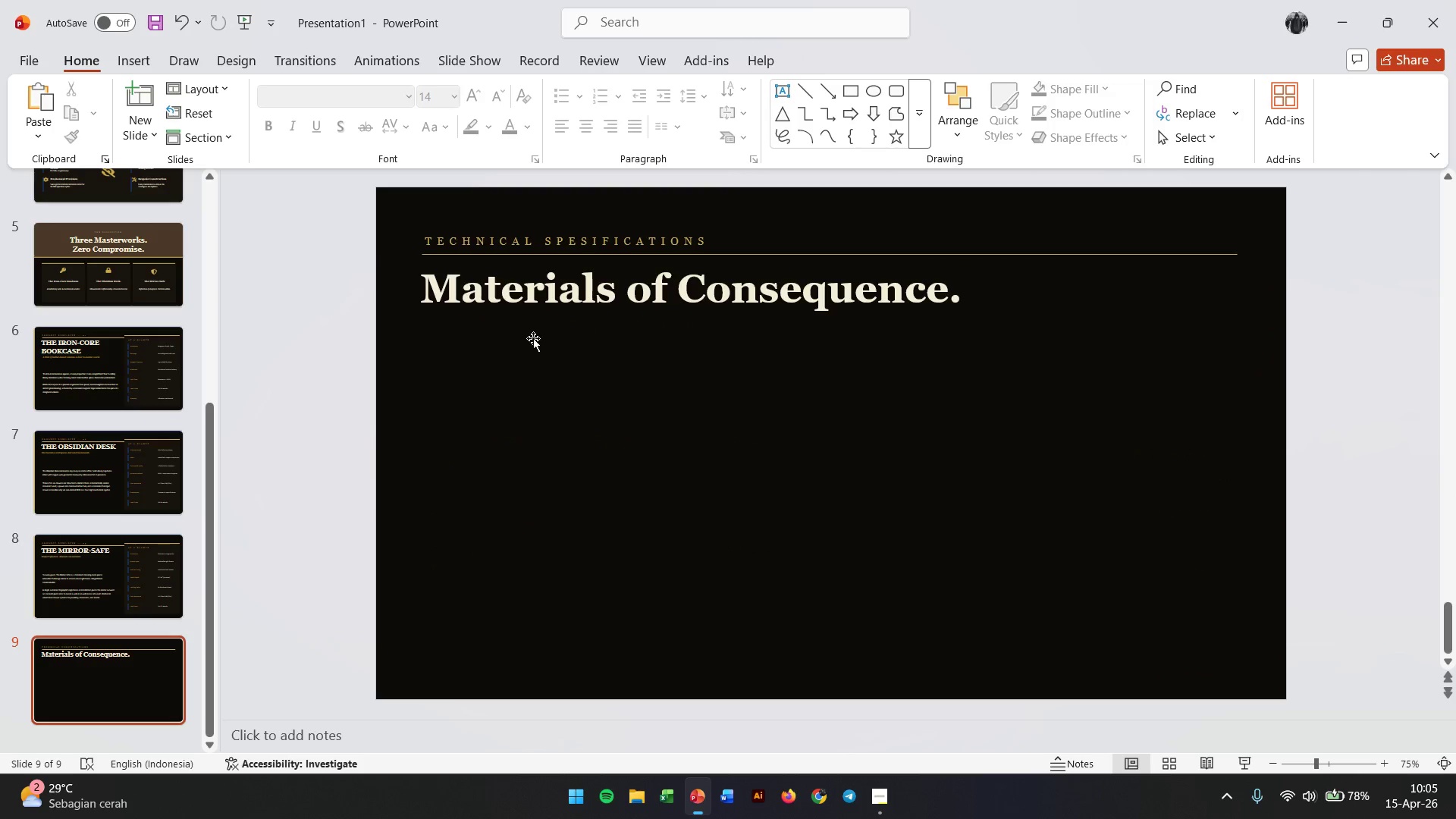 
left_click([537, 353])
 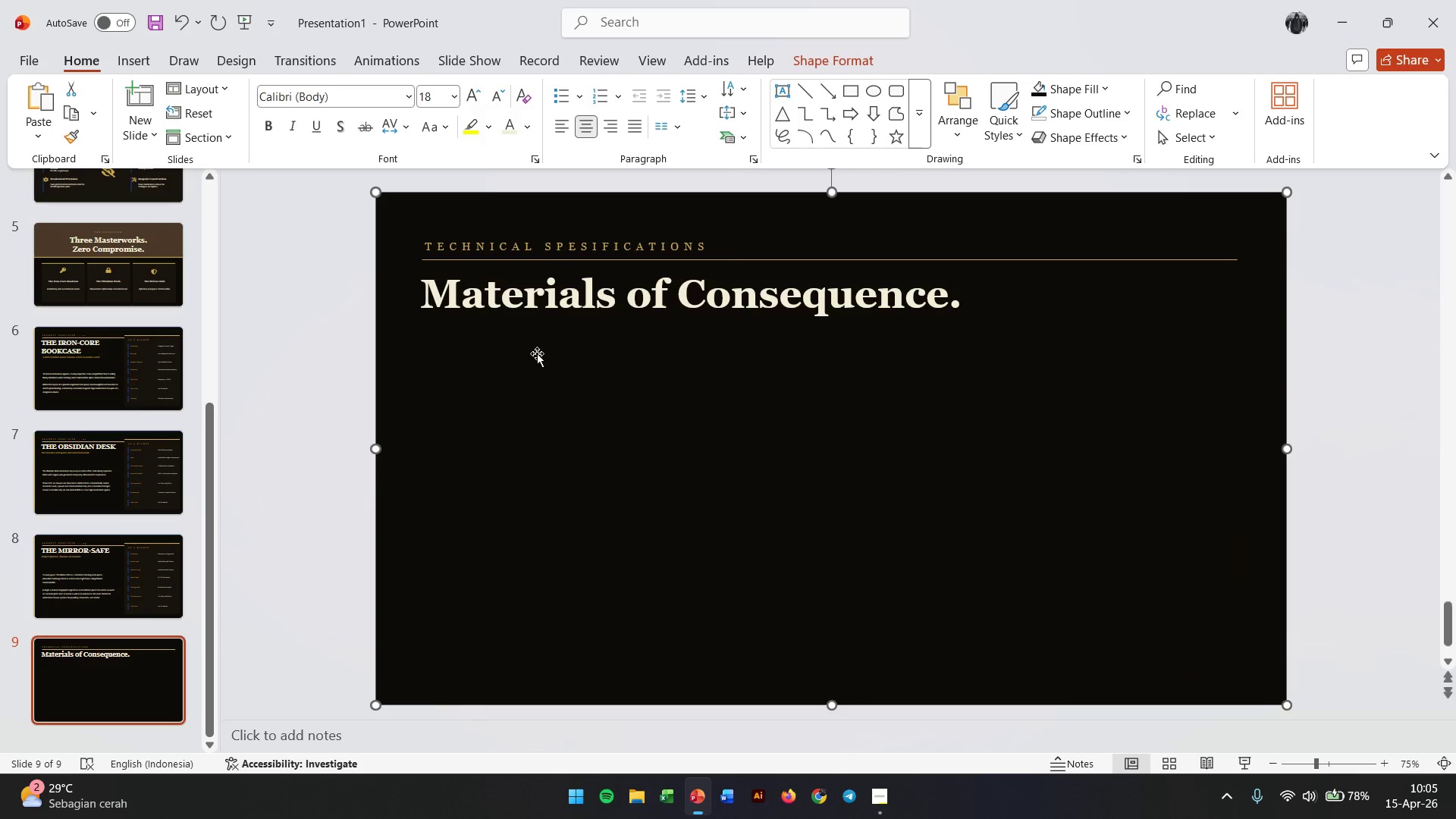 
key(Control+V)
 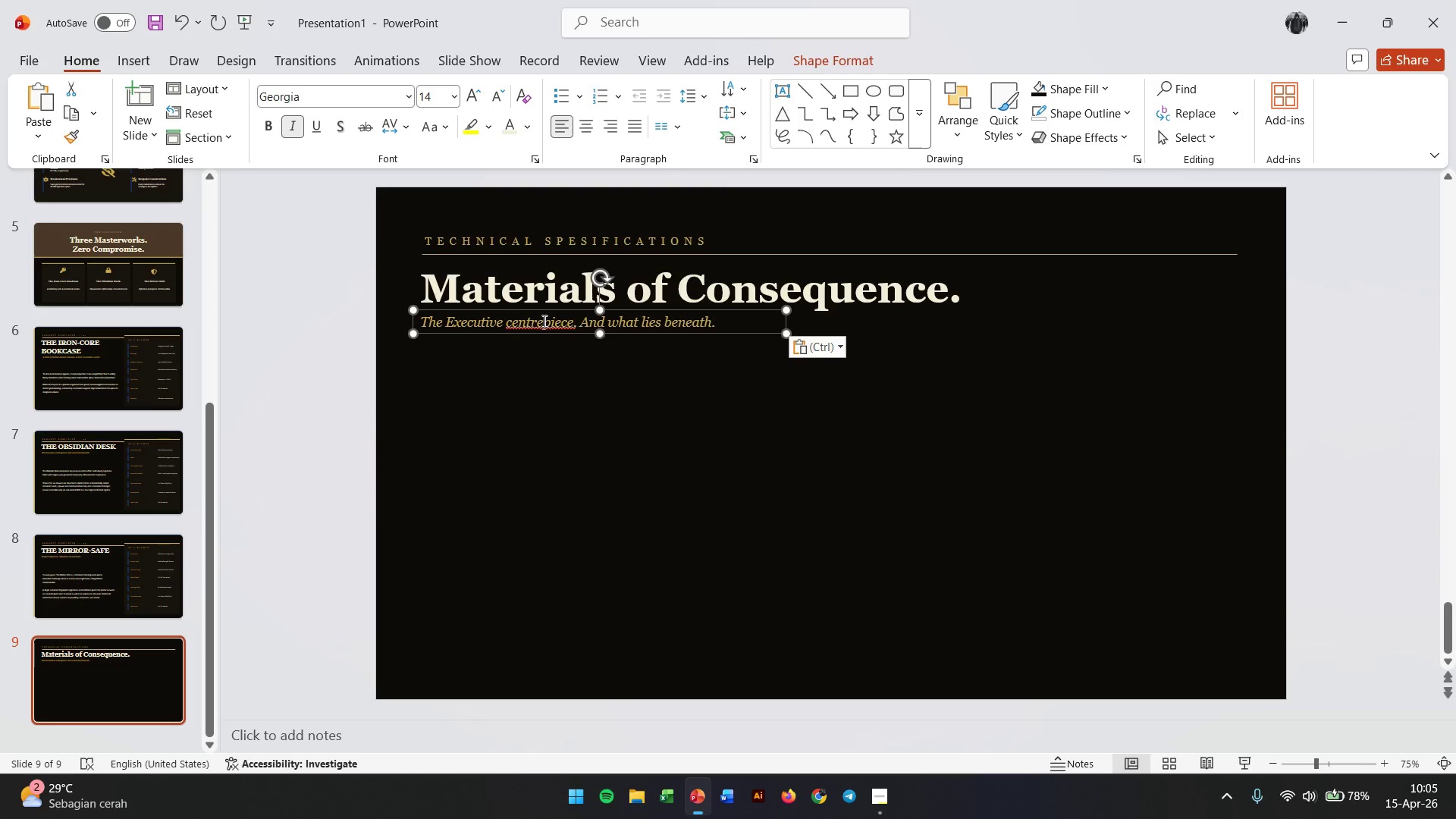 
double_click([543, 321])
 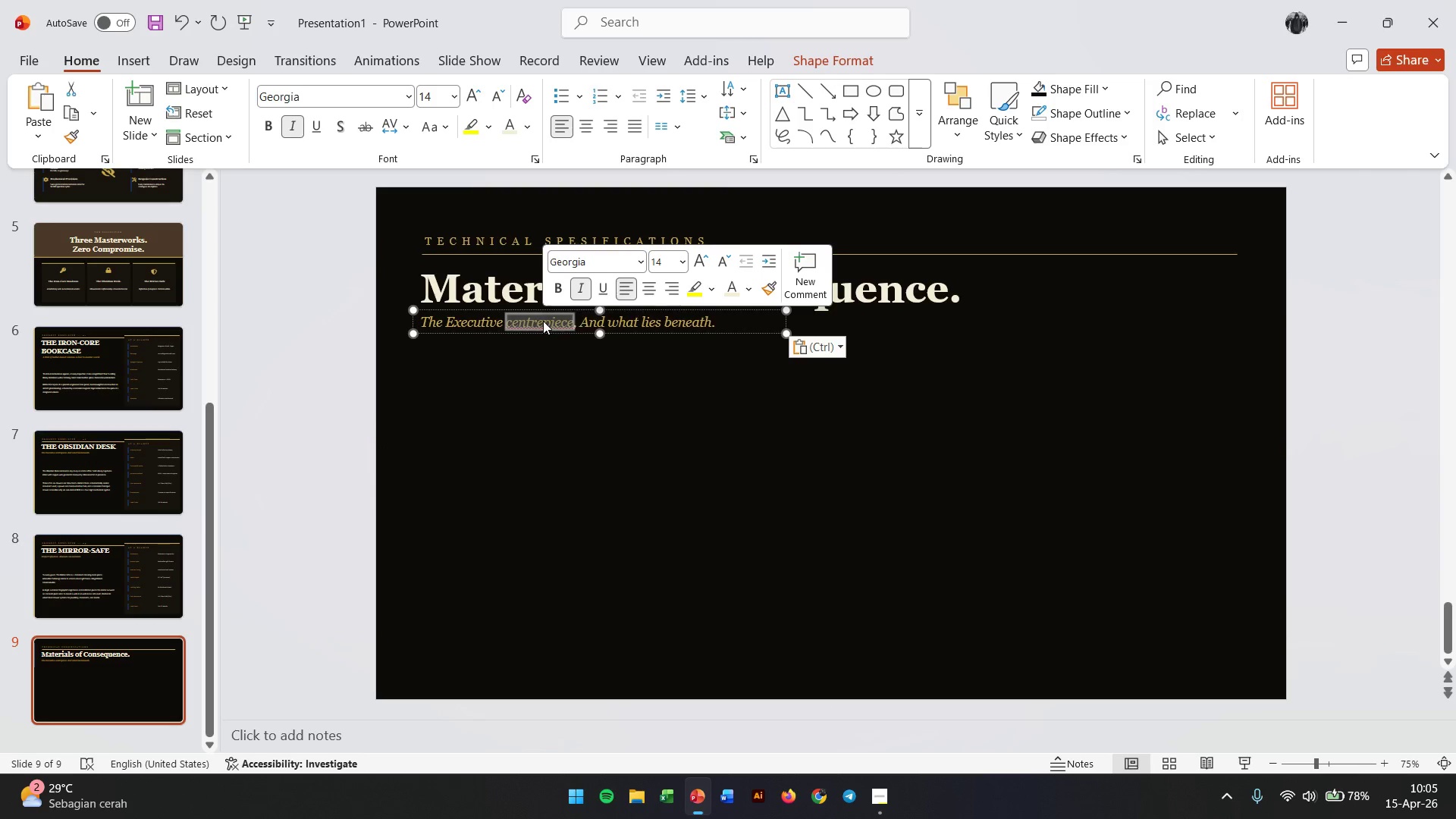 
triple_click([543, 321])
 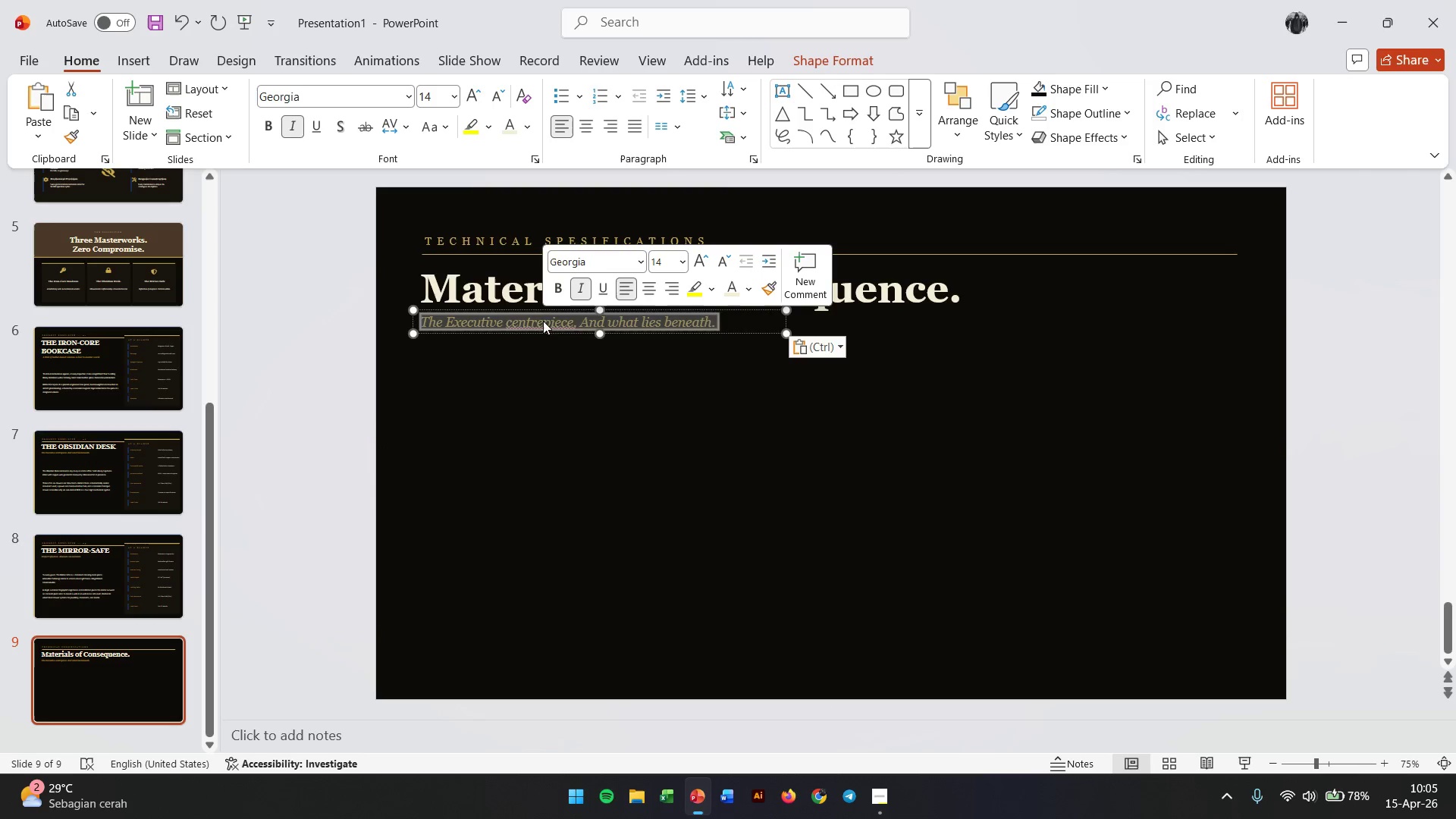 
triple_click([543, 321])
 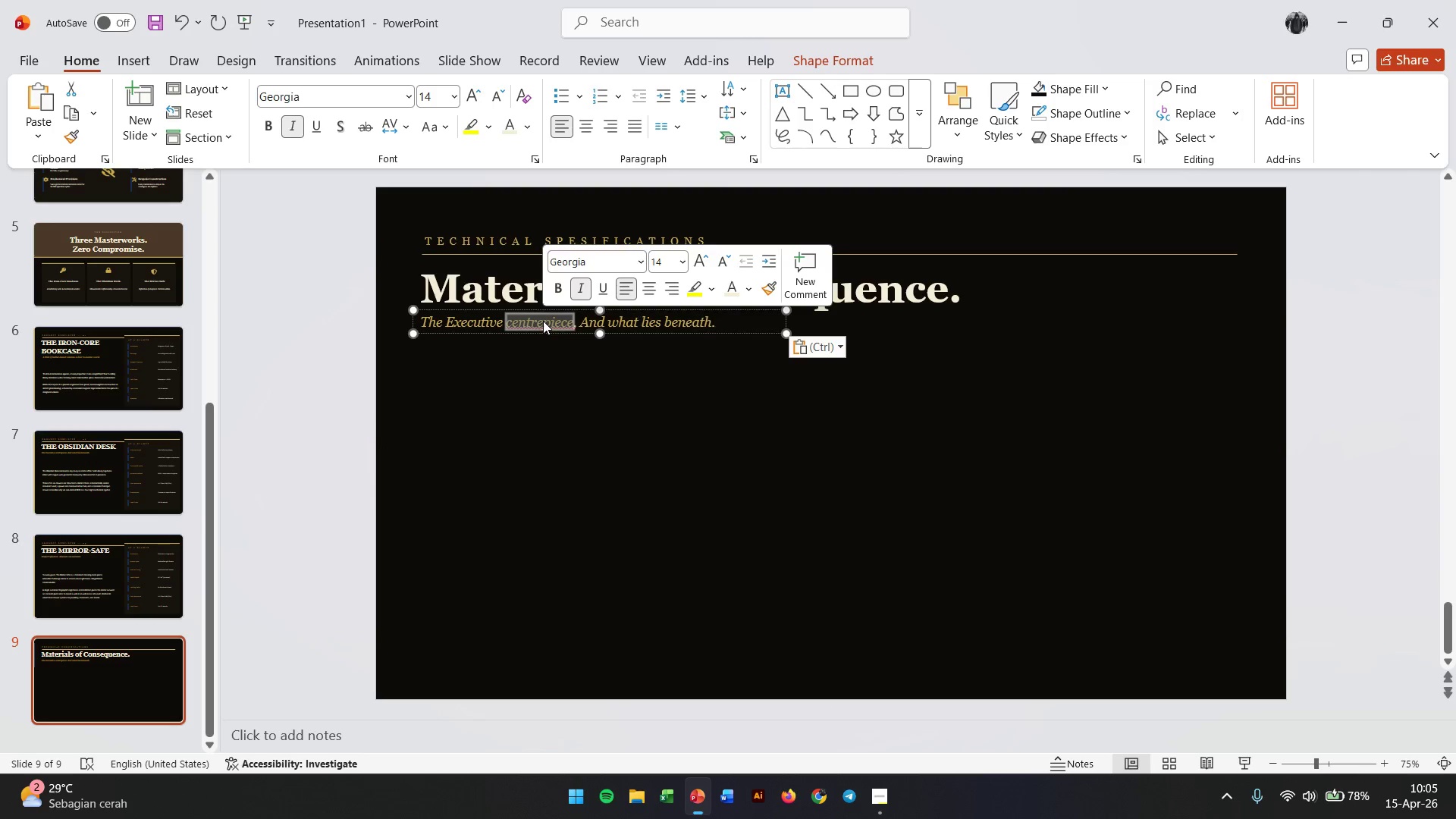 
triple_click([543, 321])
 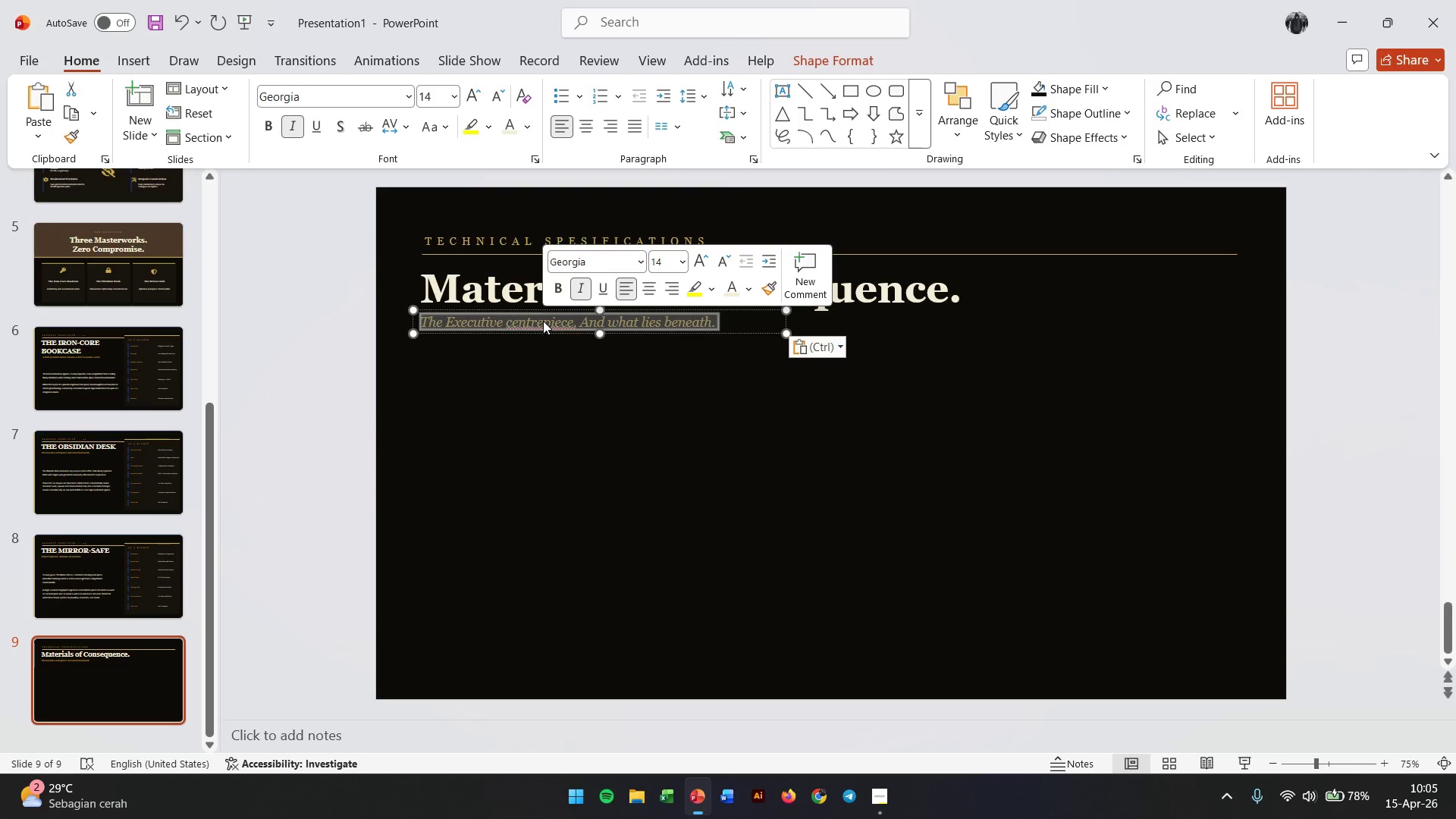 
type(Every piece )
 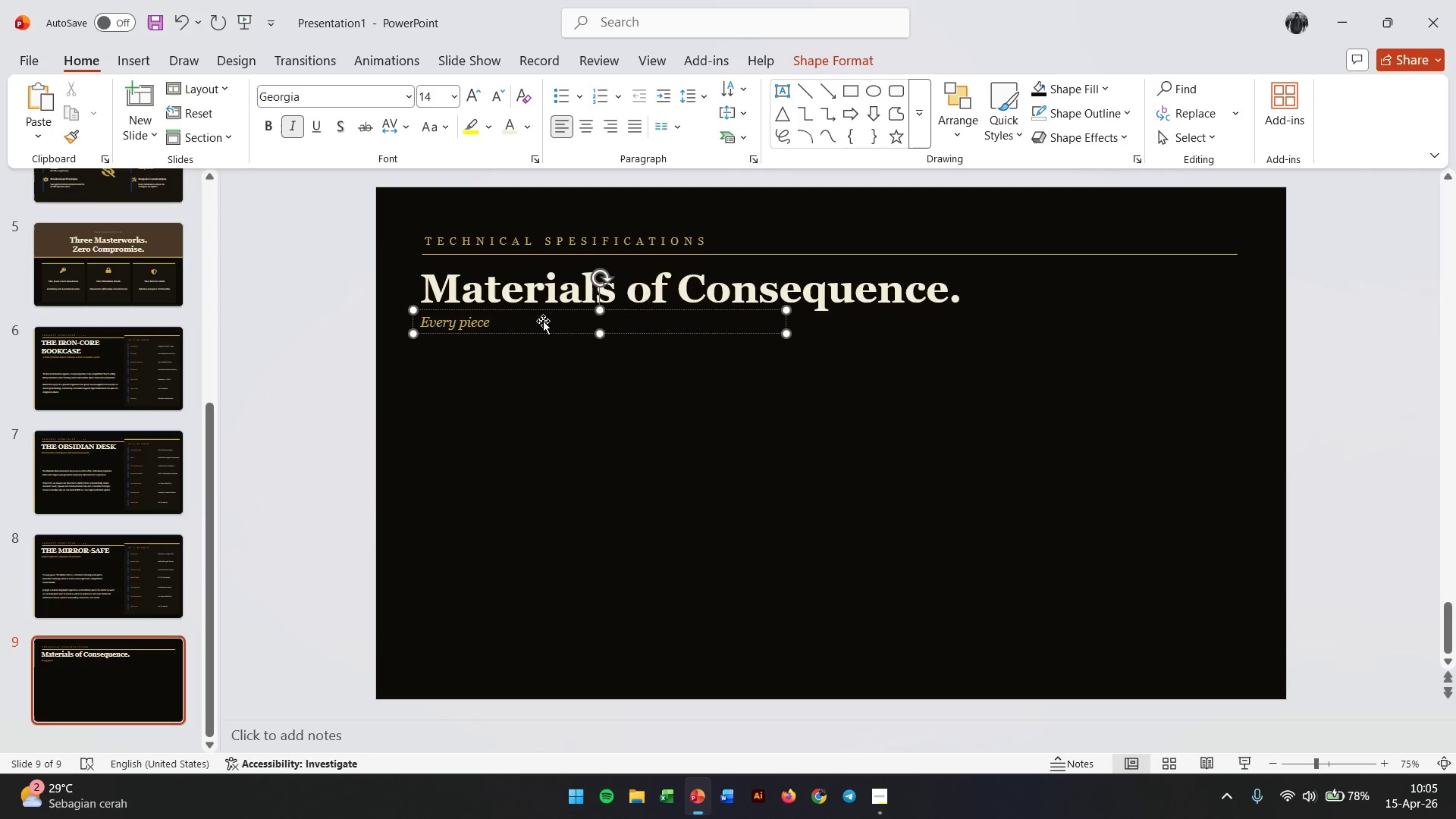 
type(begins with centuries. The wood we sellect is not young.)
 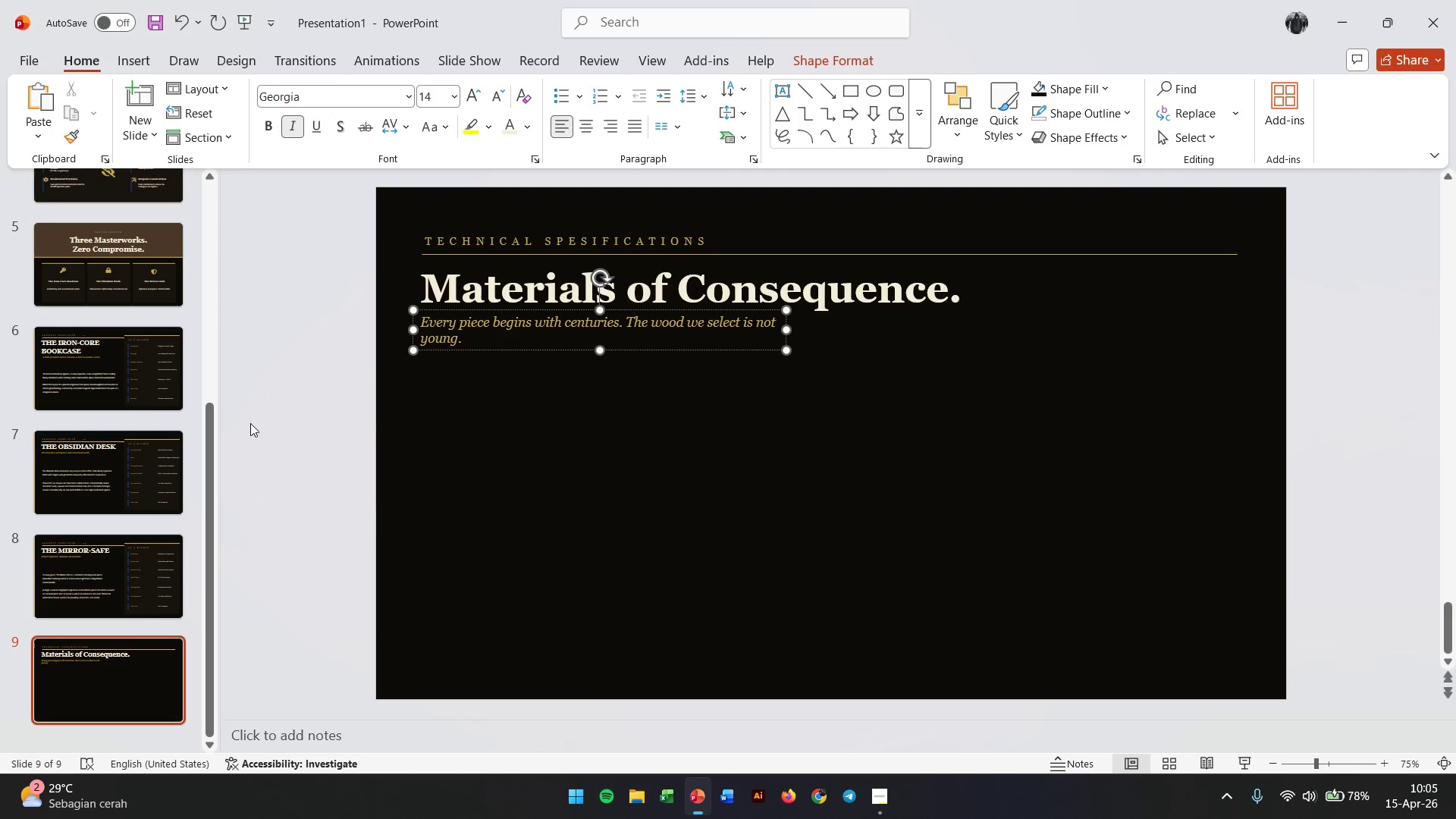 
scroll: coordinate [110, 371], scroll_direction: up, amount: 11.0
 